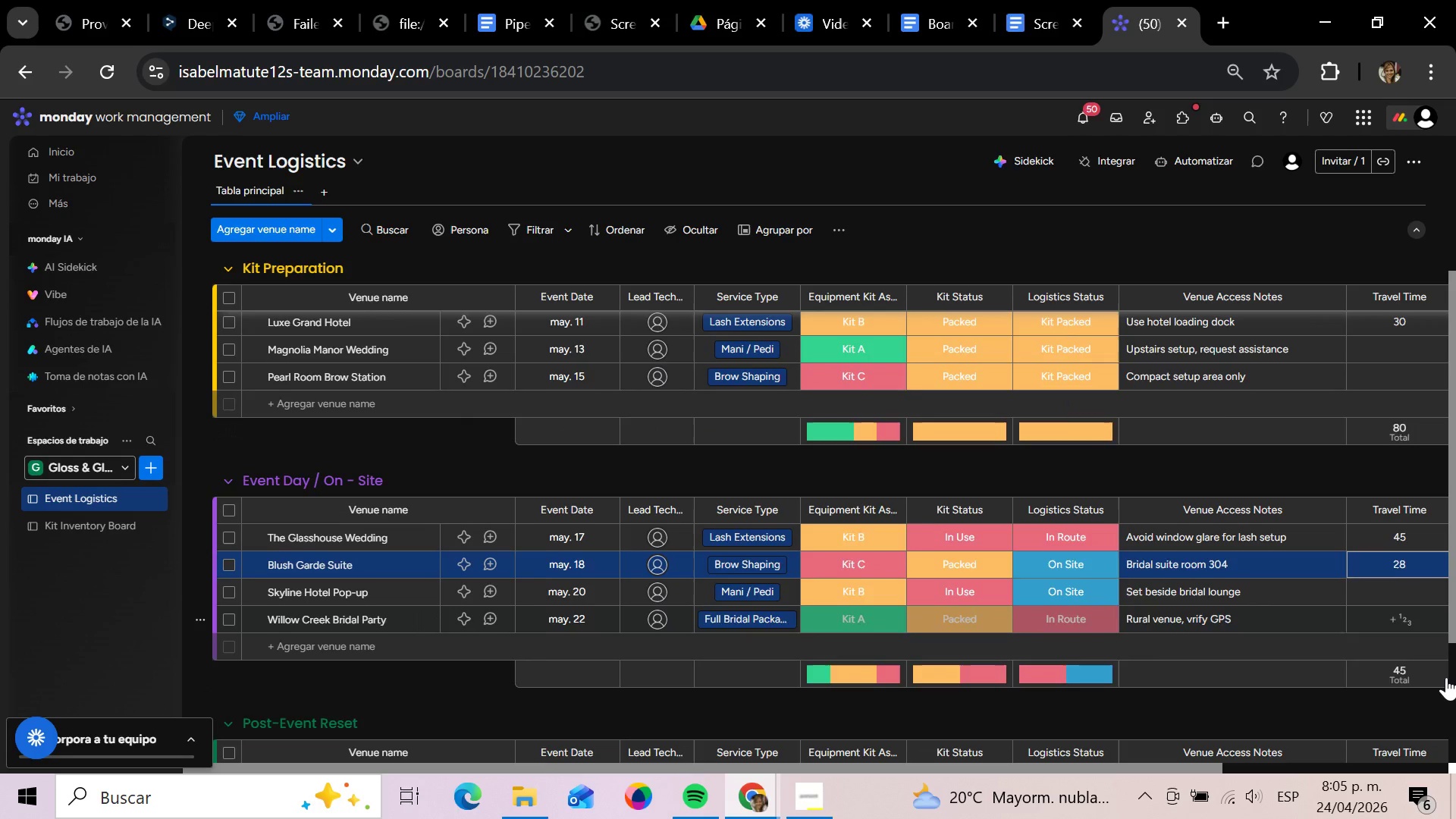 
key(Enter)
 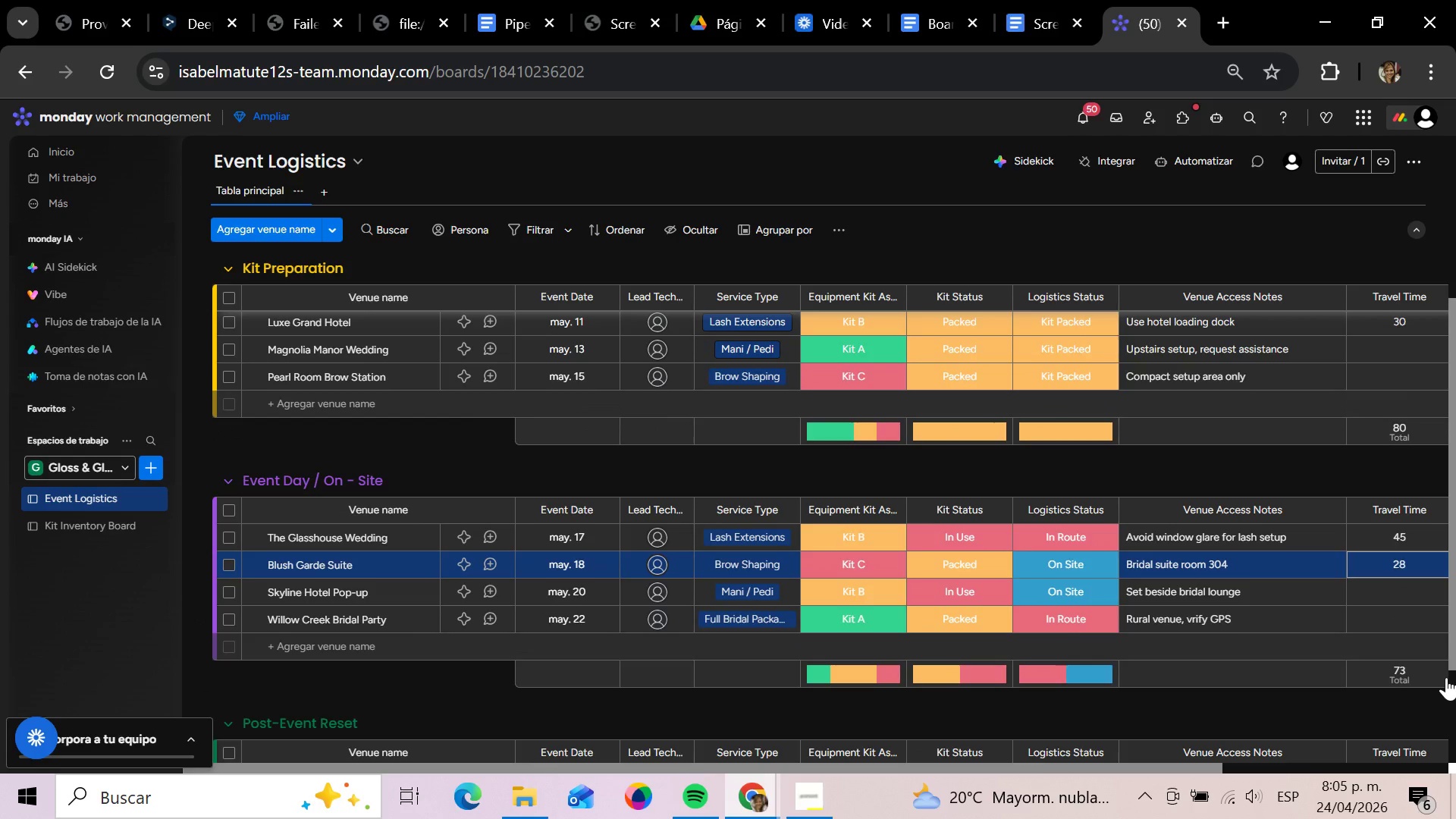 
key(ArrowDown)
 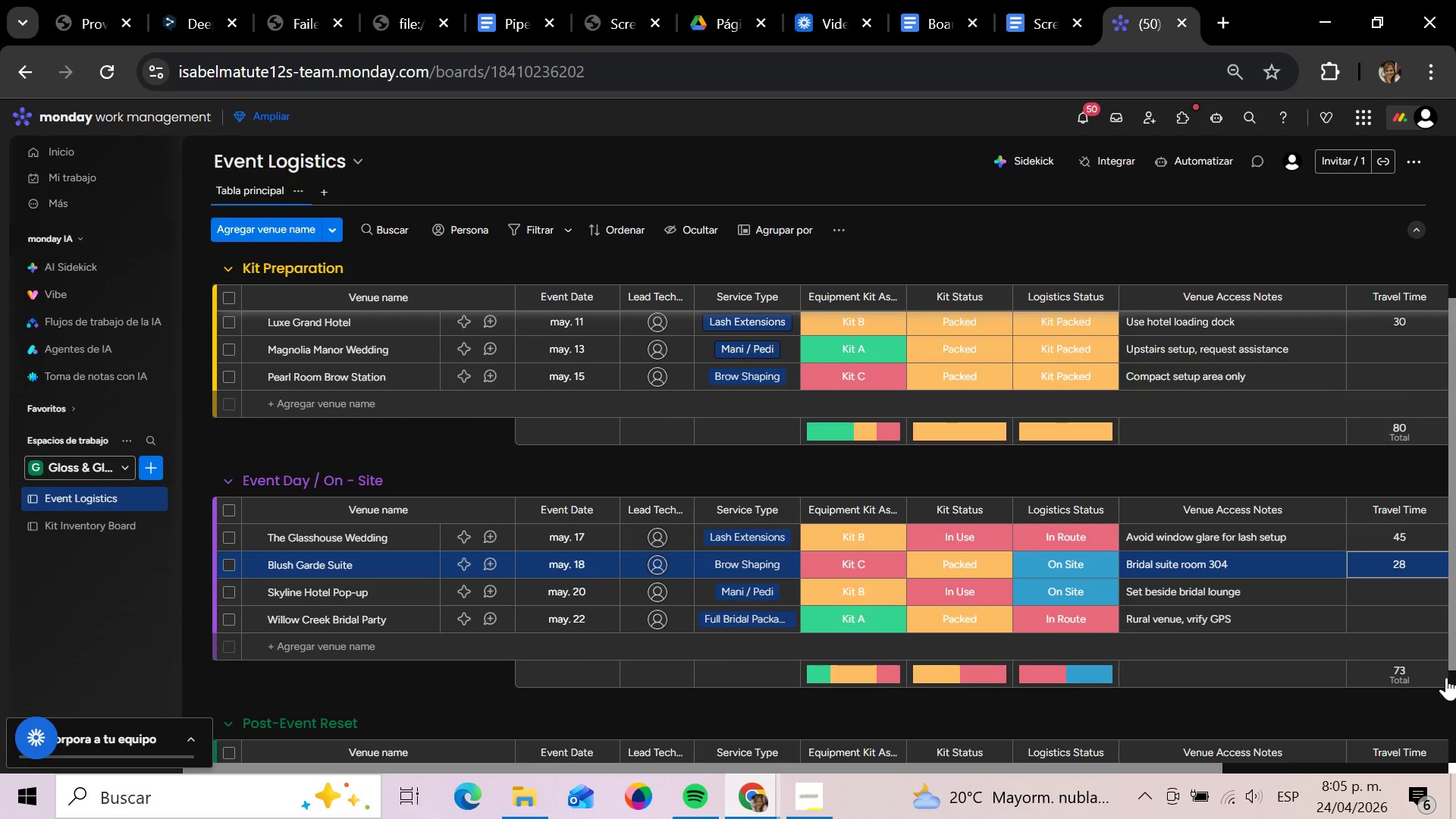 
key(ArrowDown)
 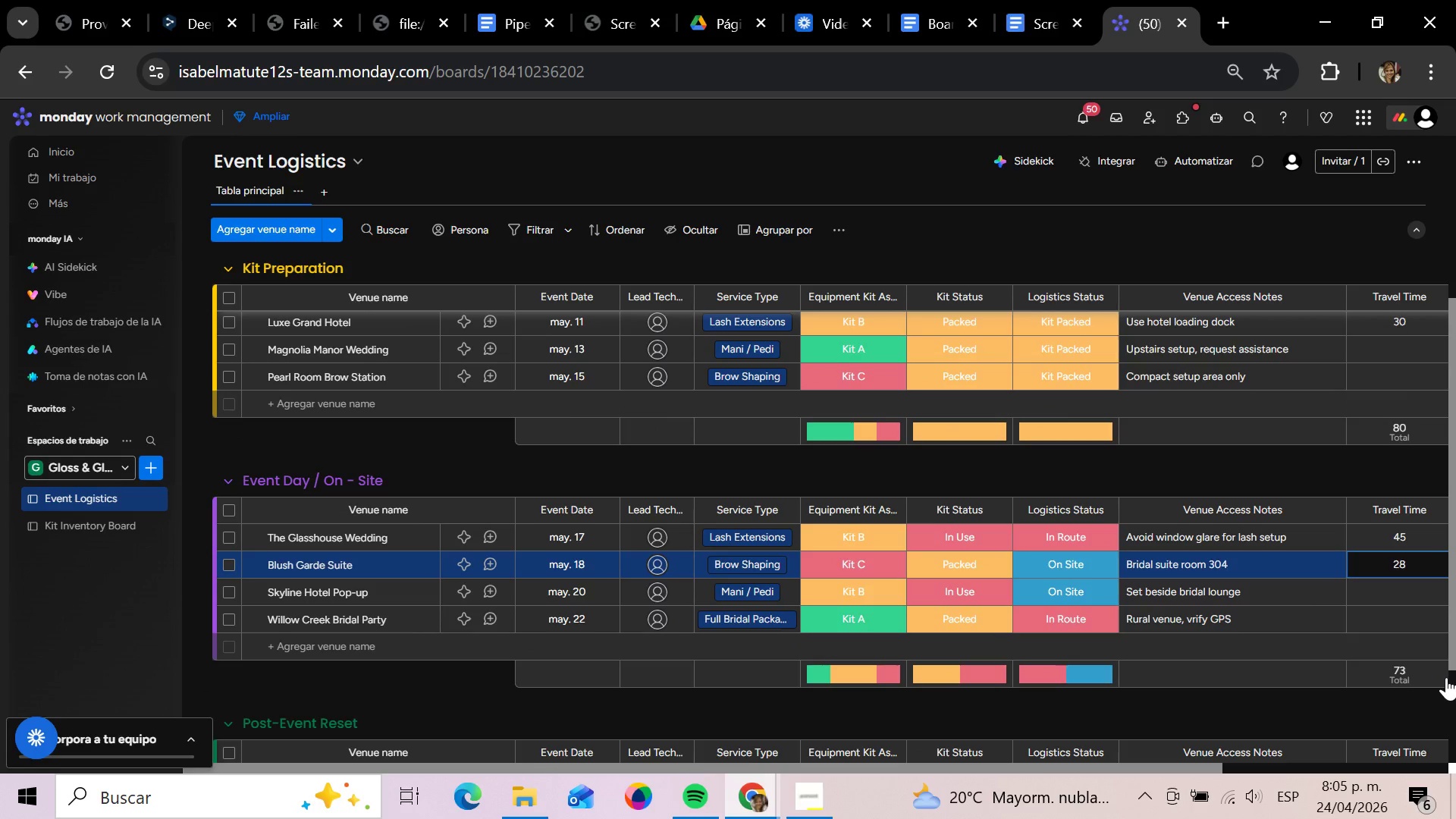 
key(Enter)
 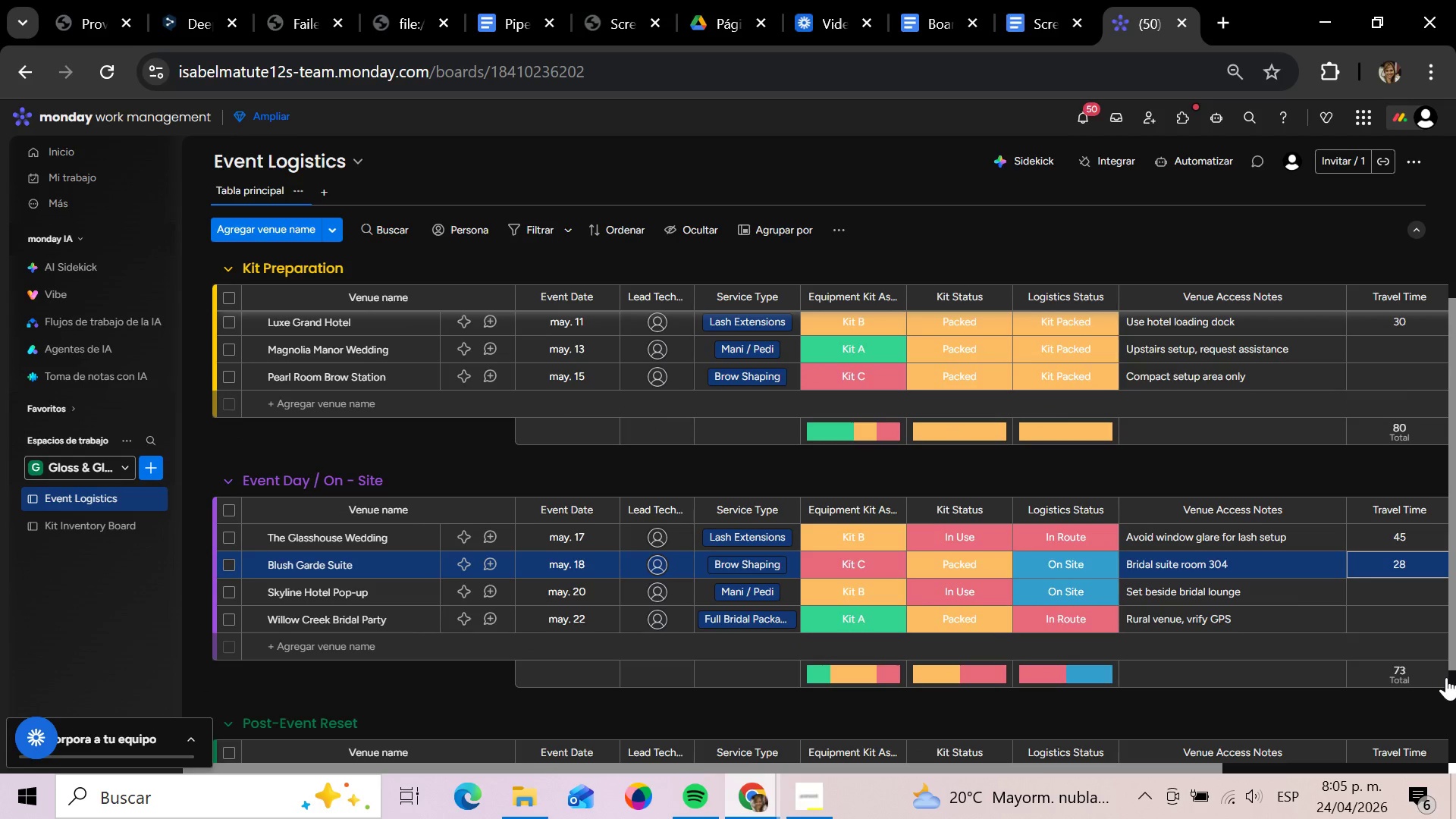 
key(ArrowDown)
 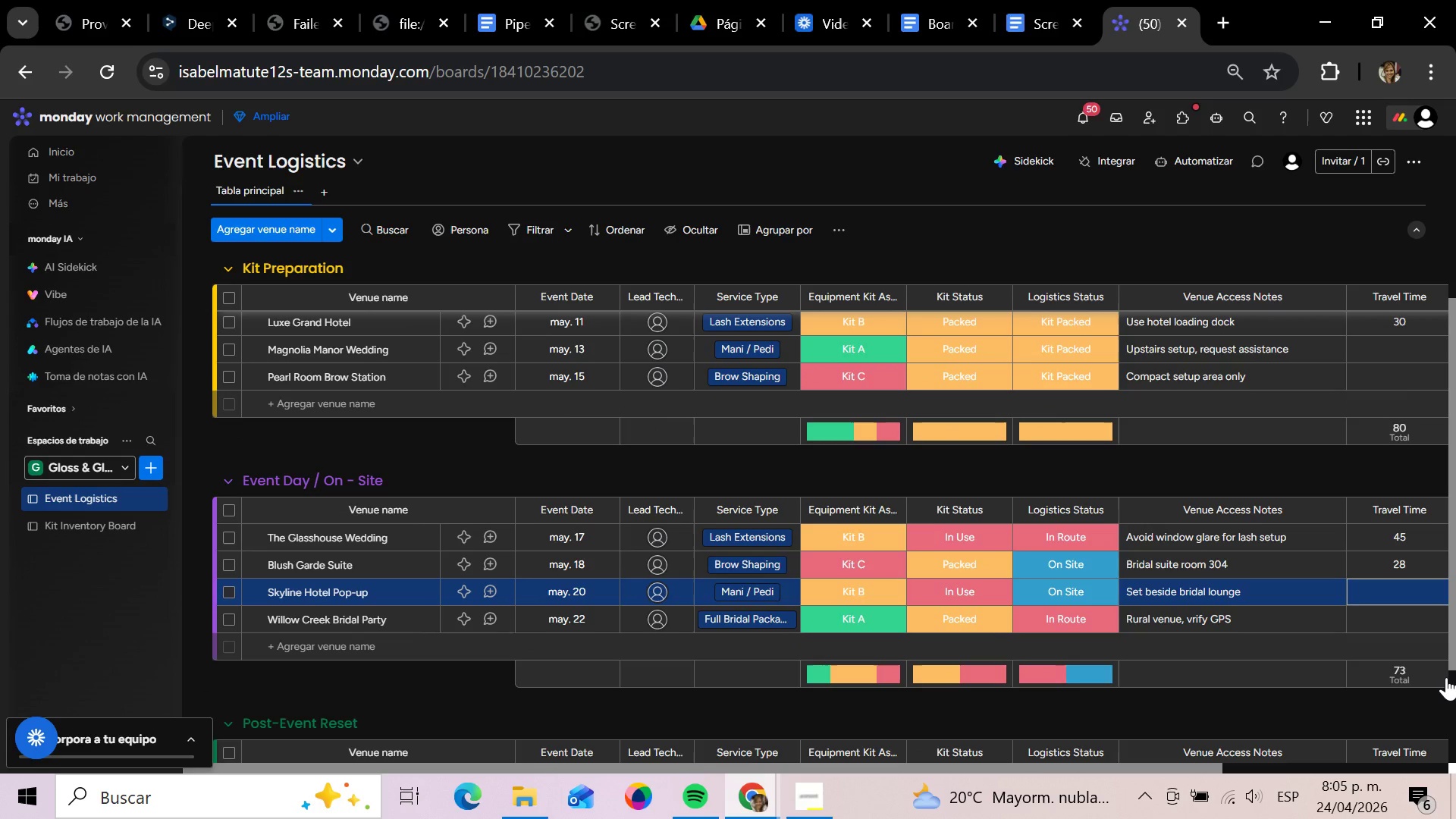 
key(ArrowDown)
 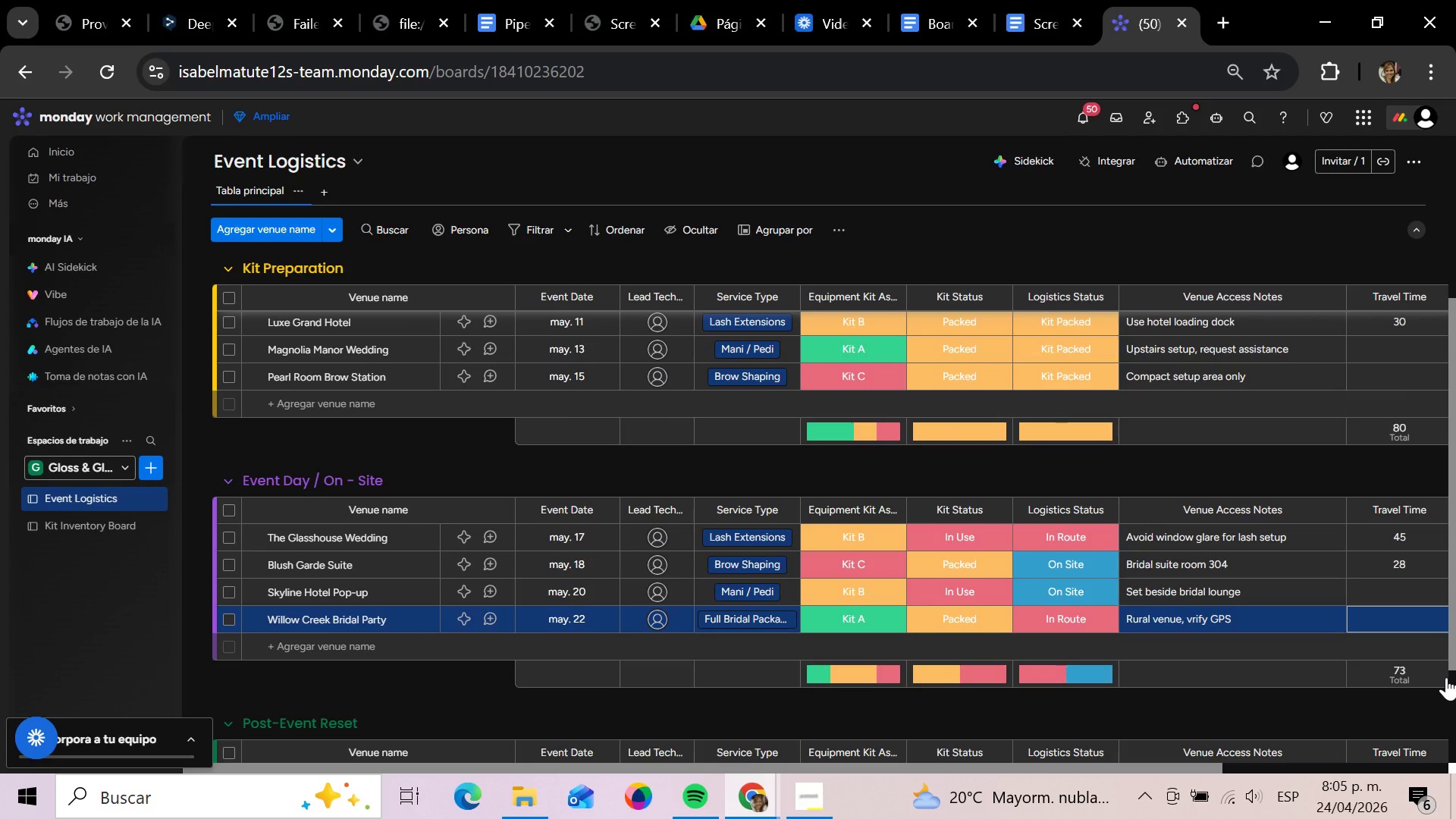 
key(ArrowUp)
 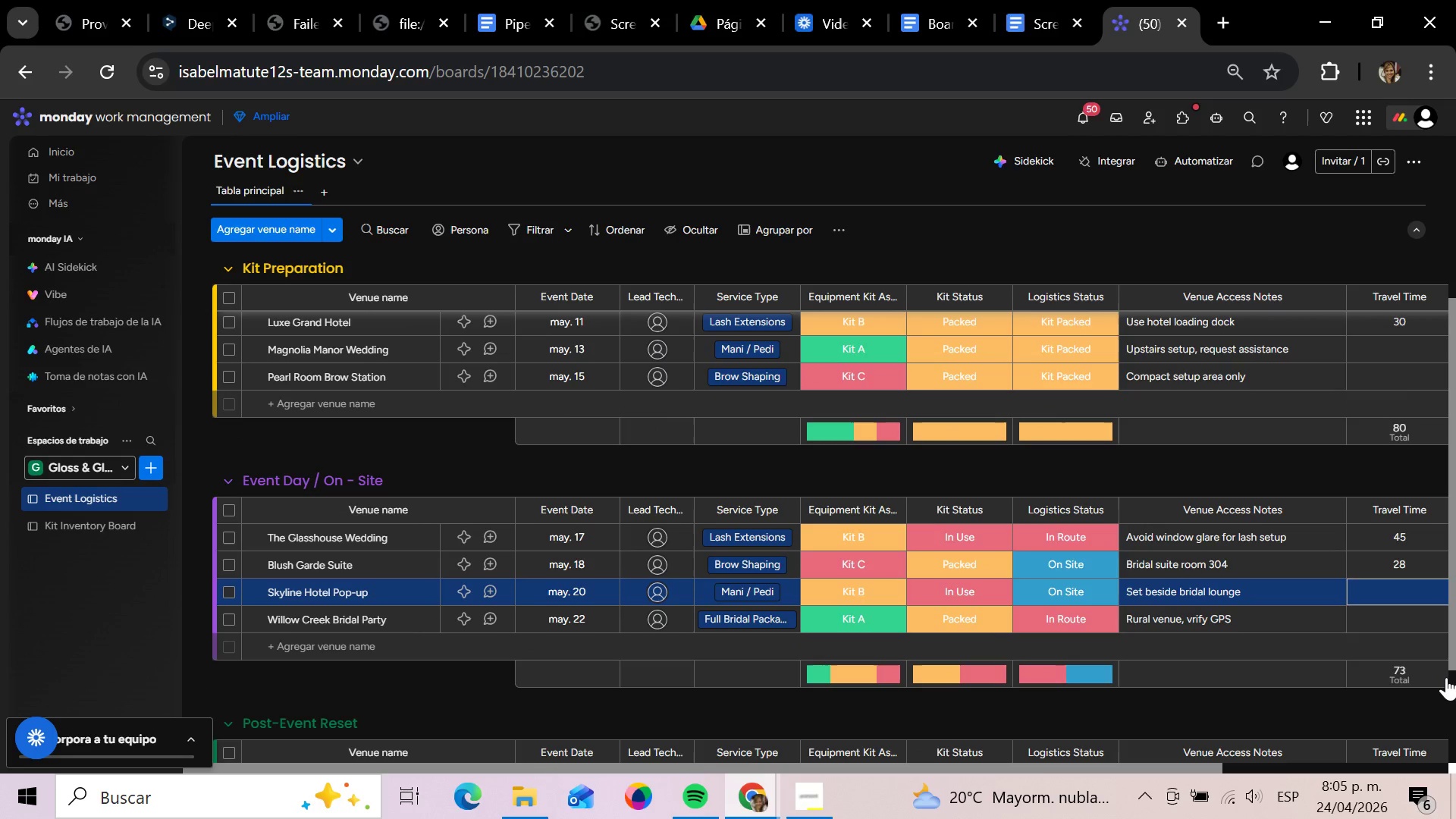 
key(Enter)
 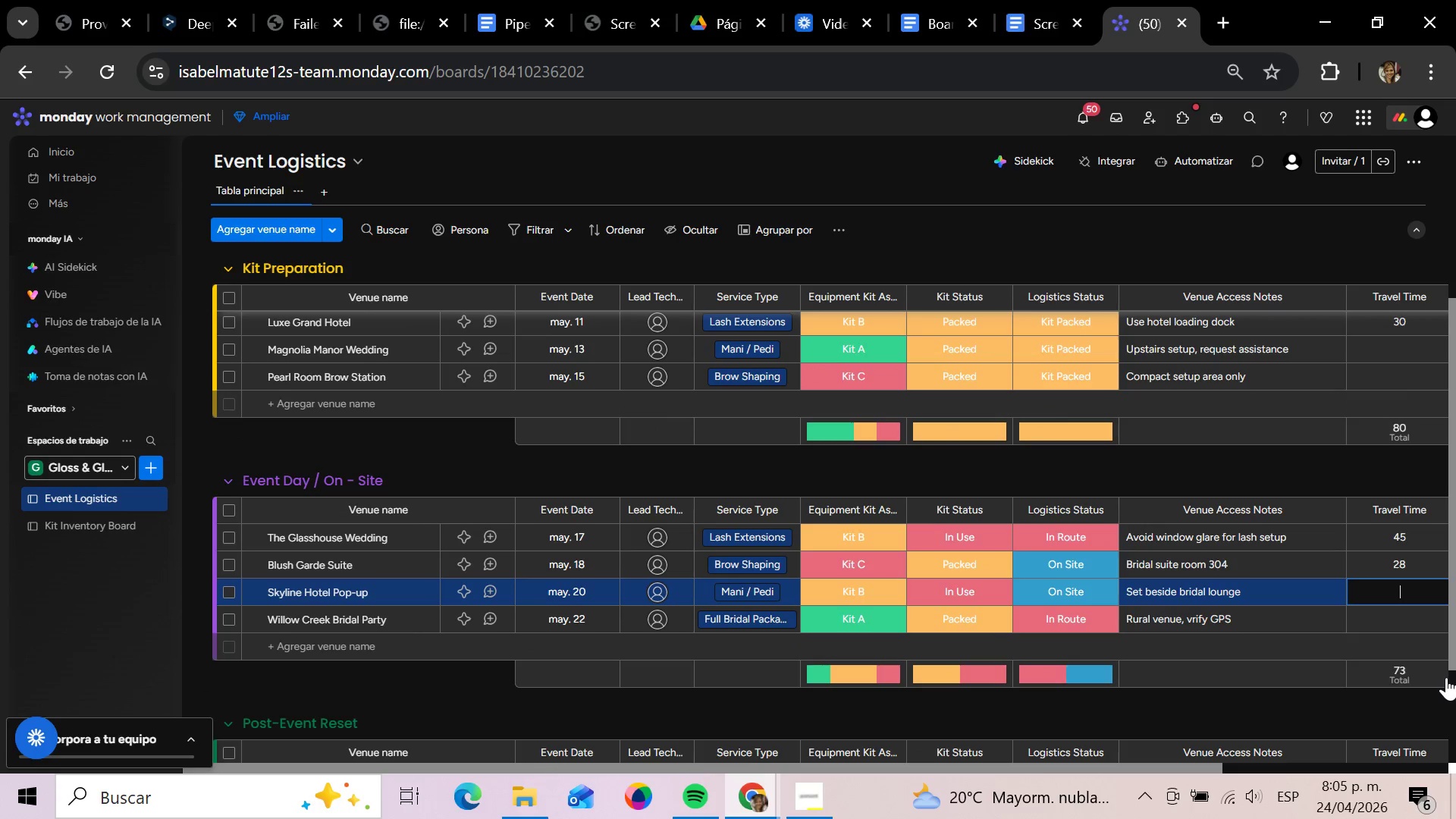 
type(35)
 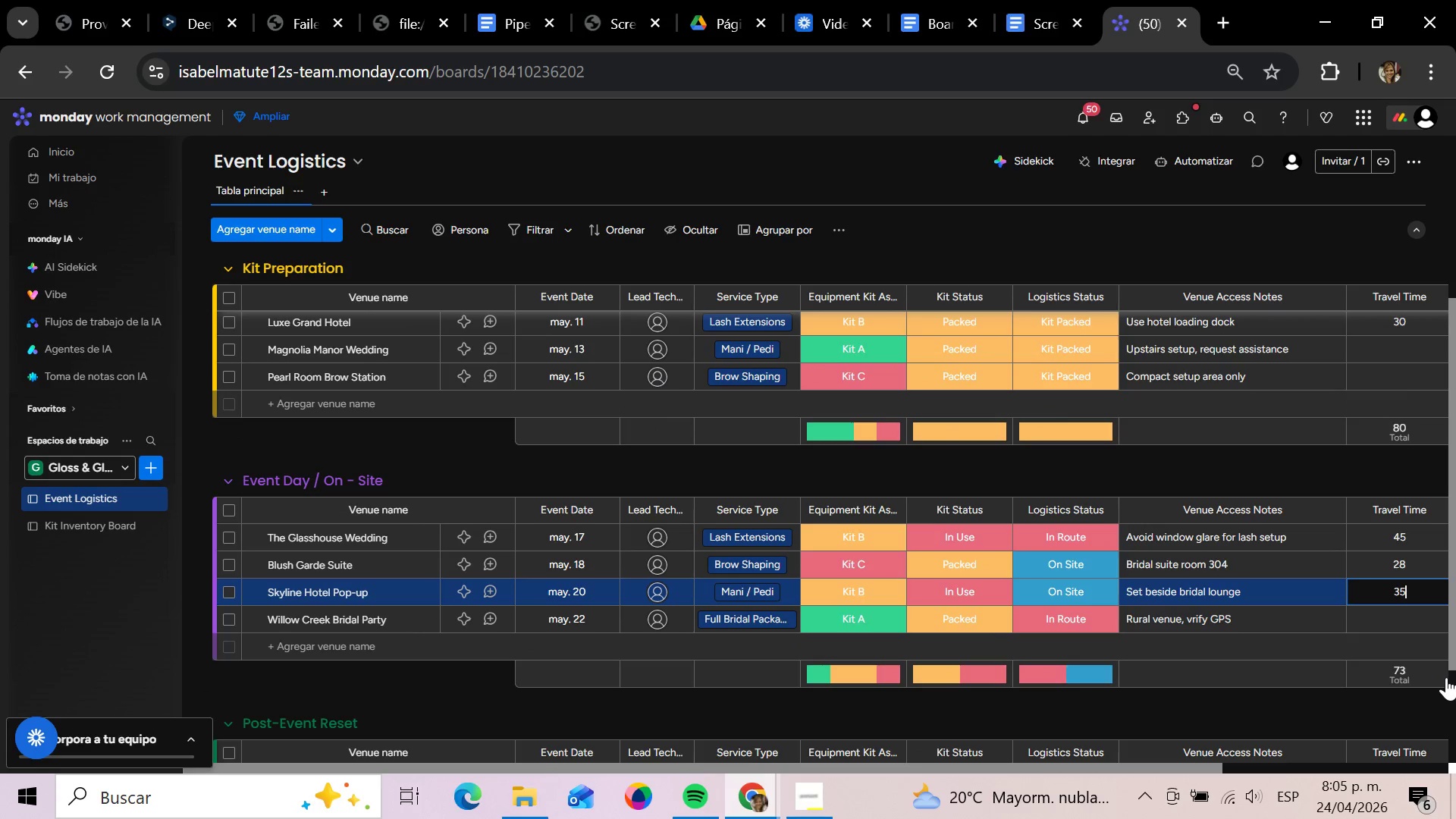 
key(Enter)
 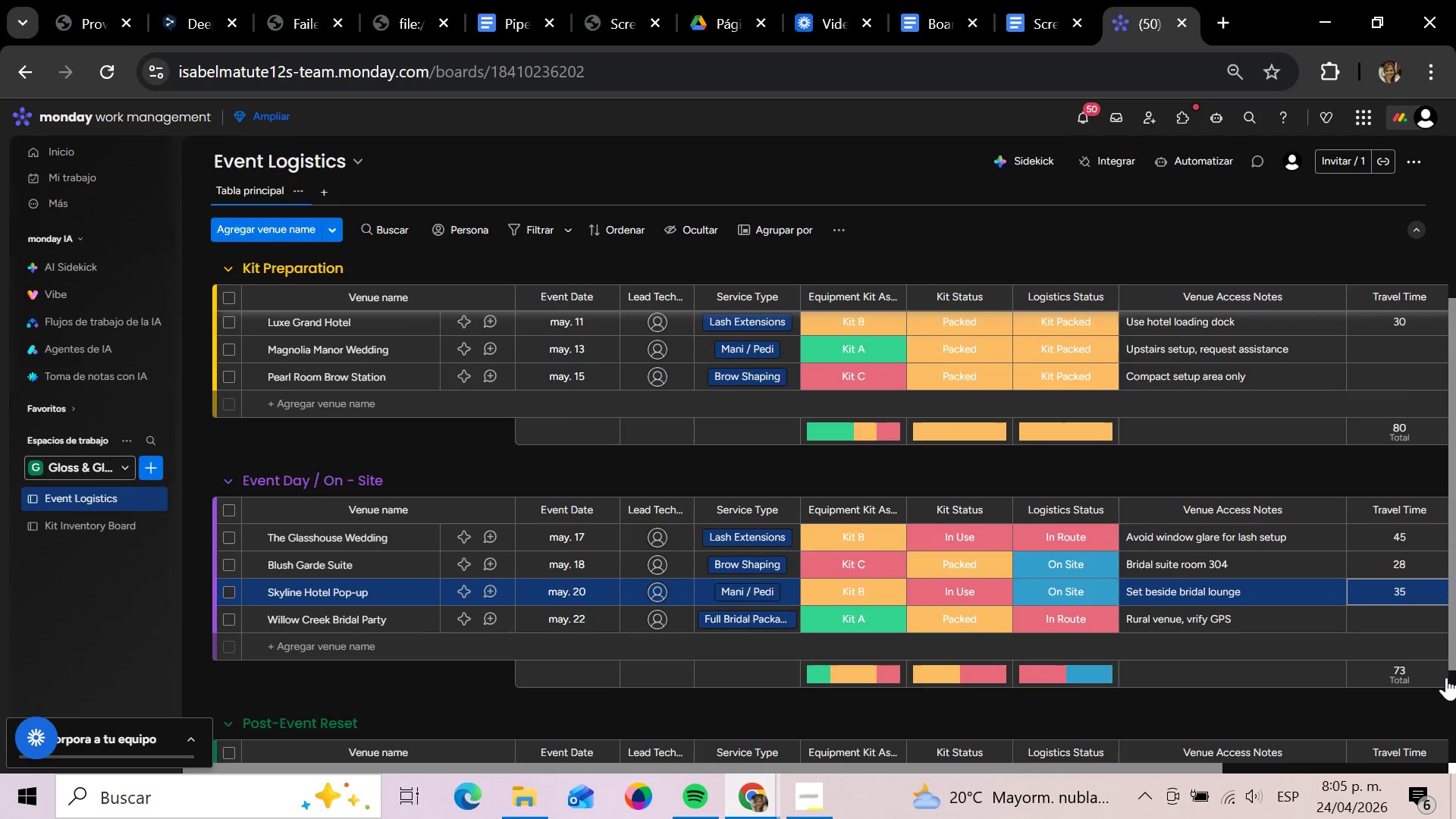 
key(ArrowDown)
 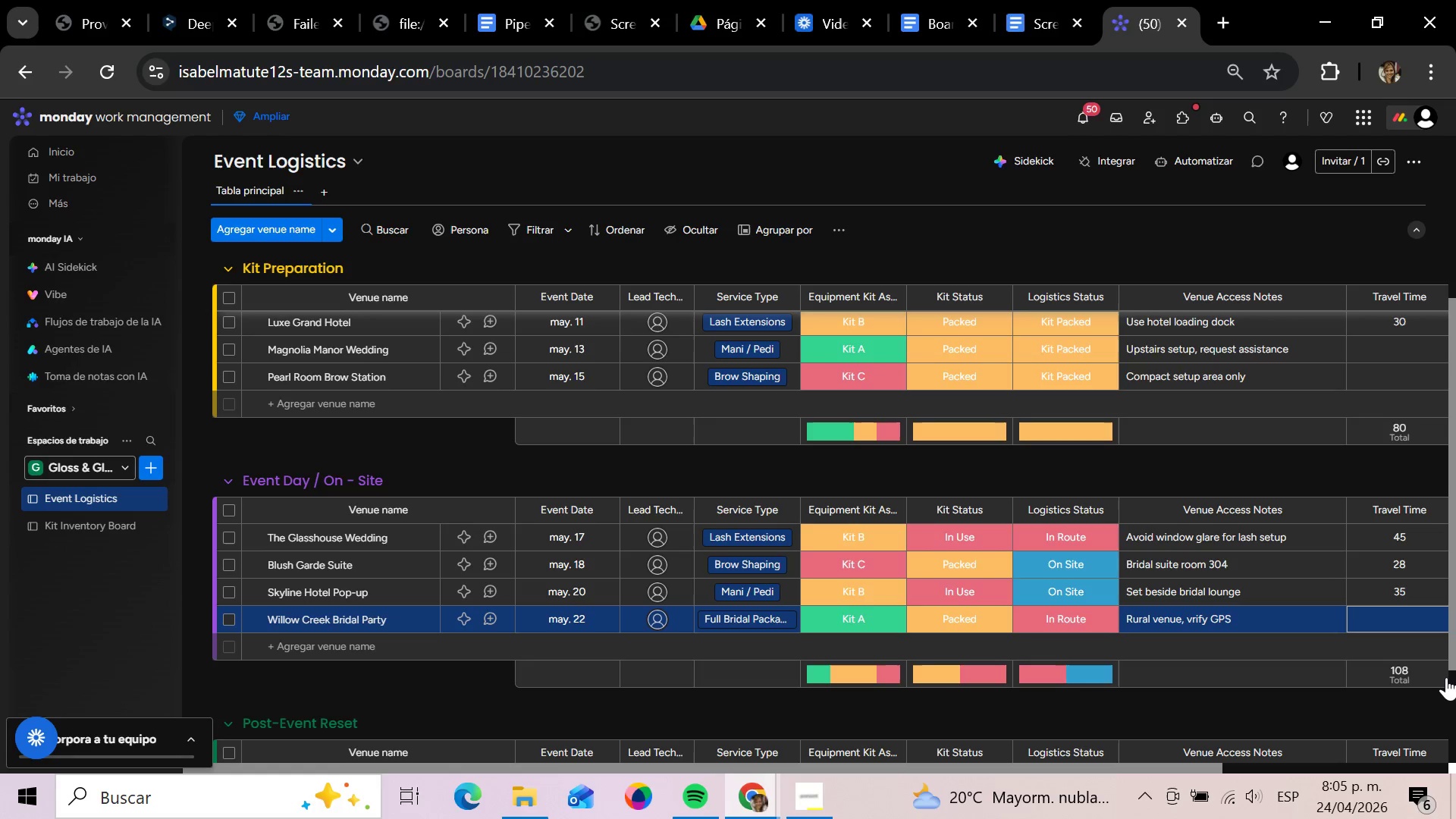 
key(Enter)
 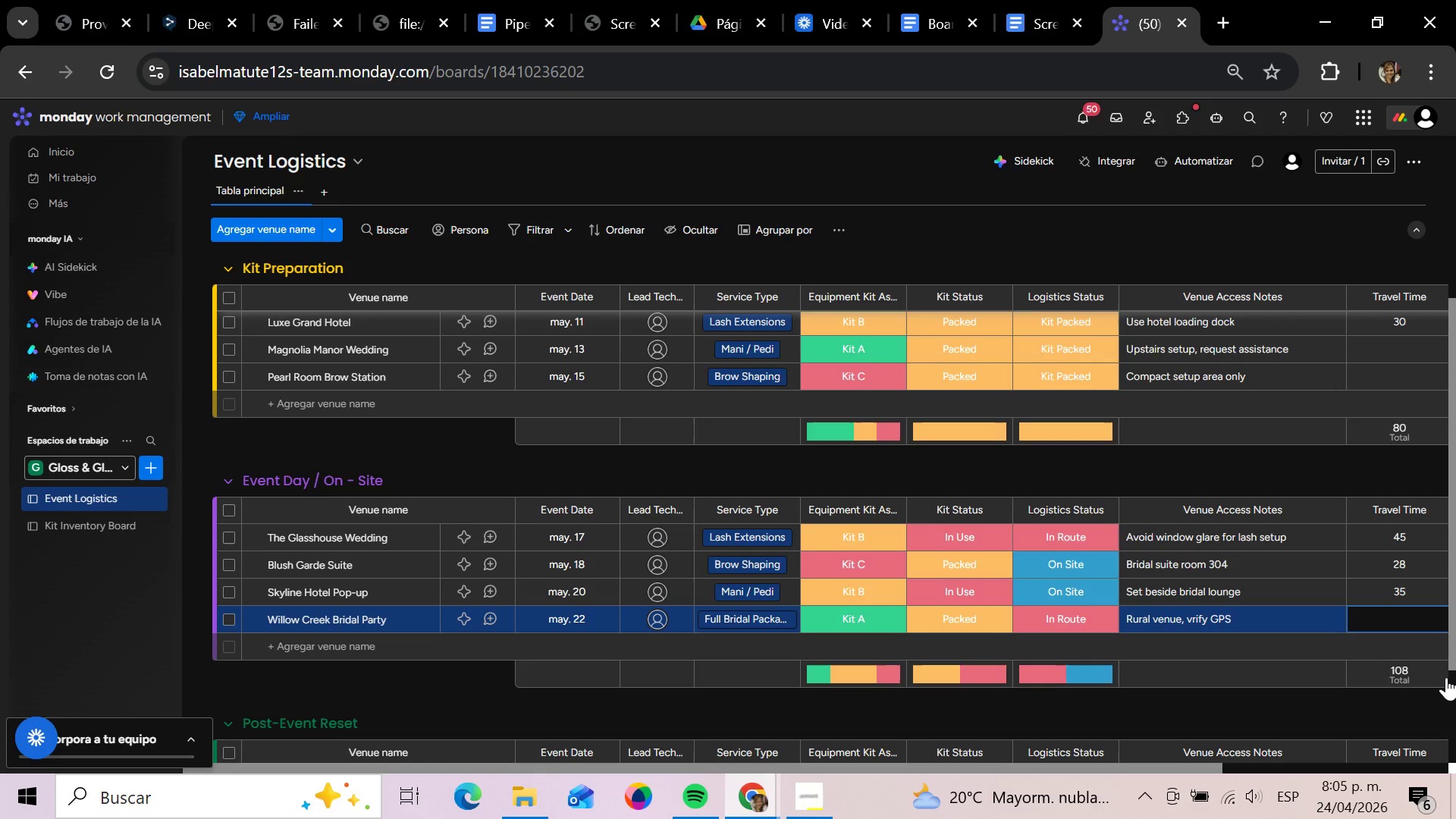 
type(85)
 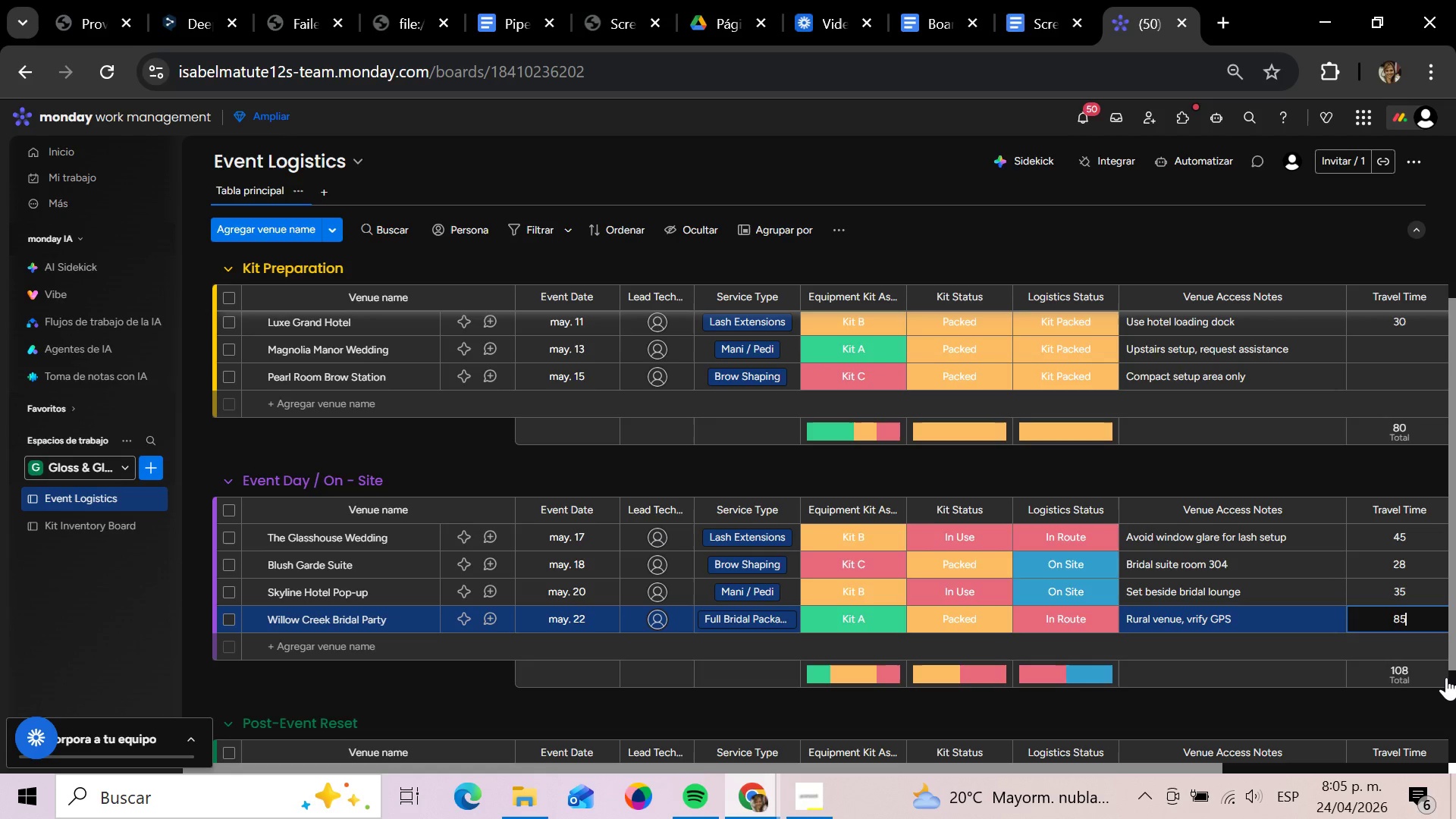 
key(Enter)
 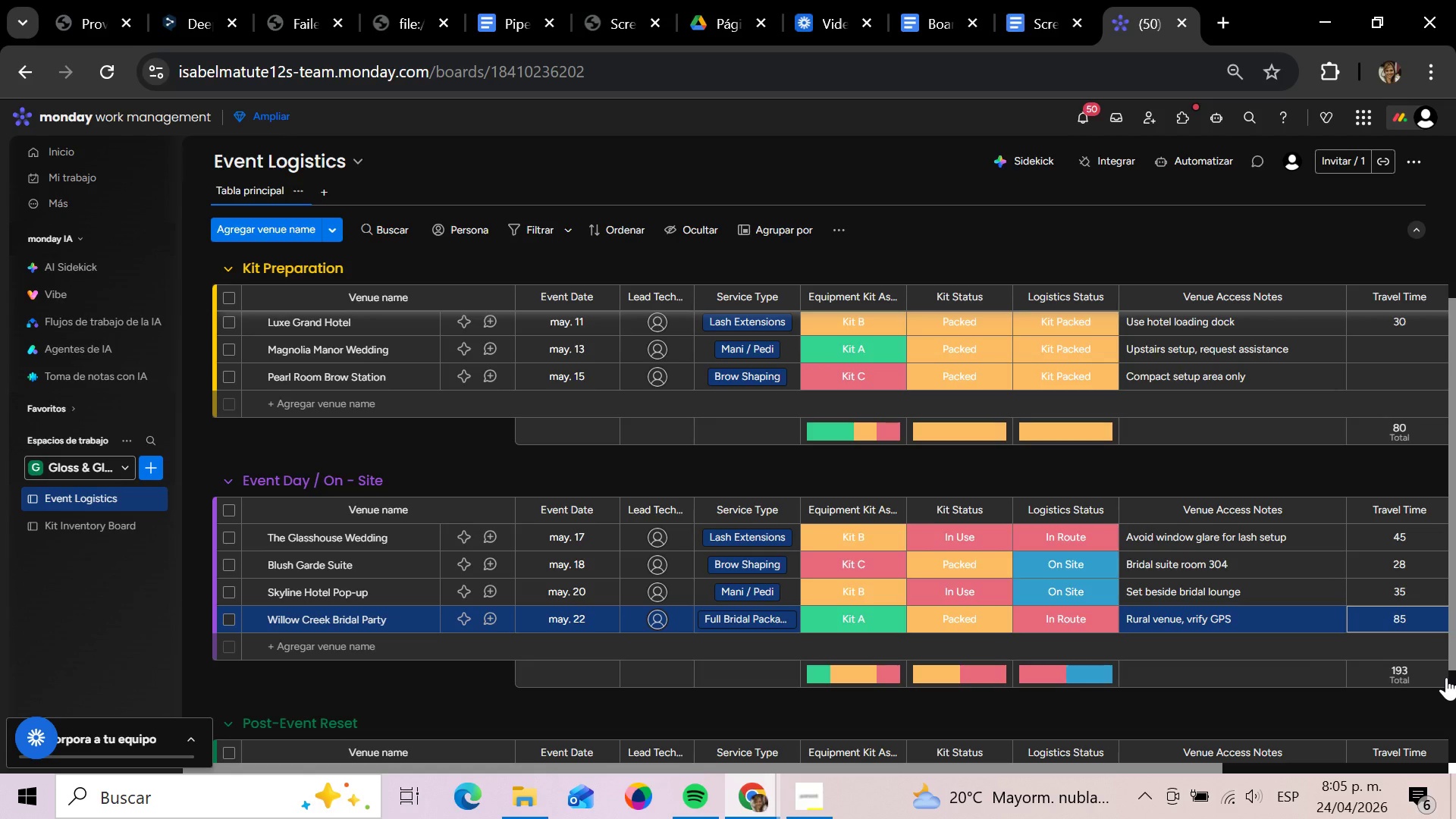 
wait(5.36)
 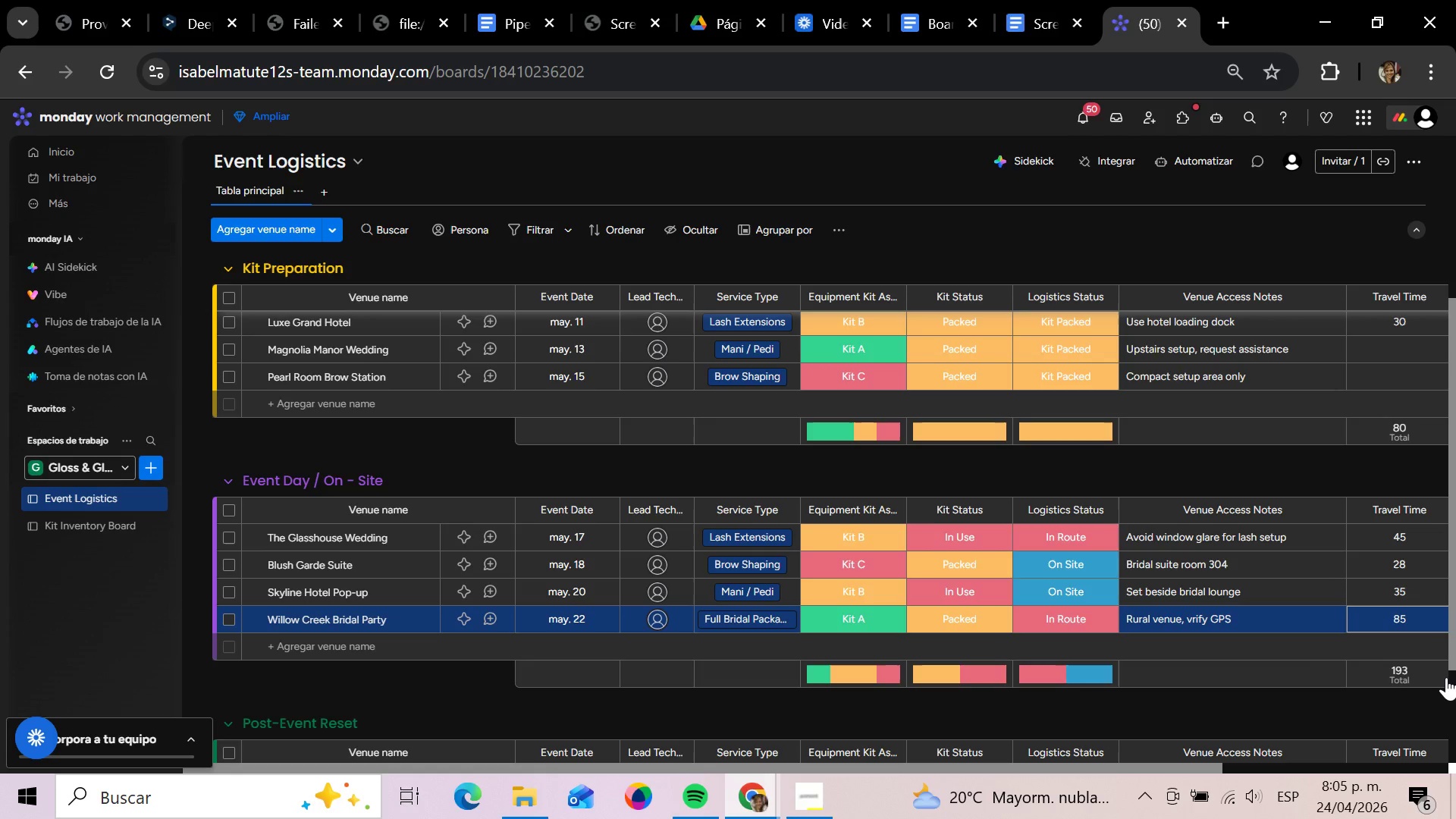 
scroll: coordinate [804, 548], scroll_direction: down, amount: 4.0
 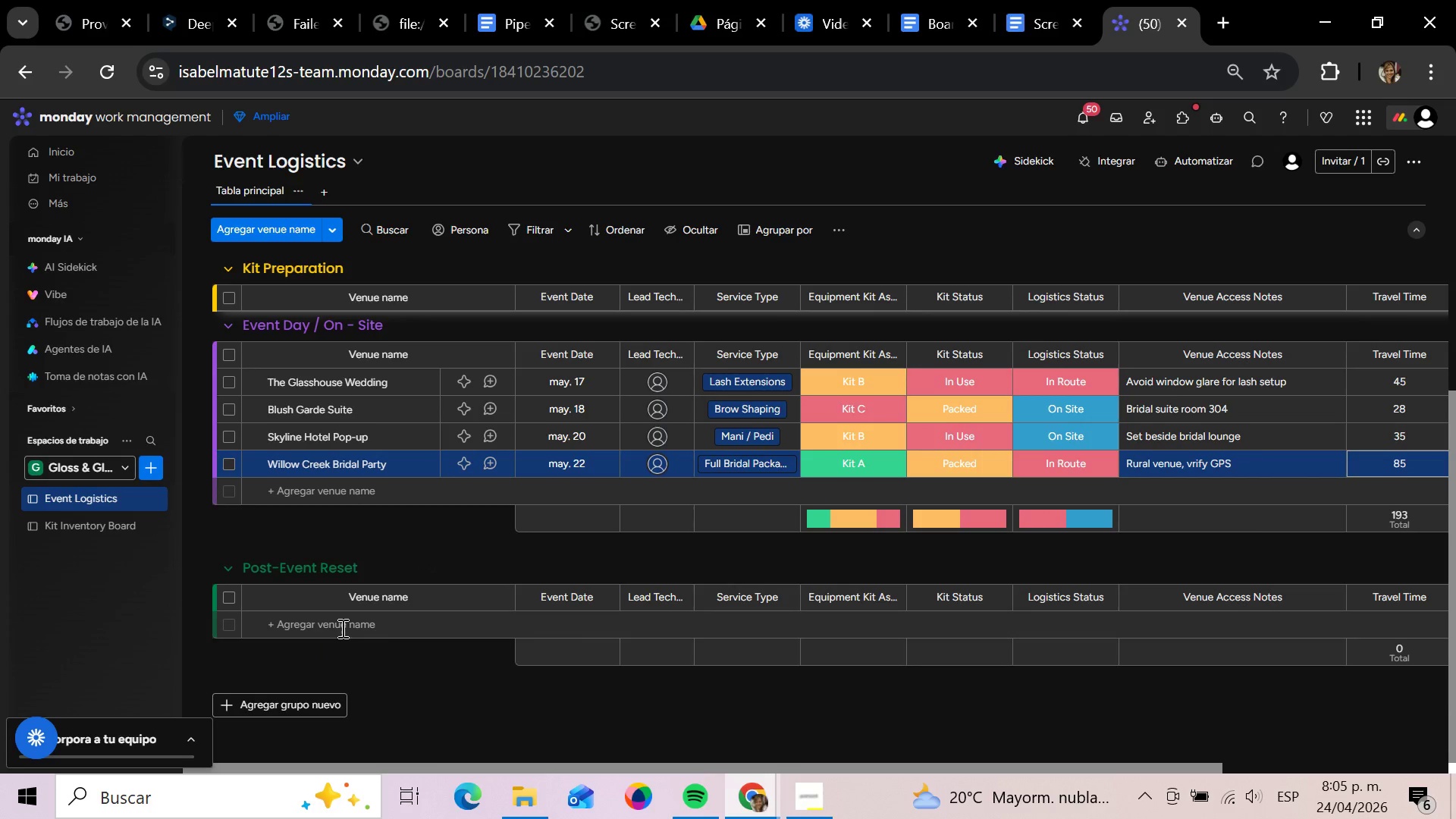 
left_click([342, 626])
 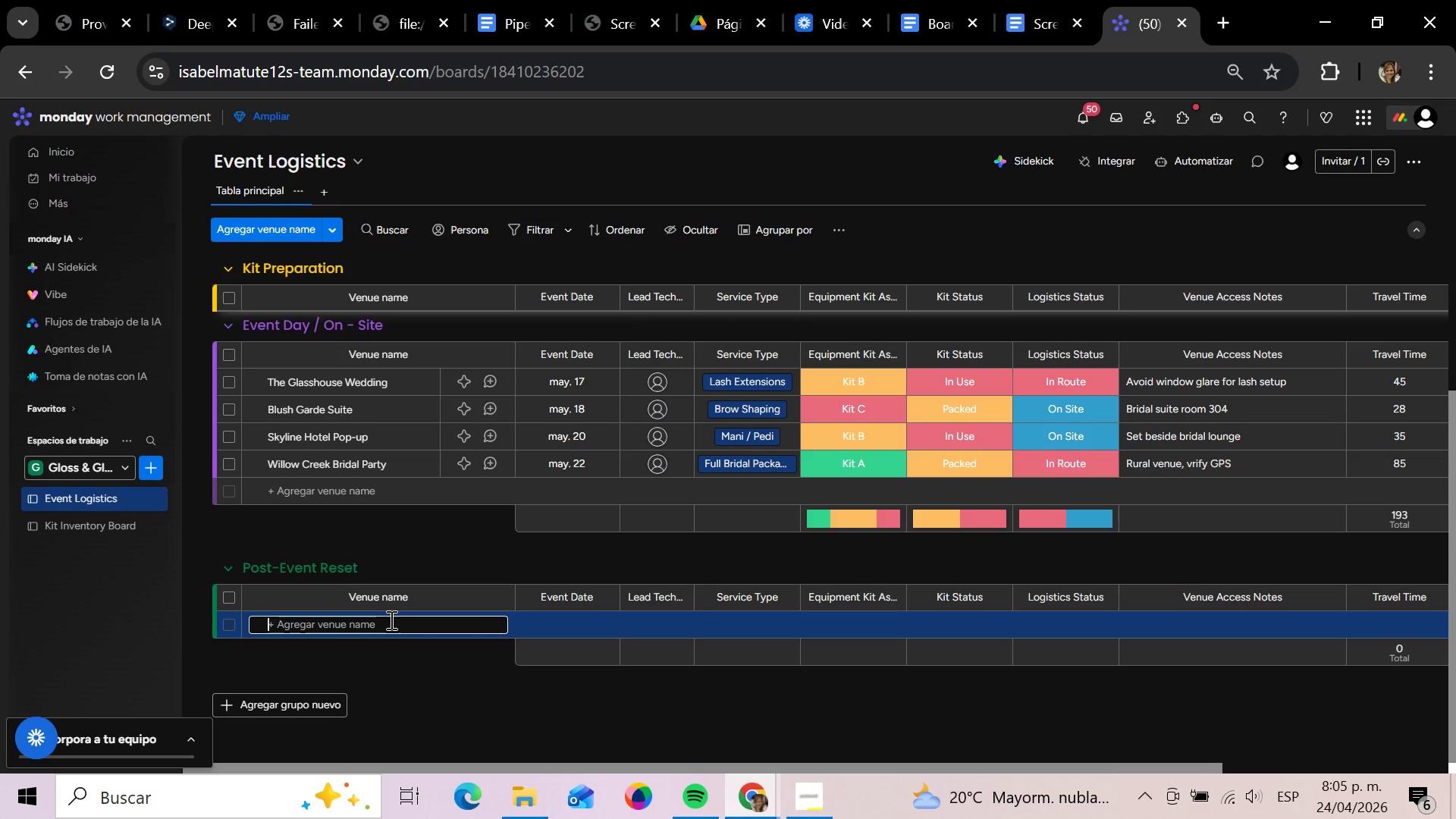 
type(Ivory Chapel Bridal Suite)
 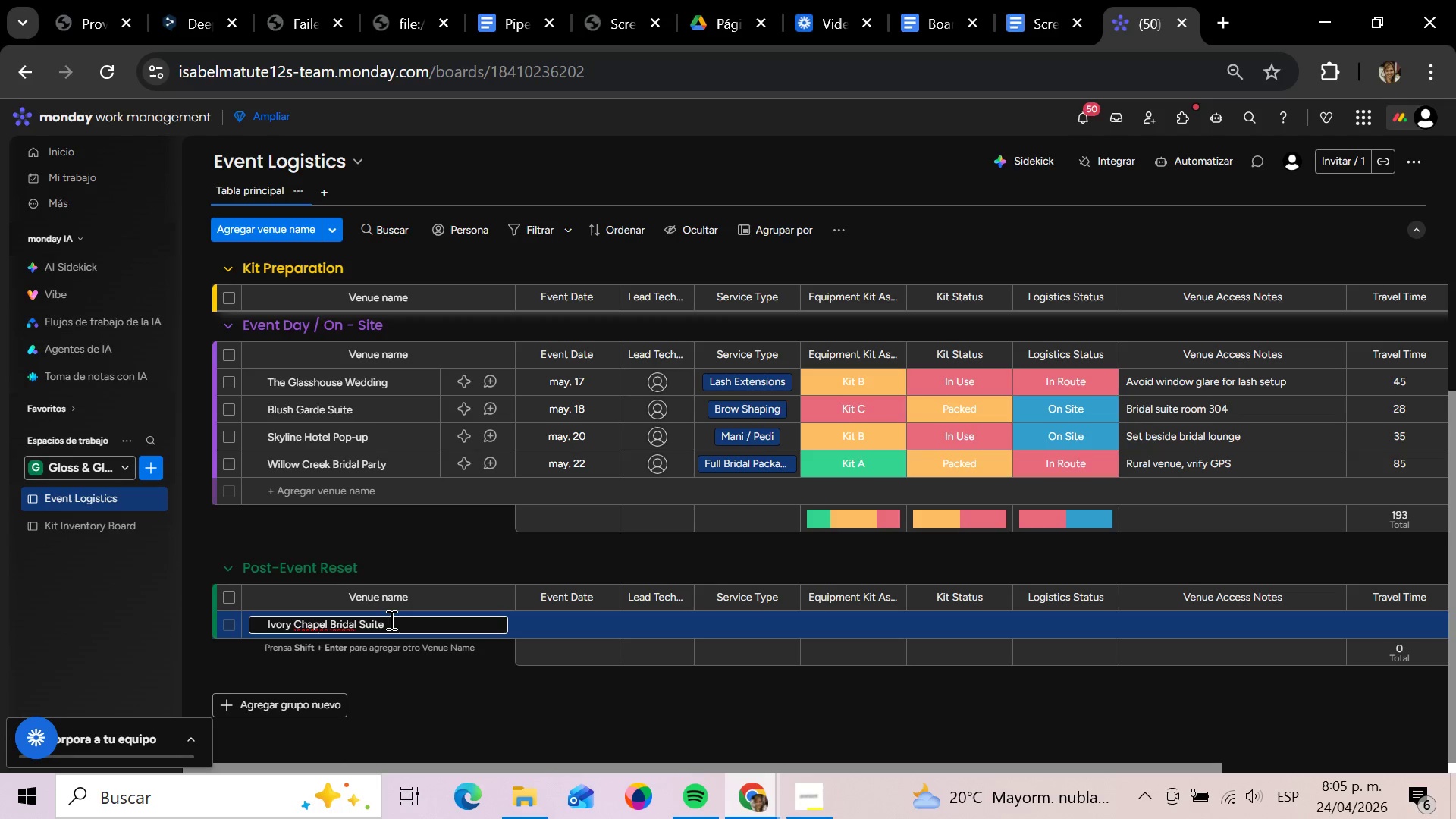 
key(Shift+Enter)
 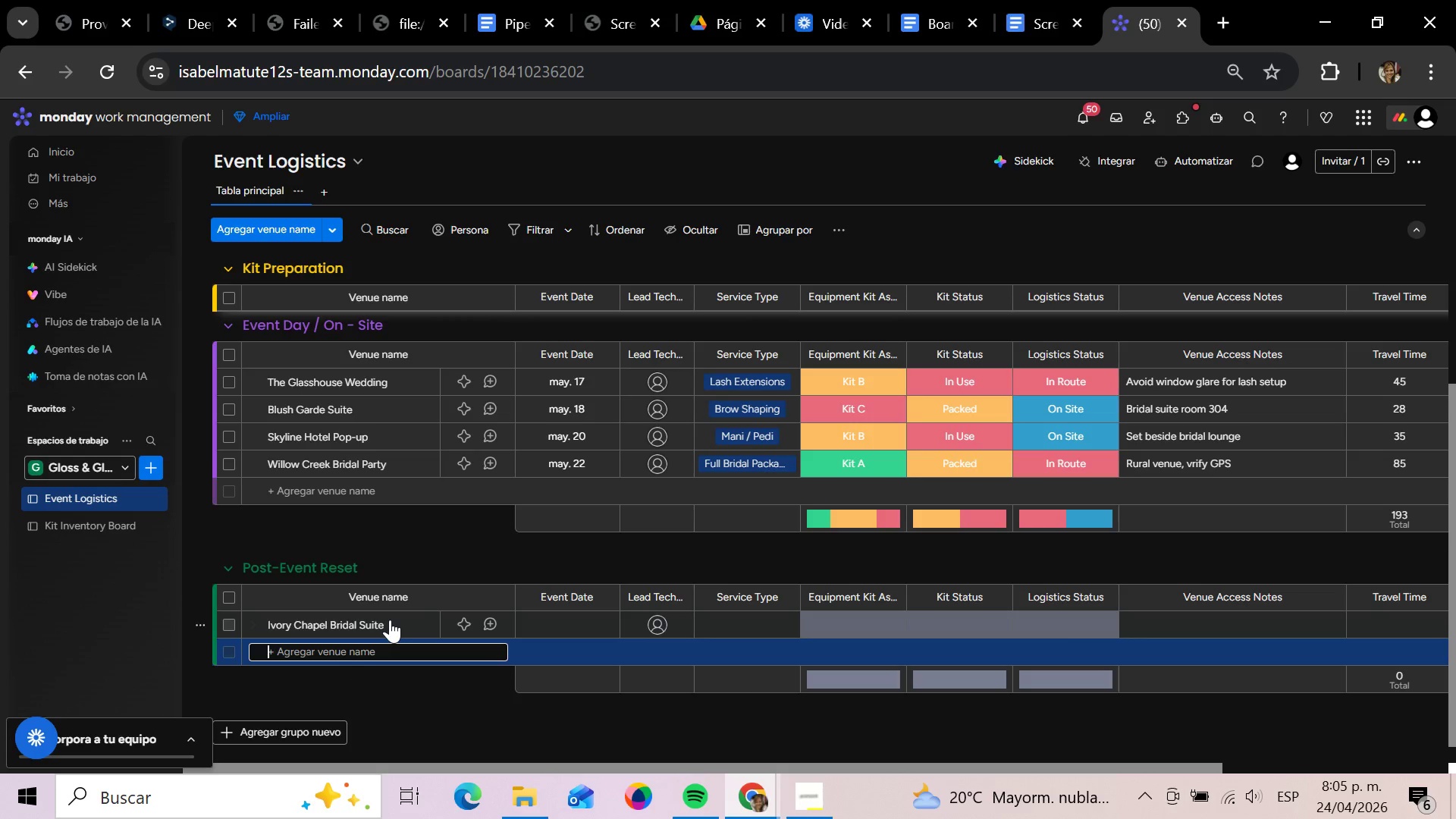 
type(Sunset Terrace Wedding)
 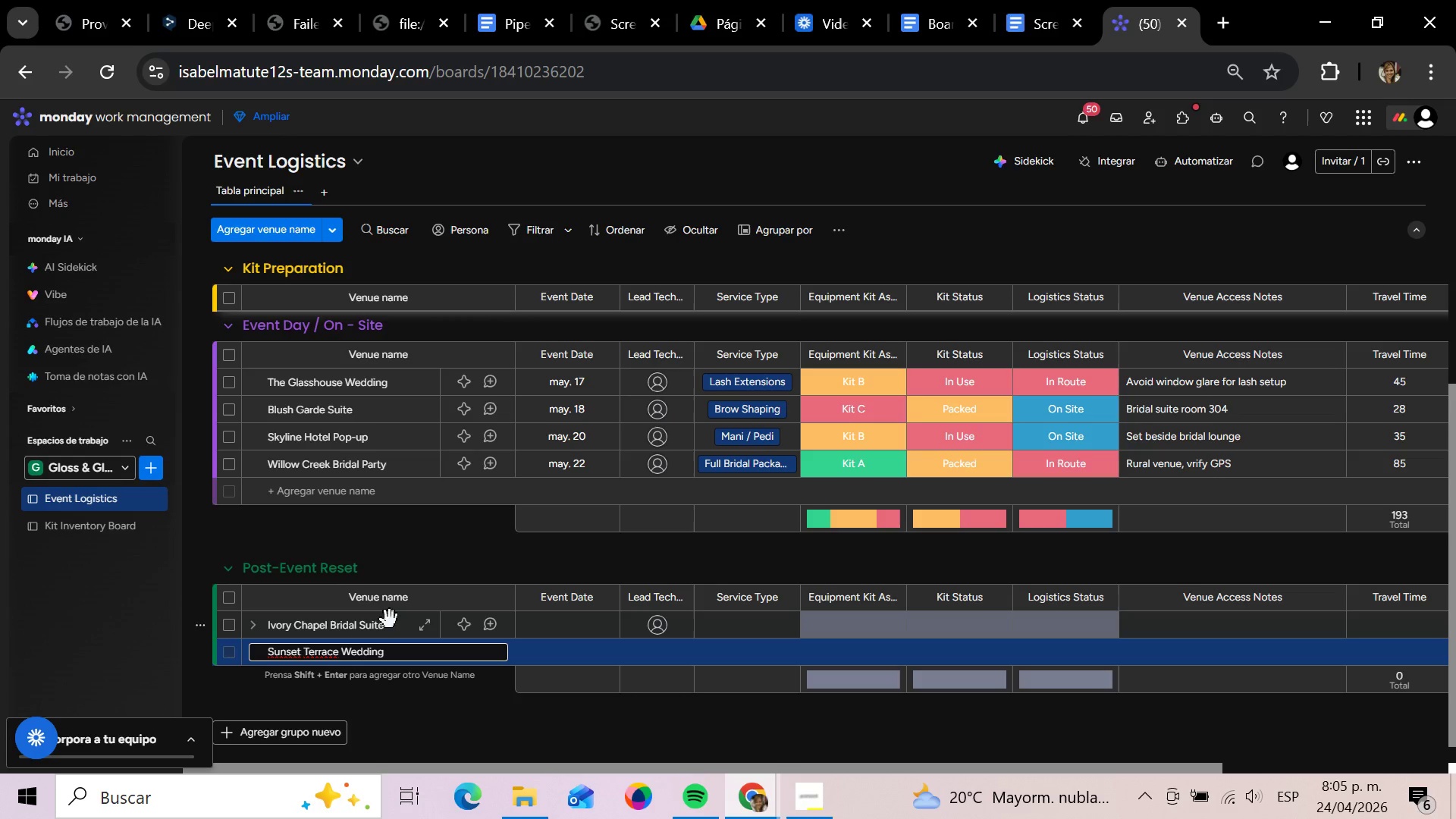 
key(Shift+Enter)
 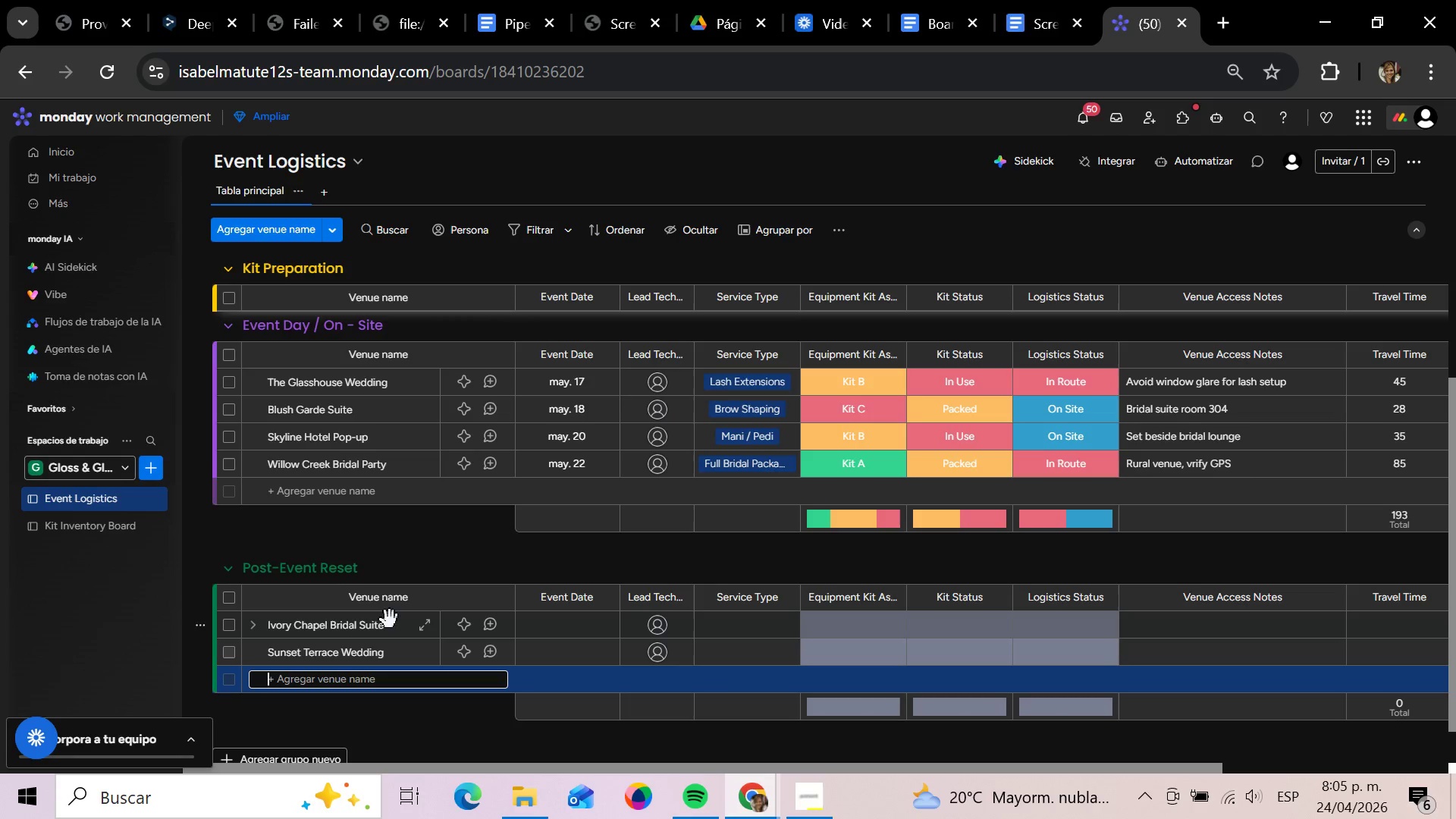 
type(Velvet Room Lash p)
key(Backspace)
type(Pop-up)
 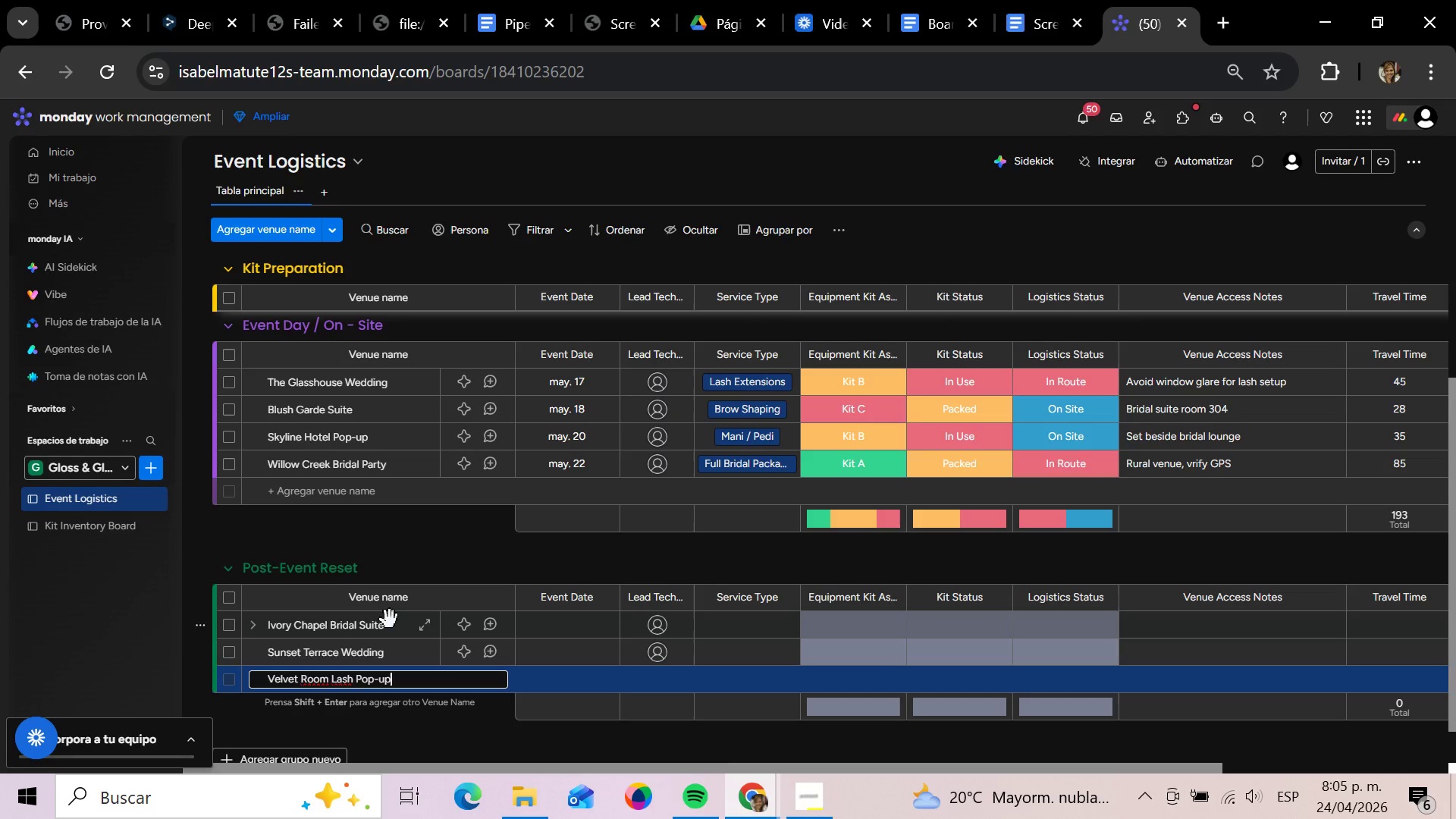 
key(Enter)
 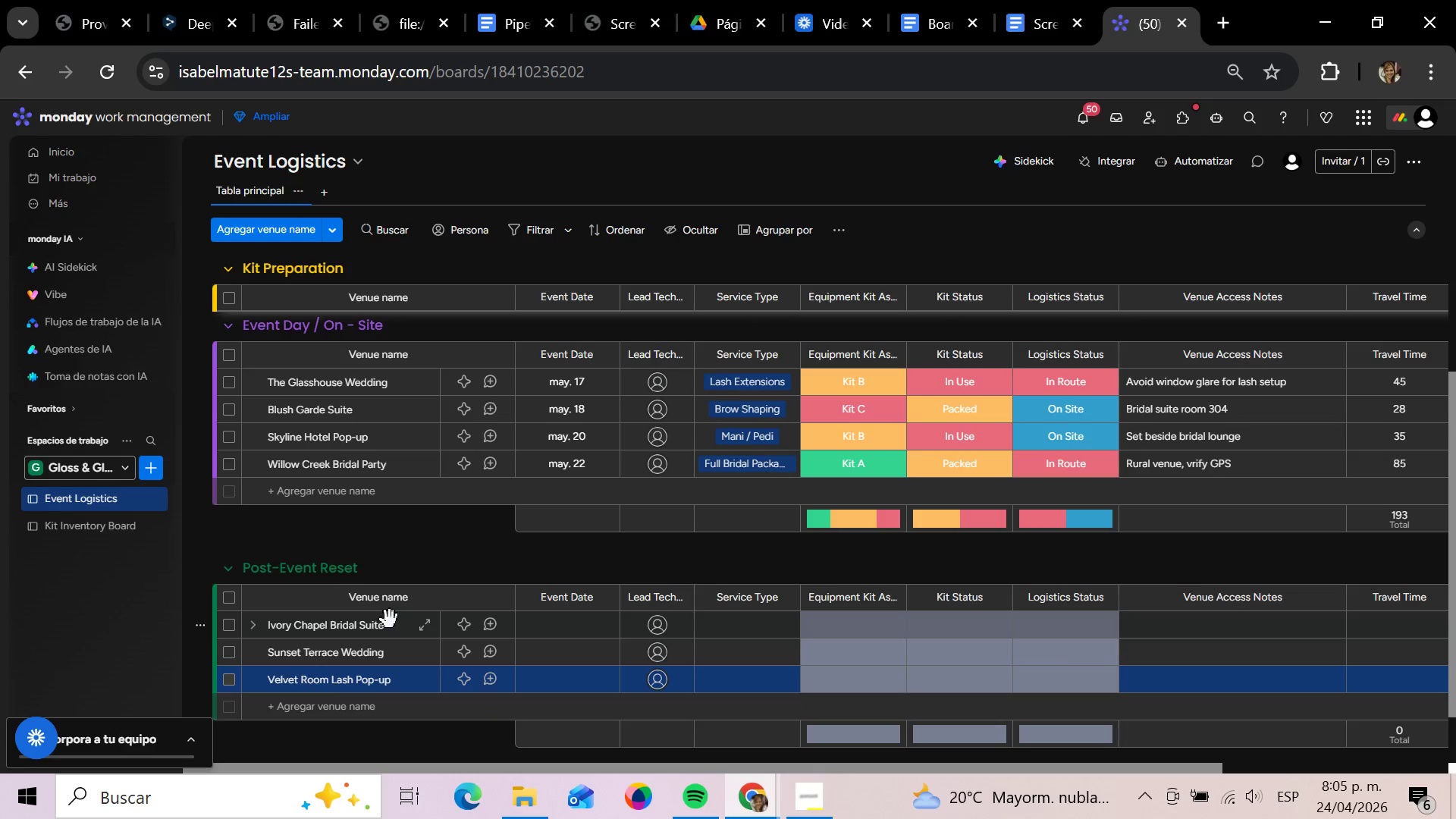 
key(ArrowRight)
 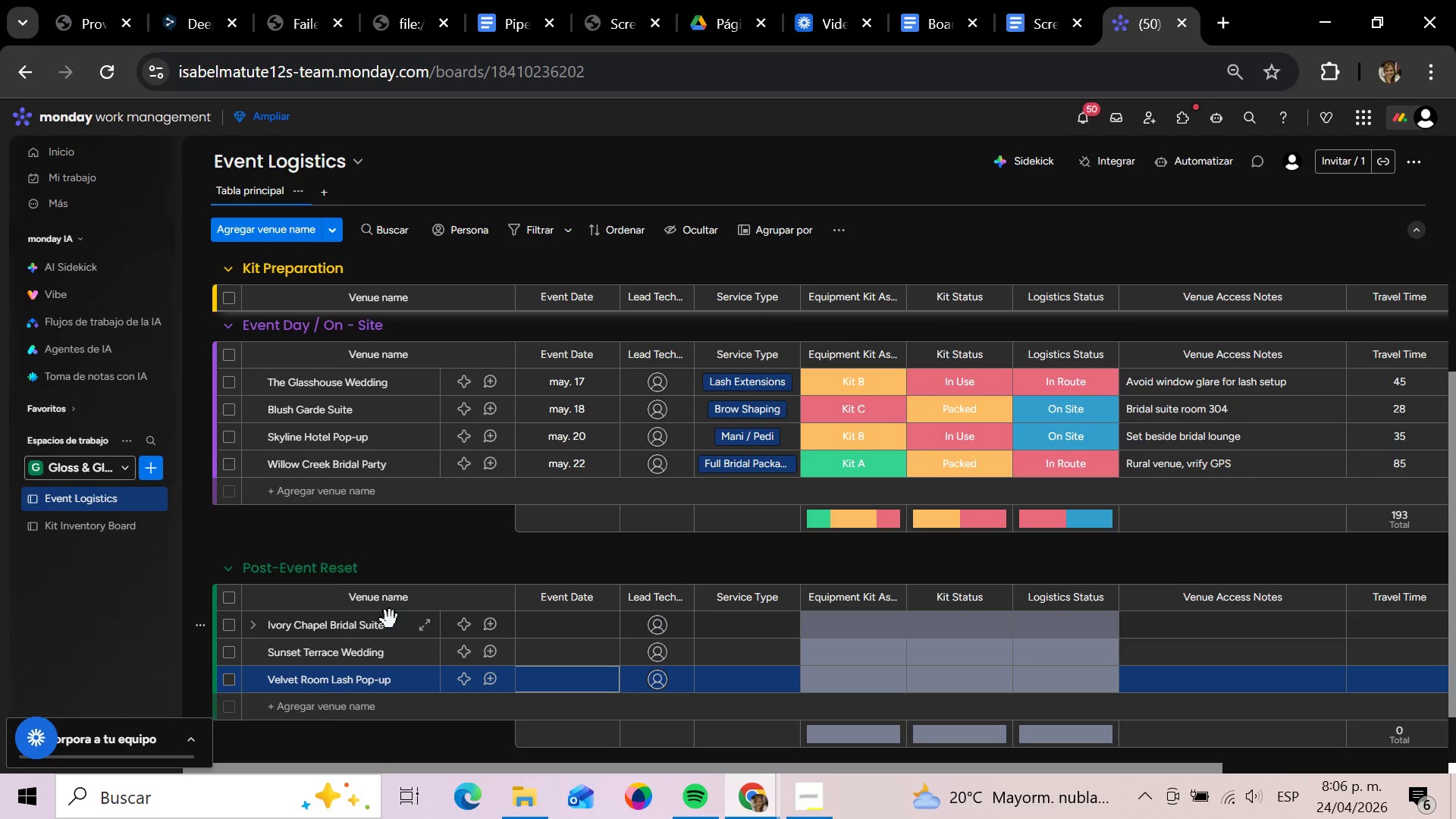 
key(ArrowRight)
 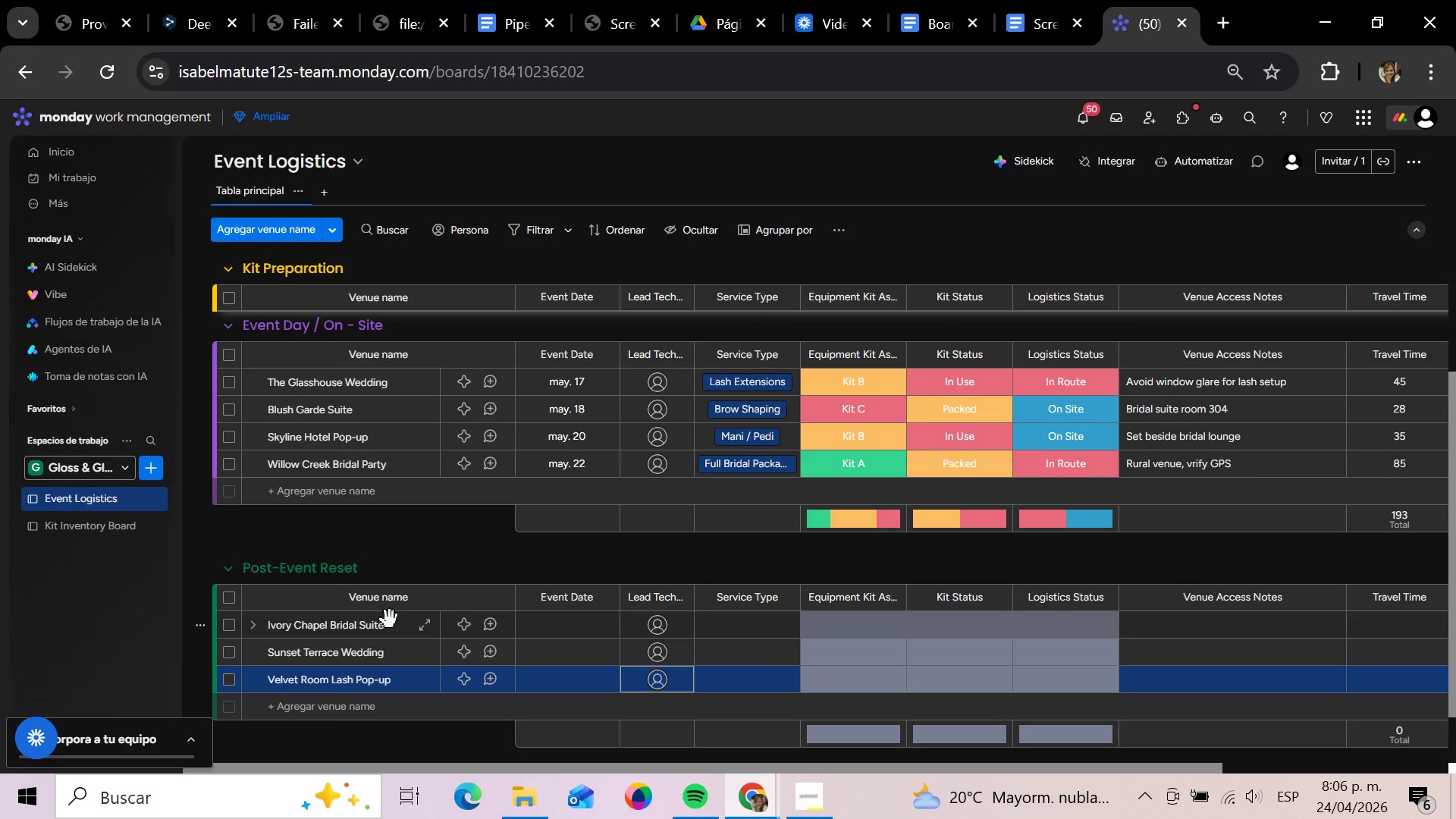 
key(ArrowUp)
 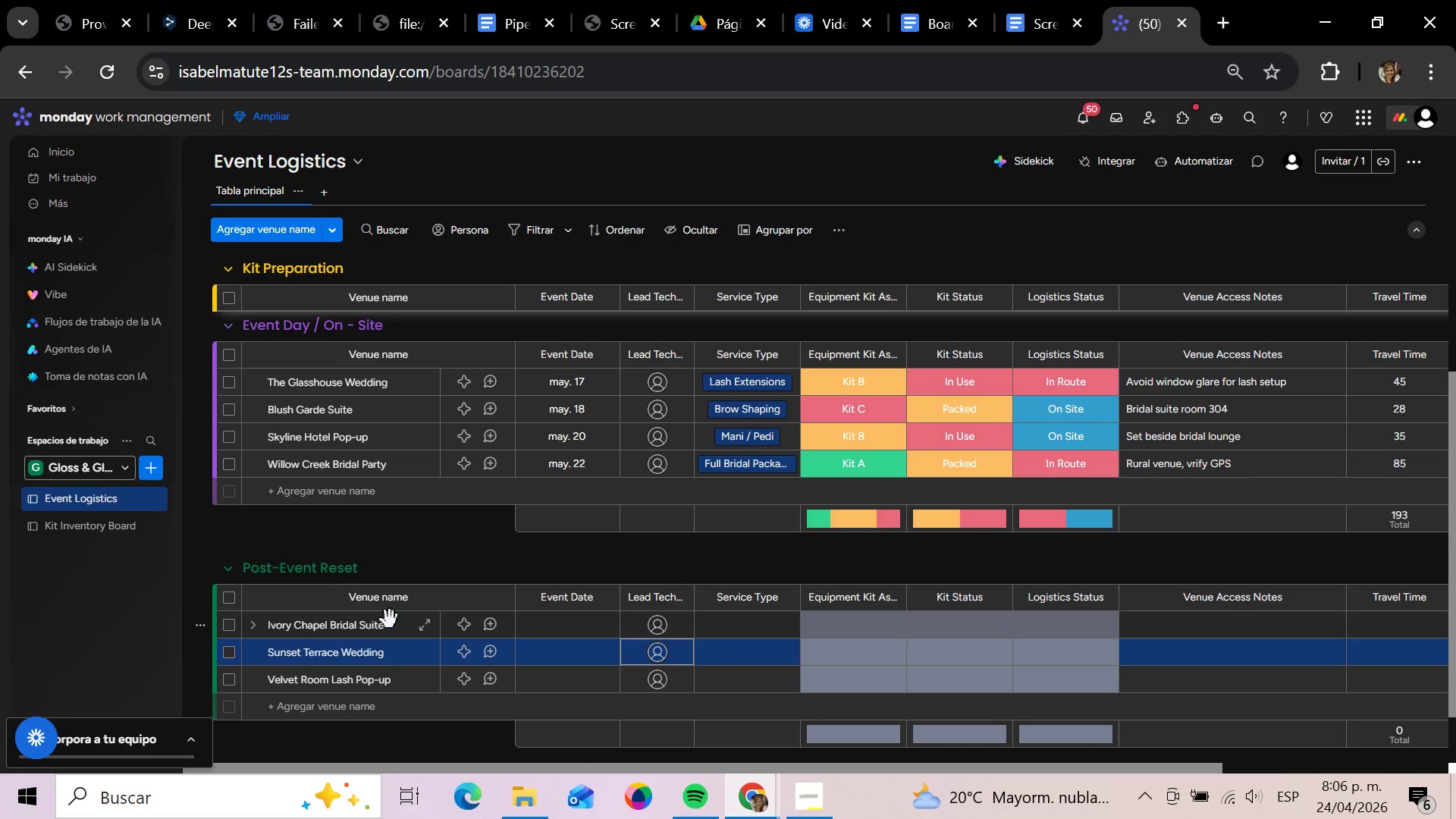 
key(ArrowLeft)
 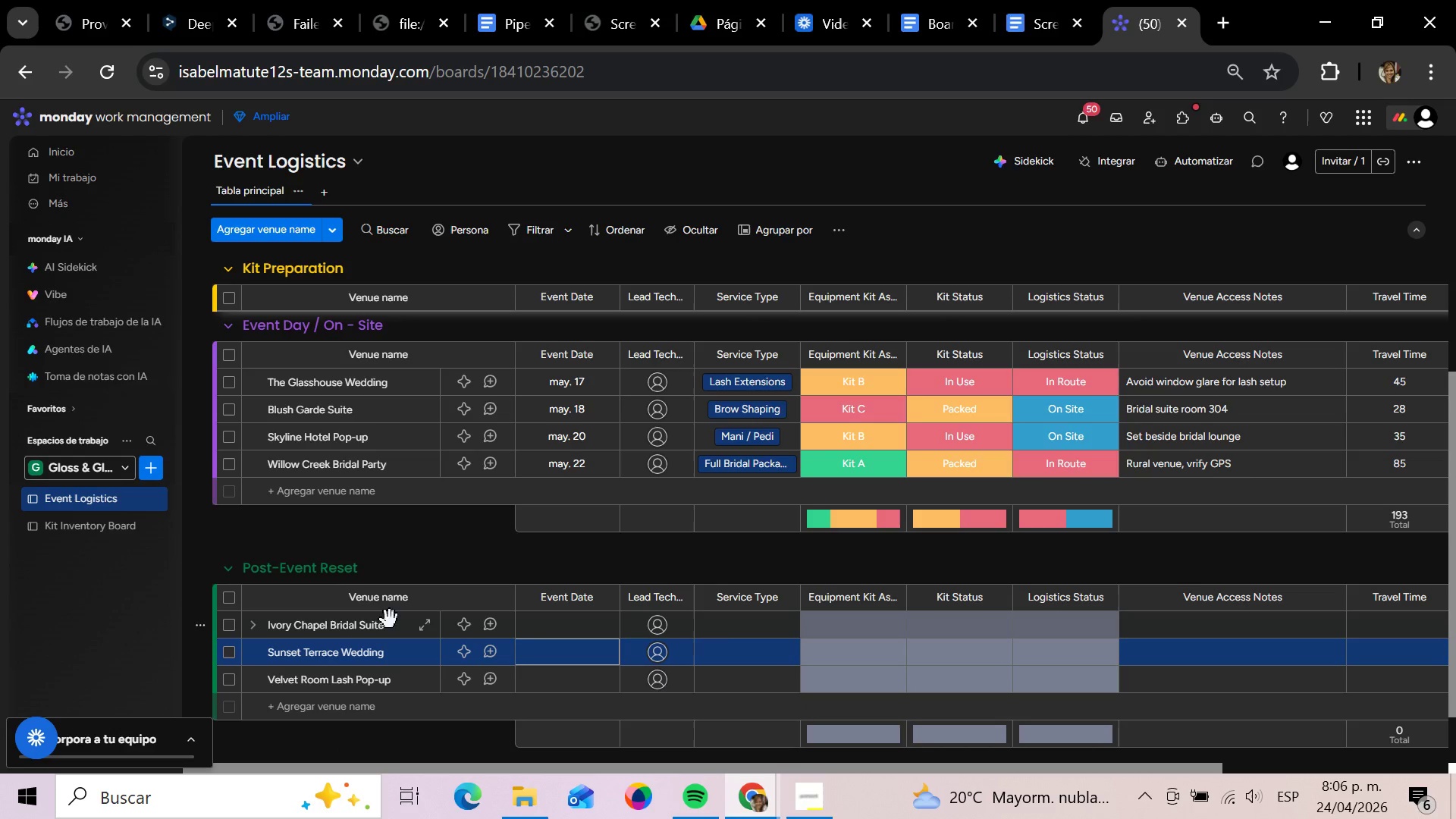 
key(ArrowUp)
 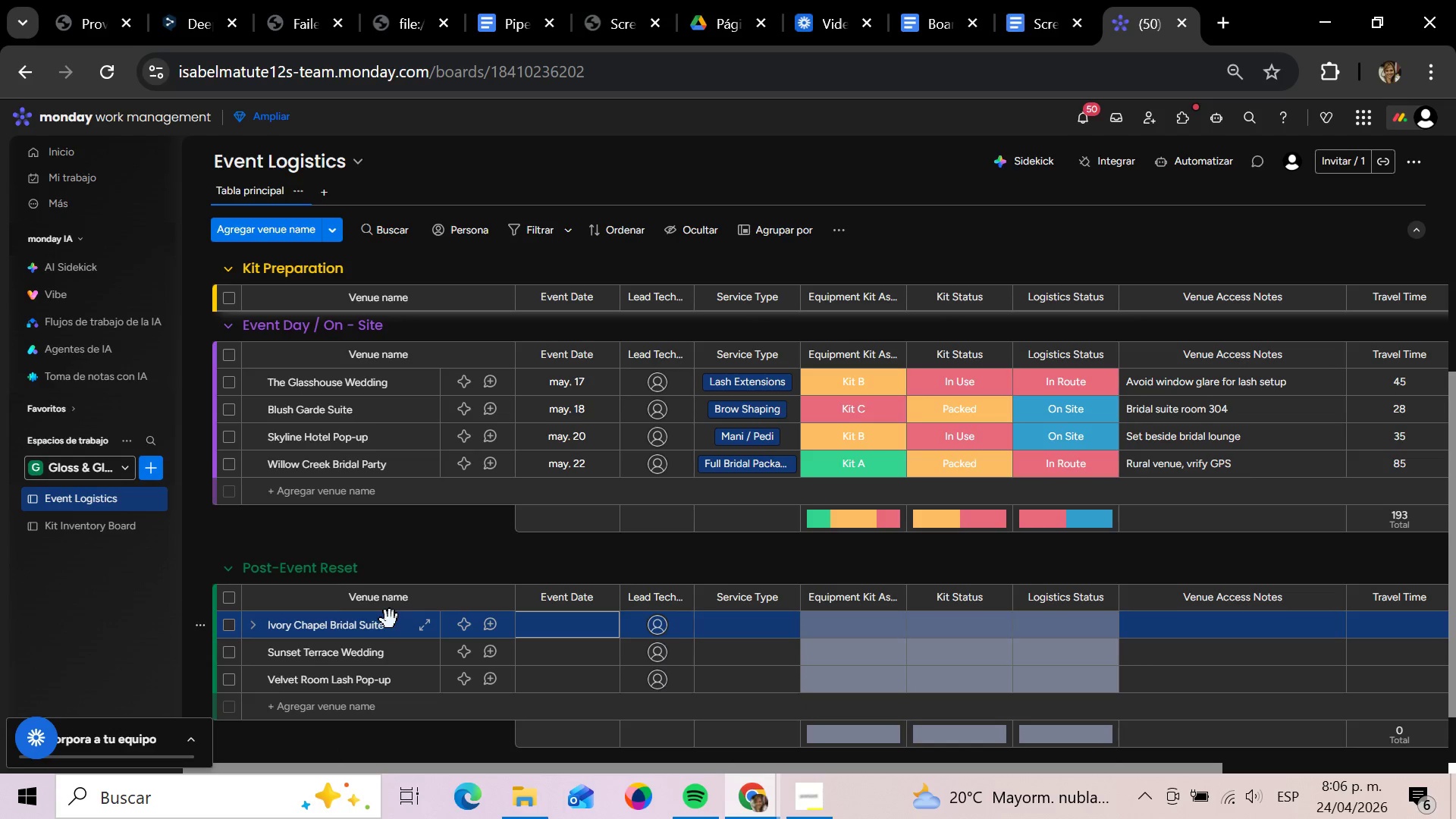 
key(Enter)
 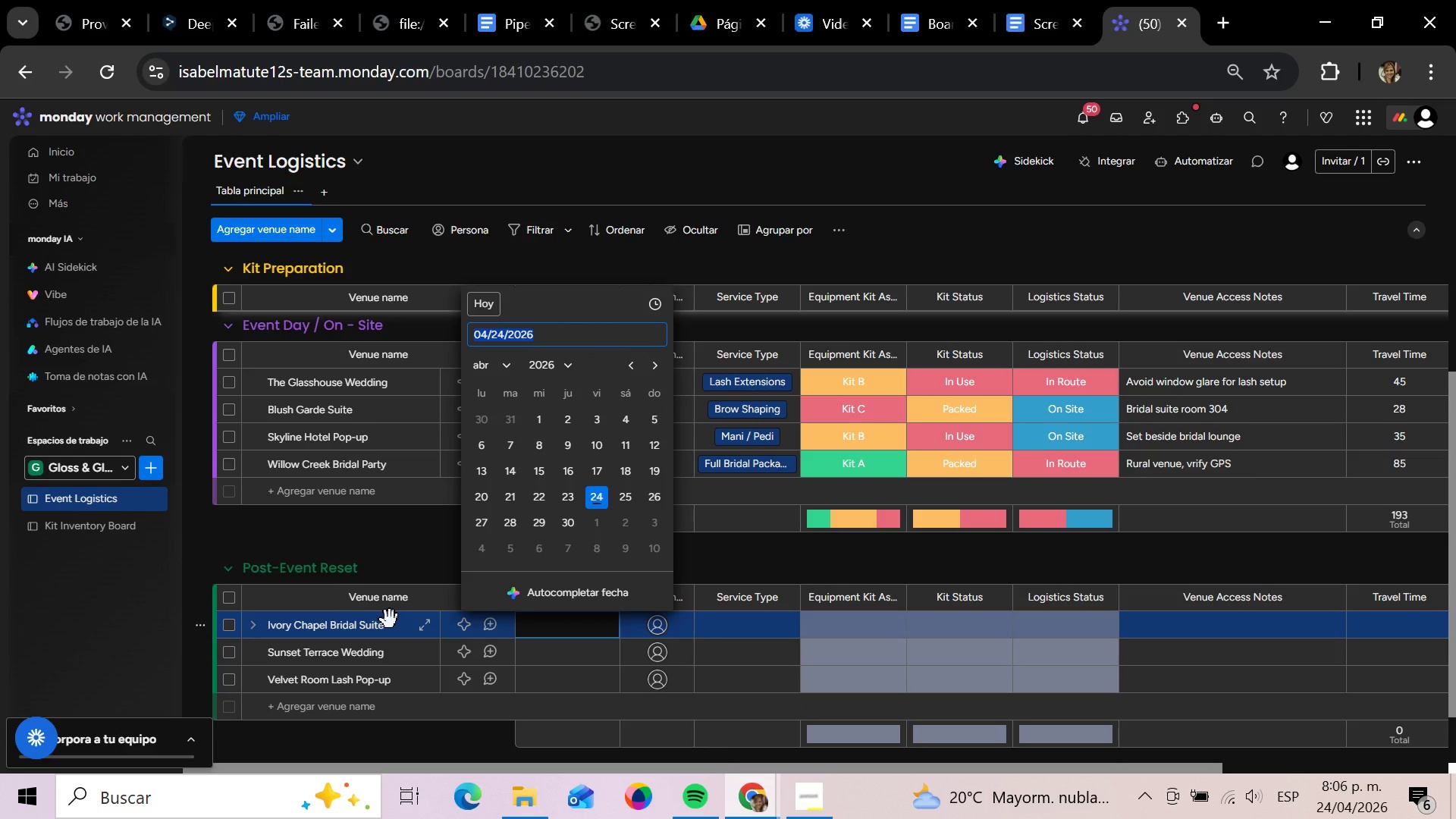 
key(Backspace)
type(2026 05 24)
 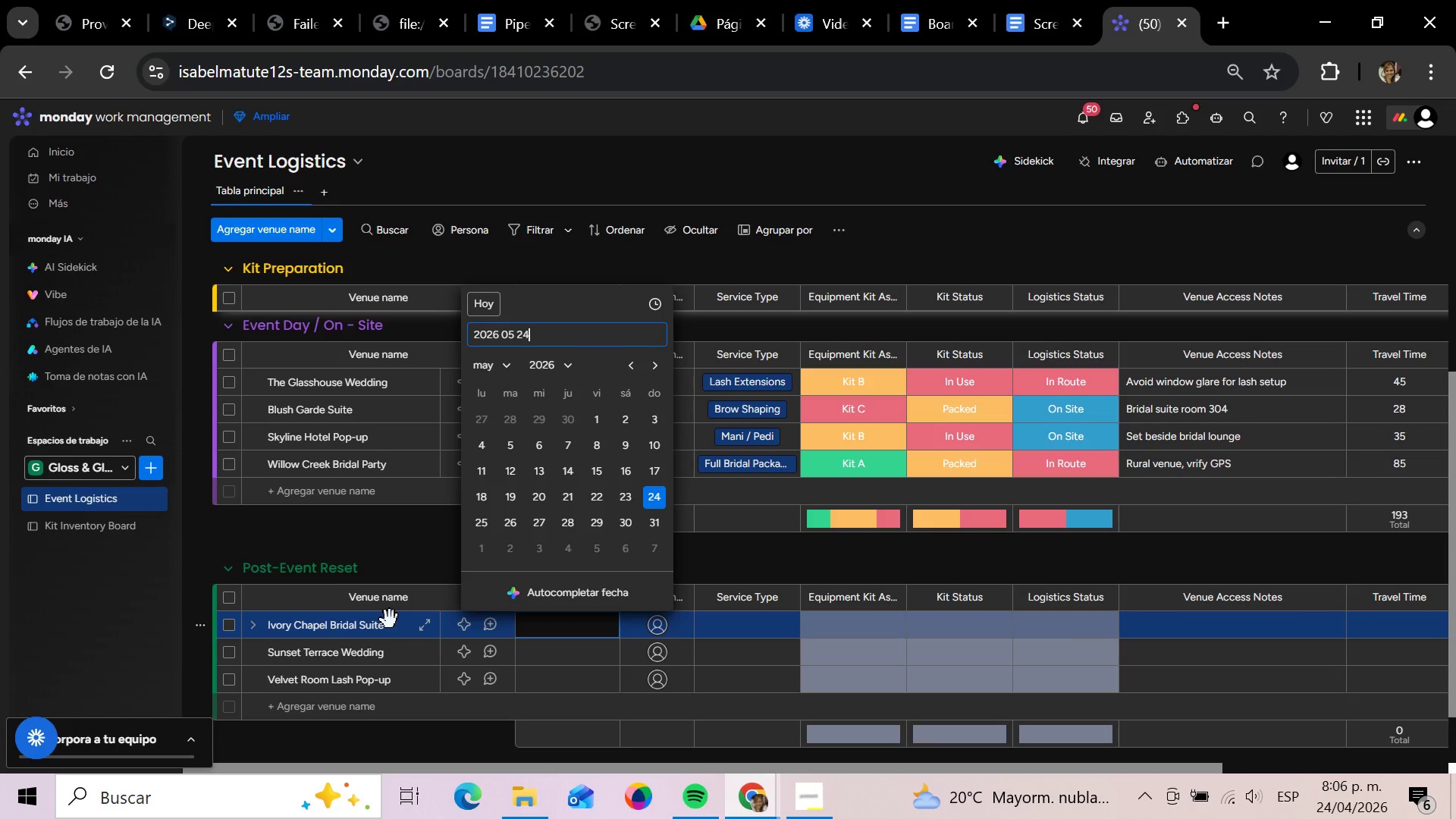 
key(Enter)
 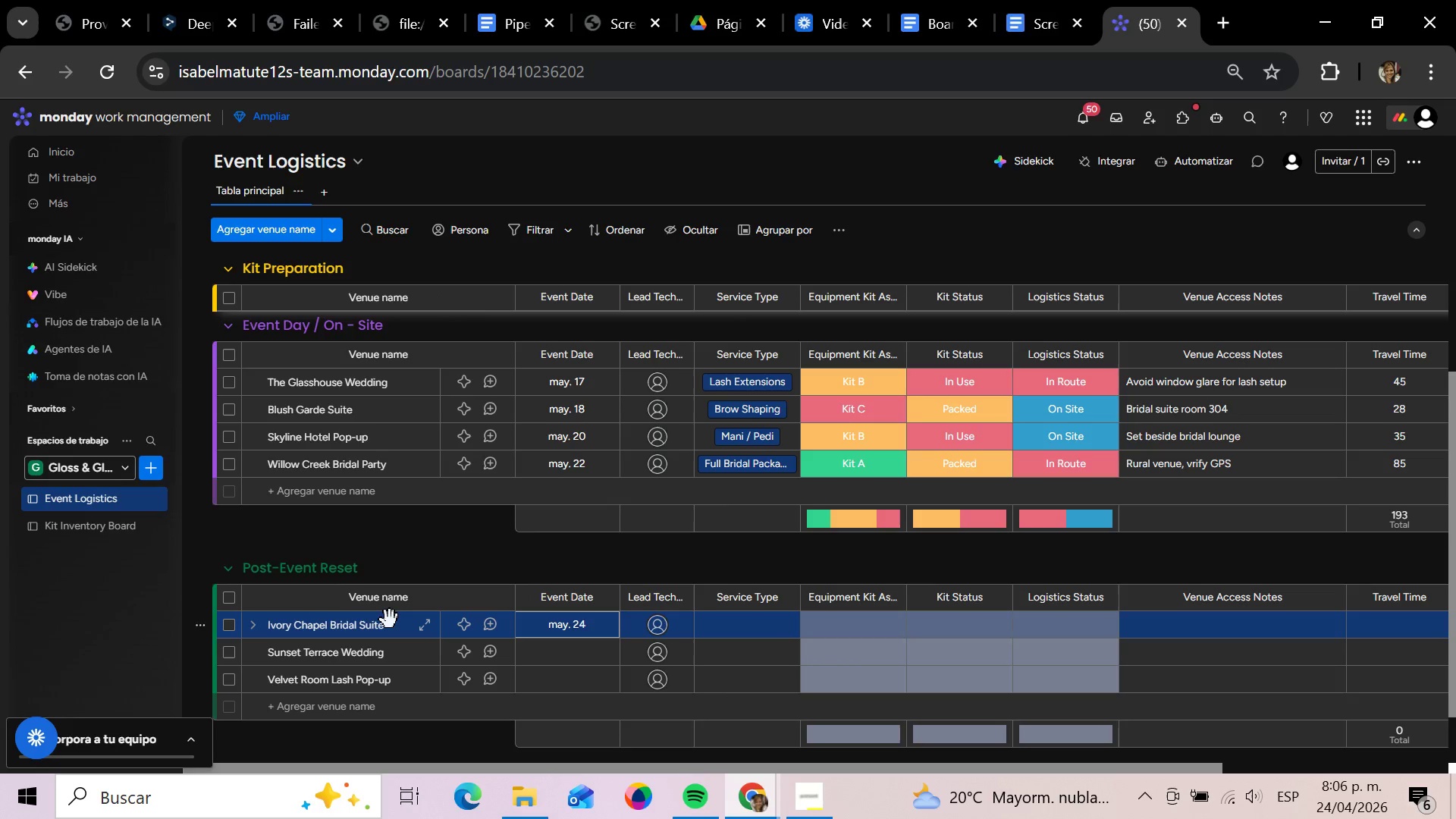 
key(ArrowDown)
 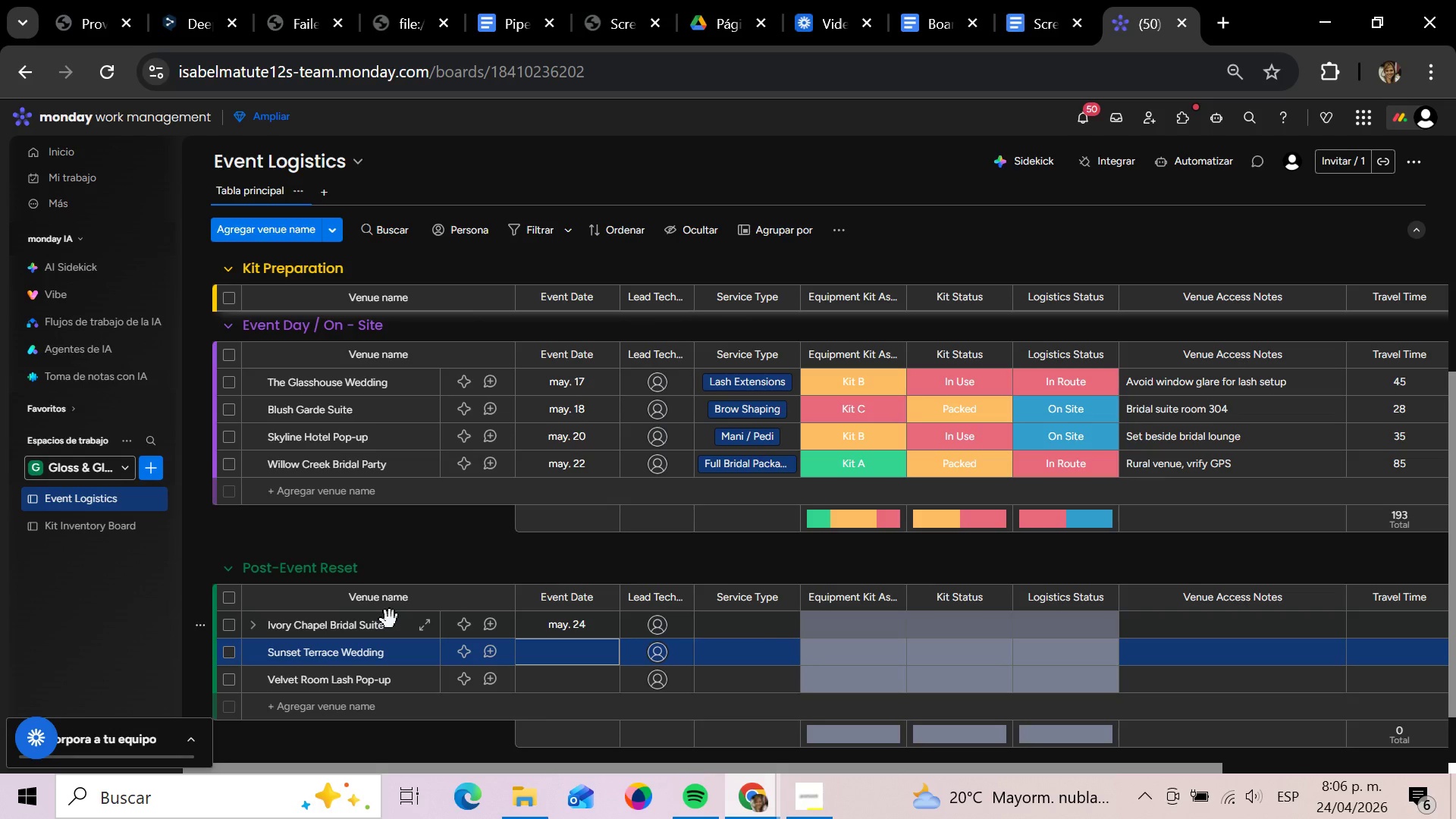 
key(Enter)
 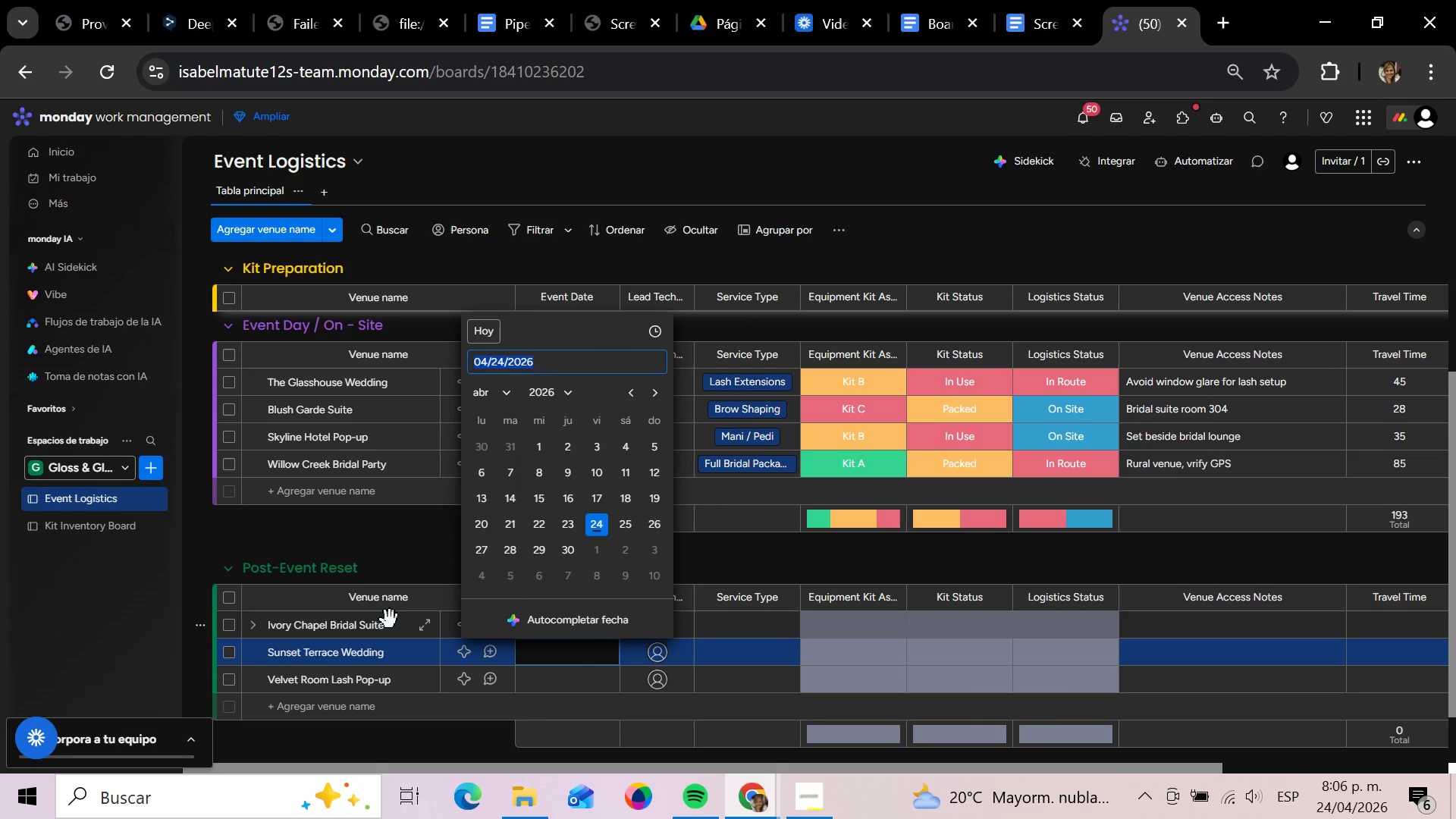 
type(2026 05 25)
 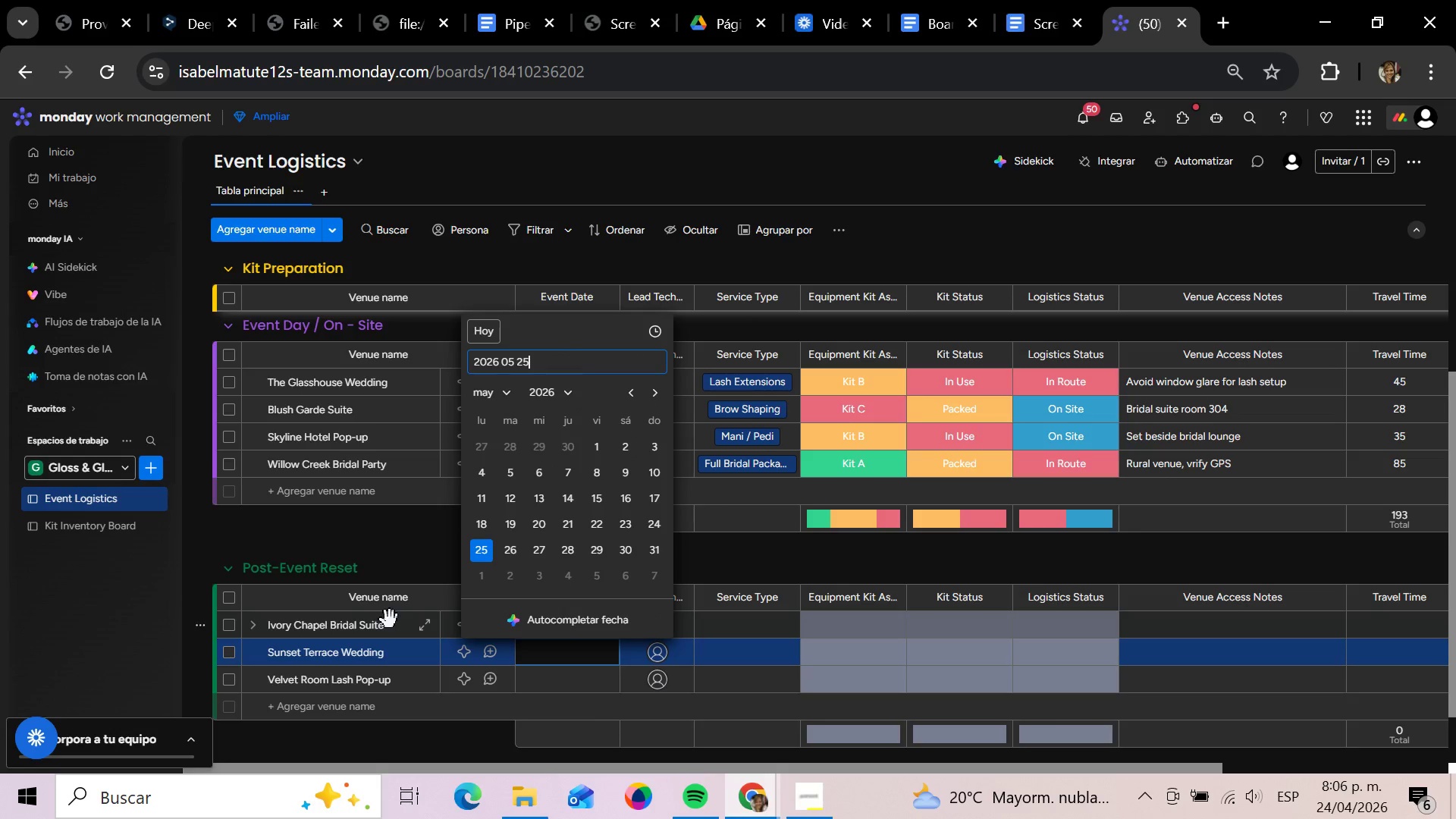 
key(Enter)
 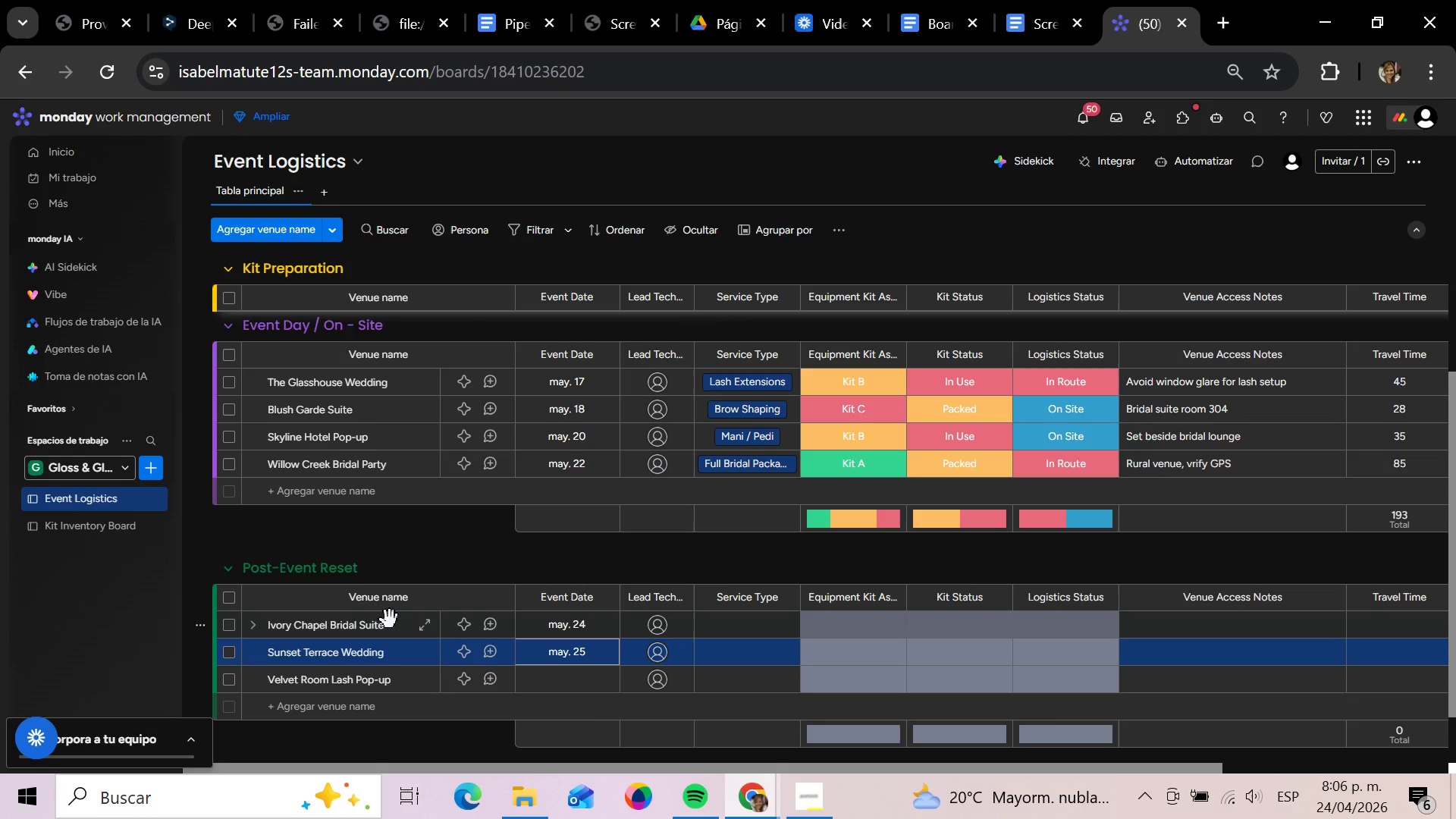 
key(ArrowUp)
 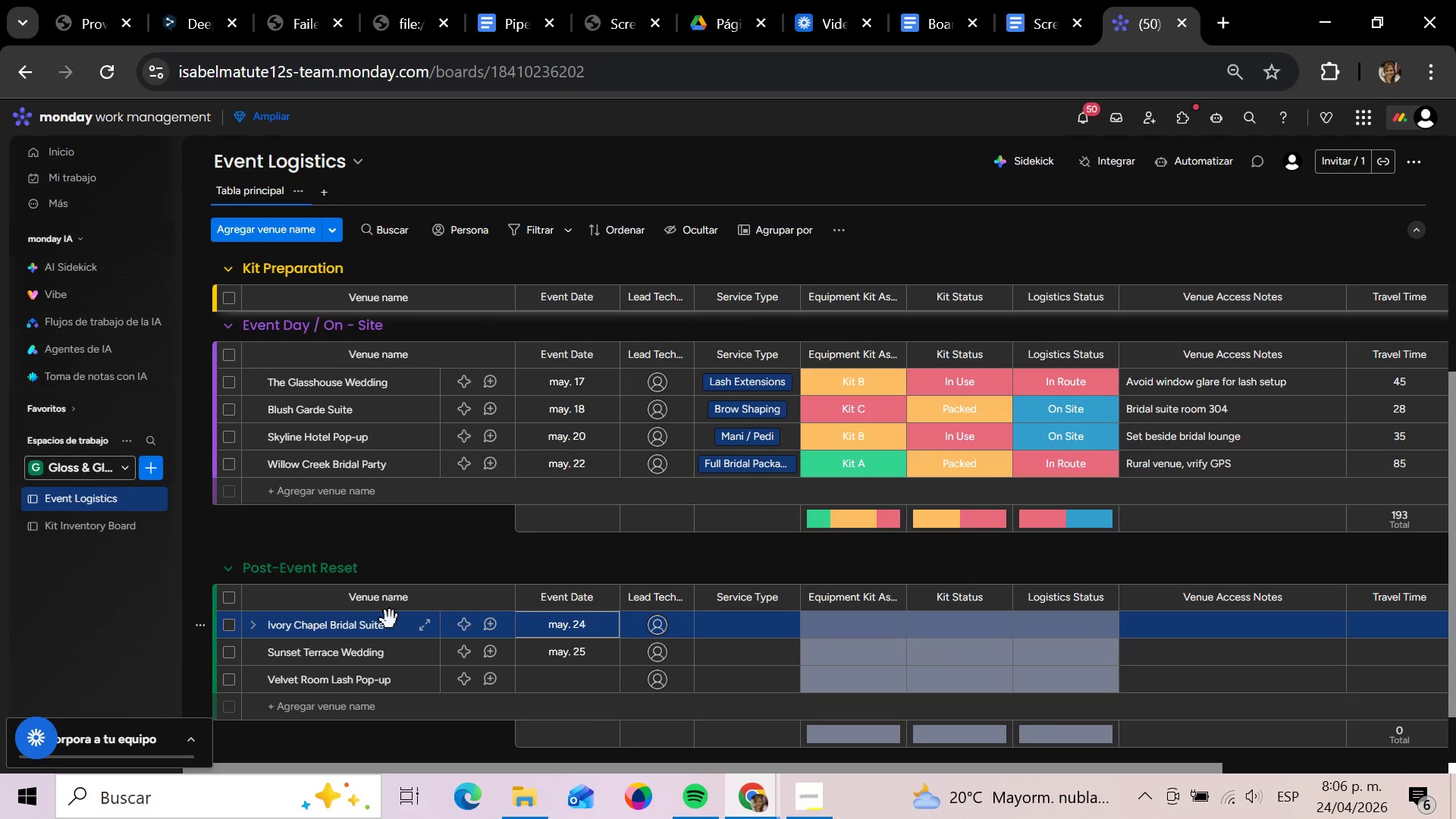 
key(ArrowDown)
 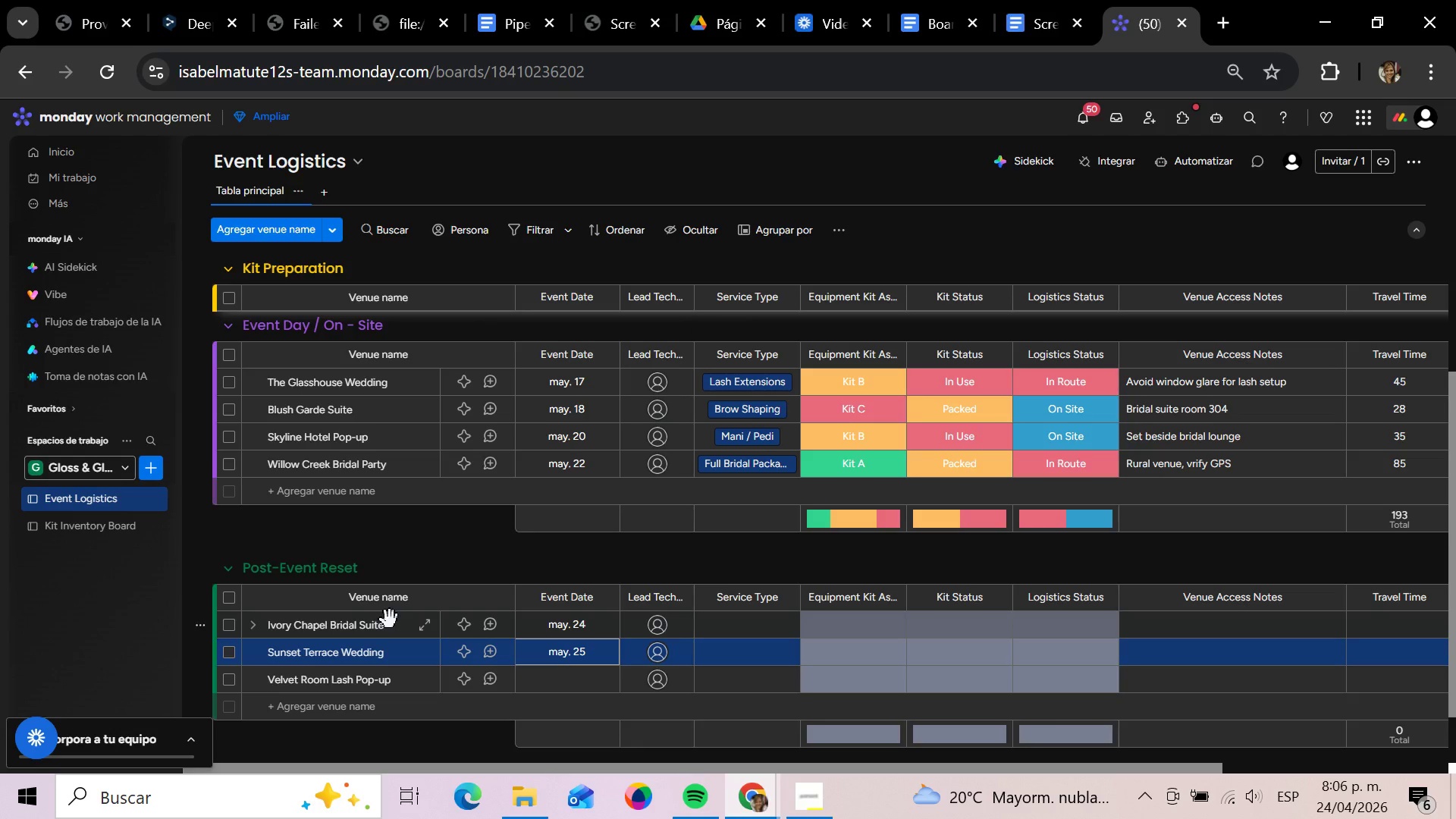 
key(ArrowDown)
 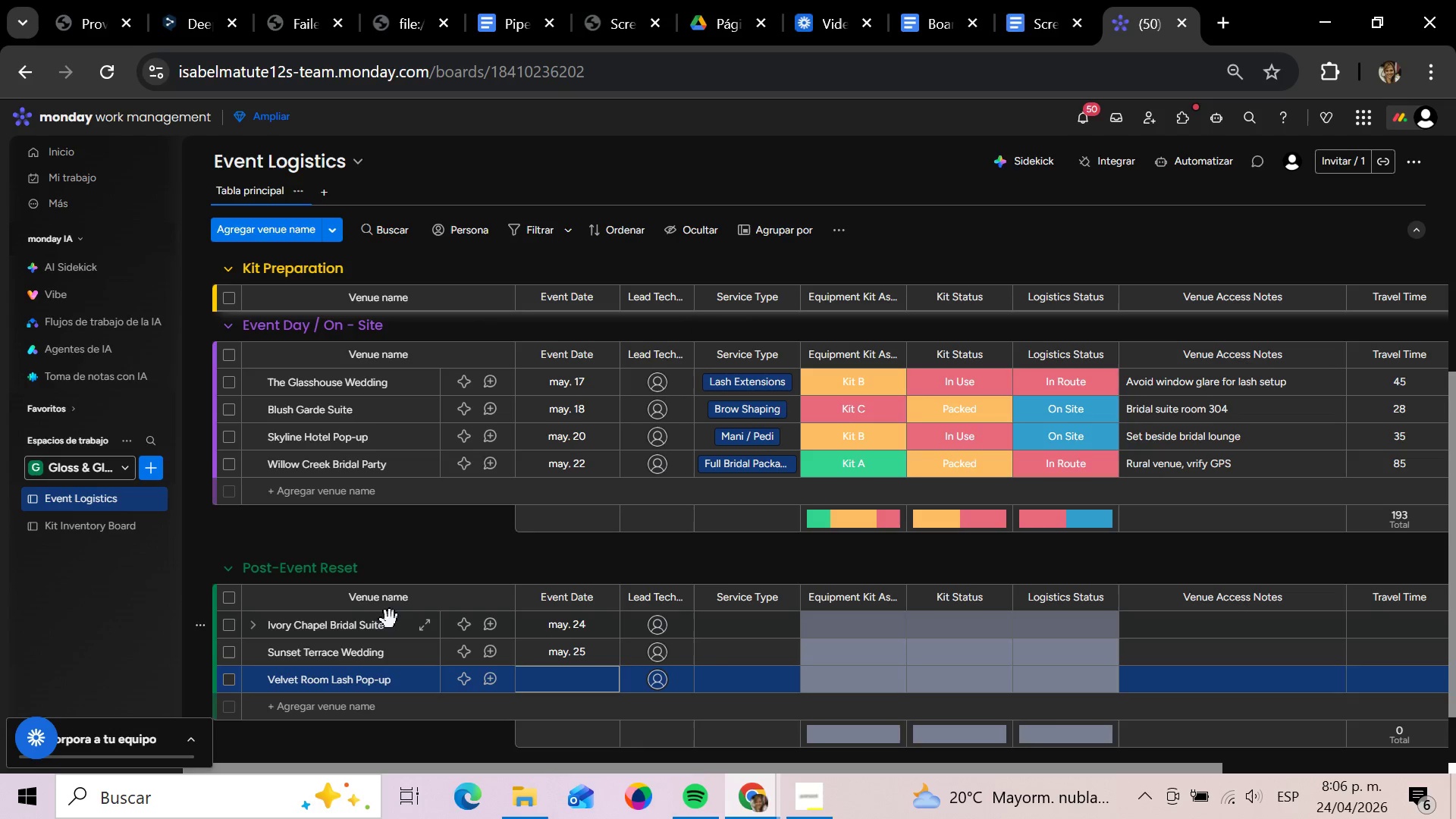 
key(Enter)
 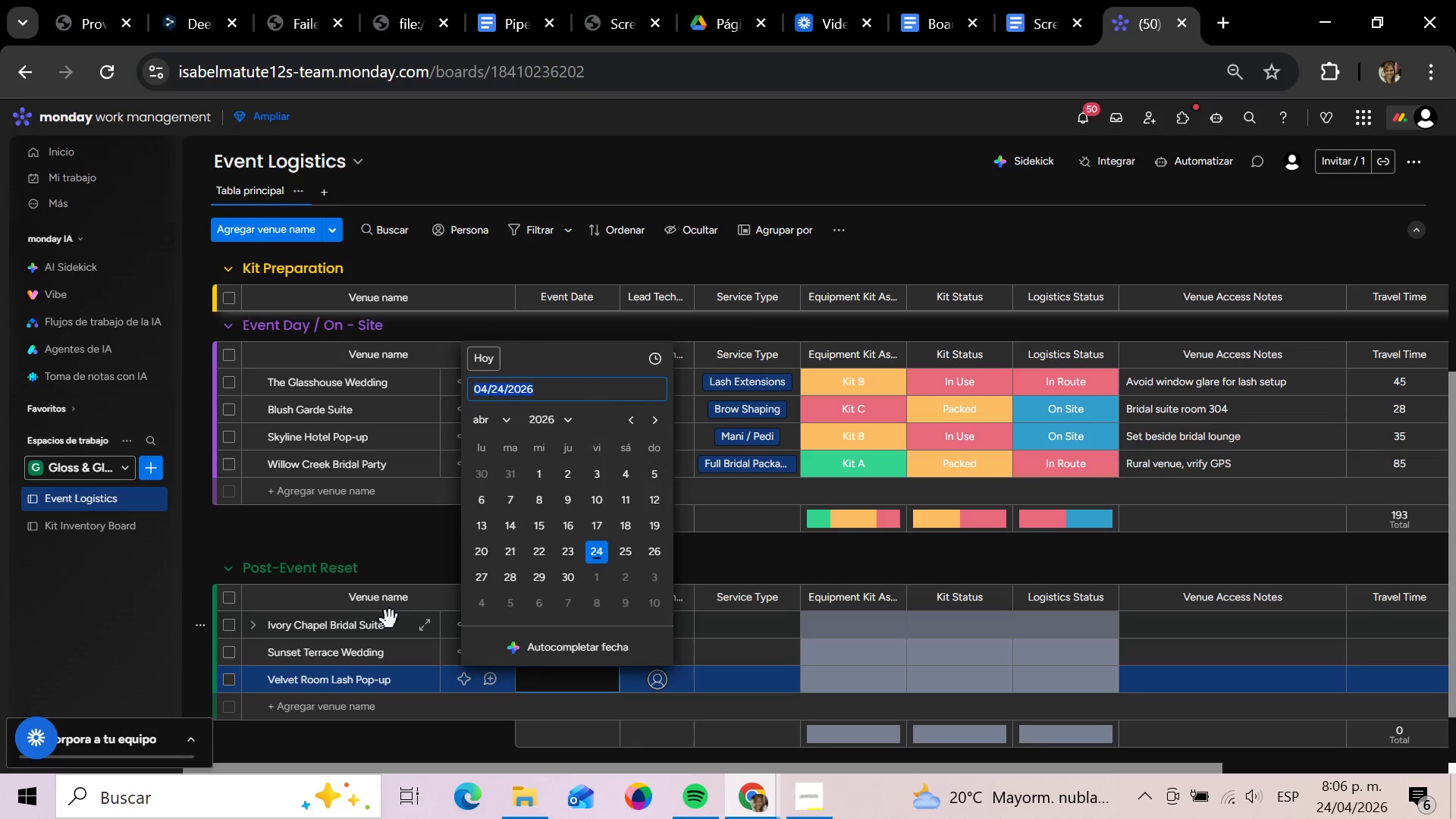 
type(2025)
key(Backspace)
type(6 05 27)
 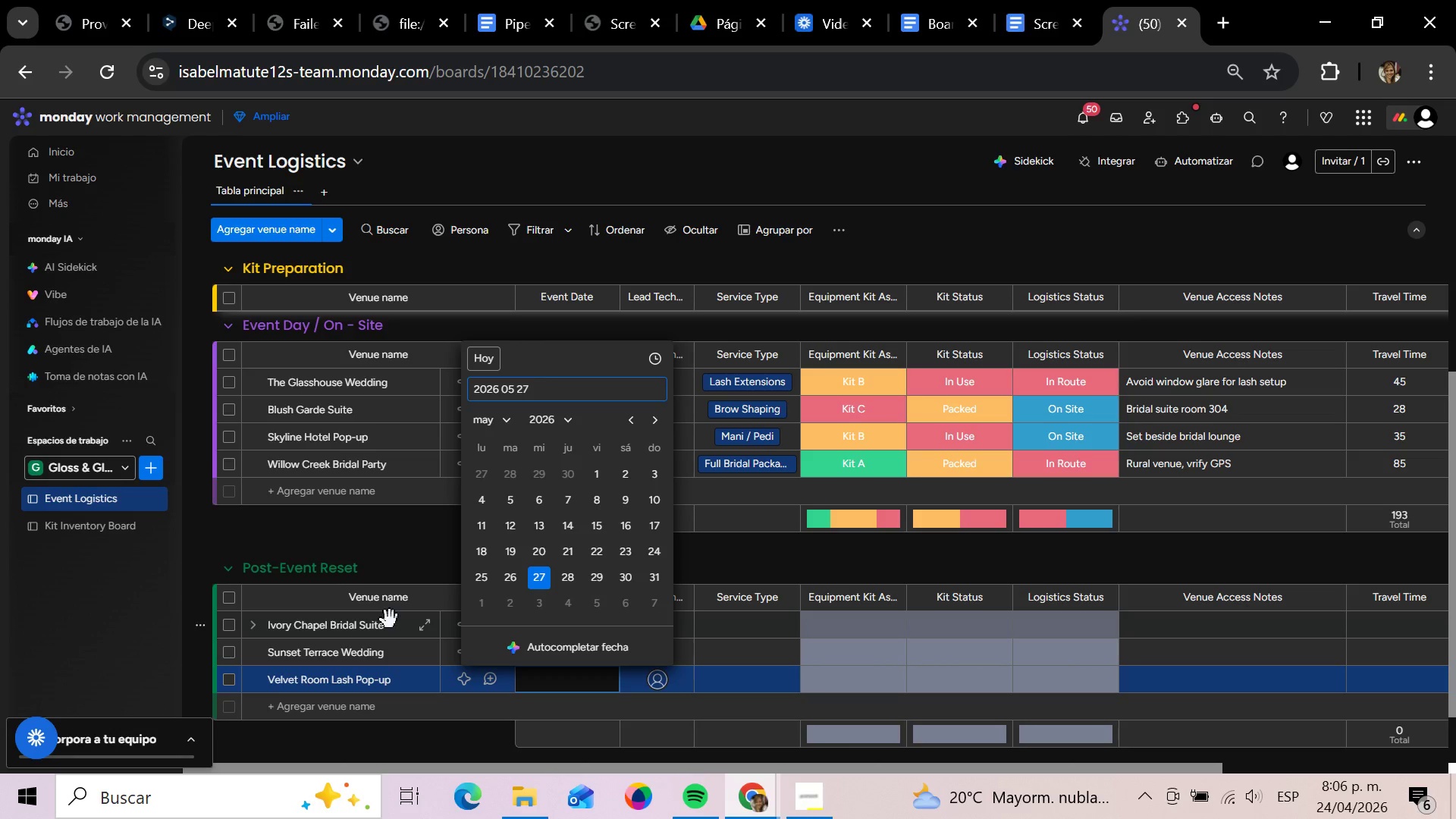 
key(Enter)
 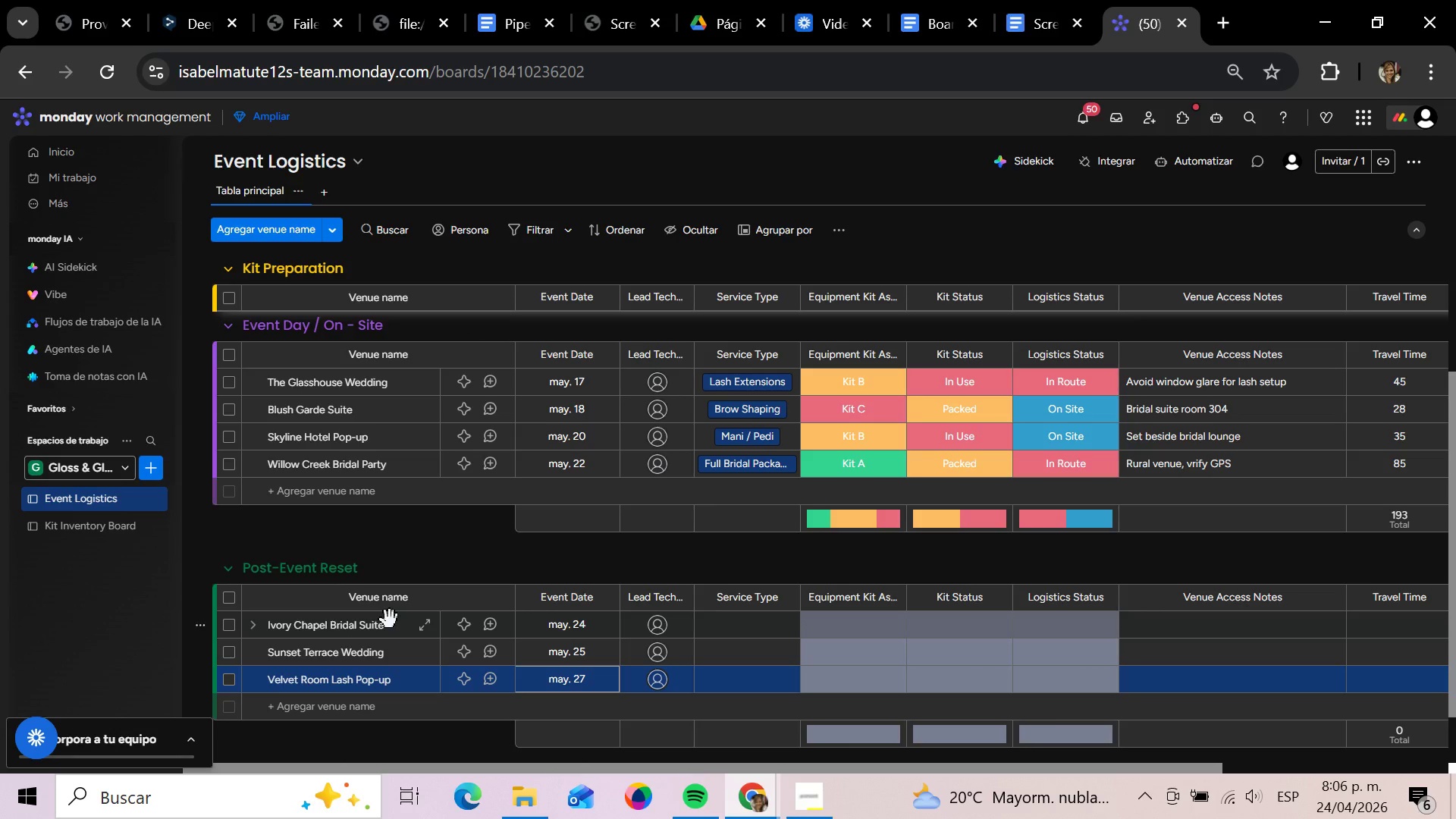 
key(ArrowRight)
 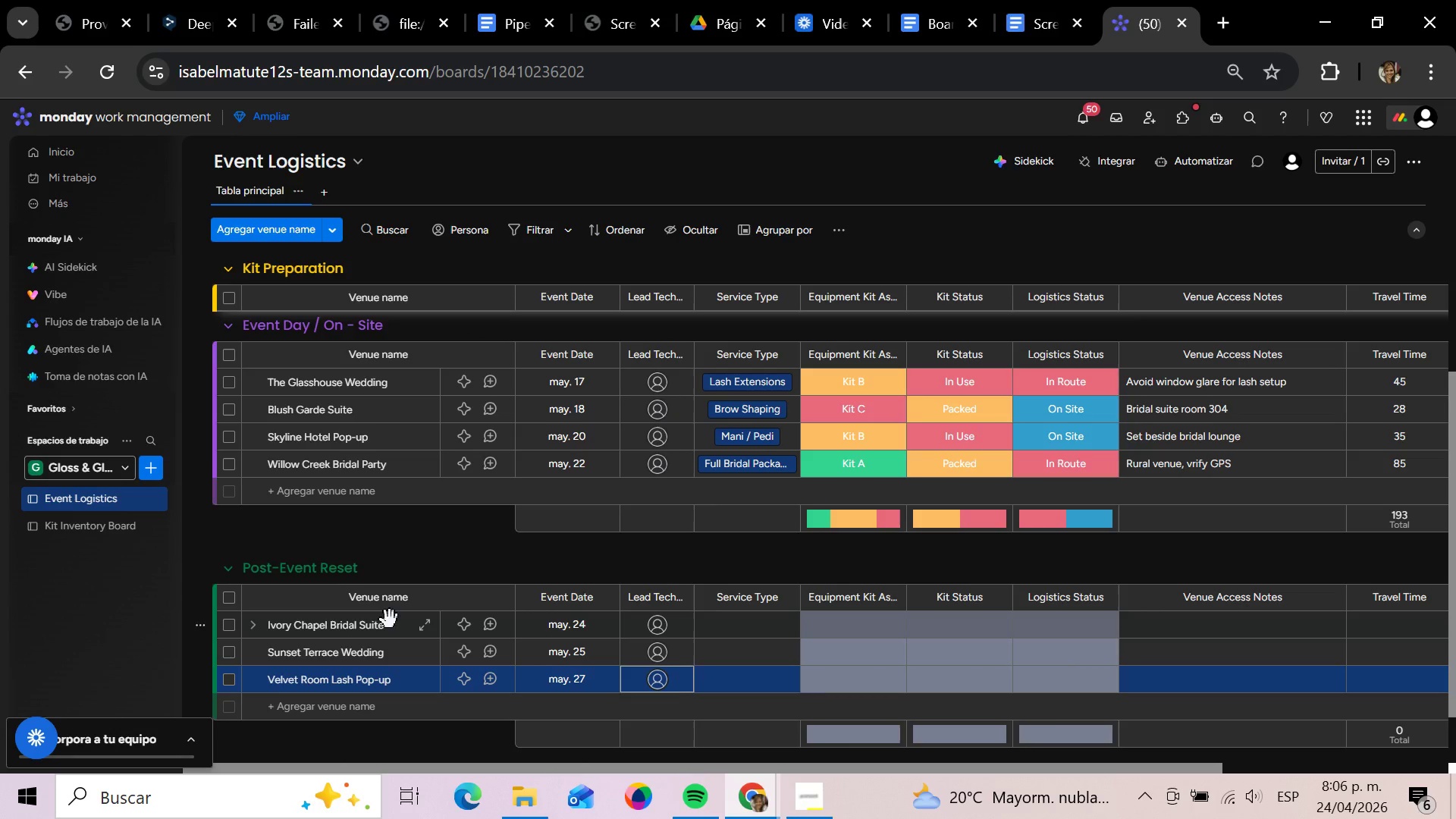 
key(ArrowRight)
 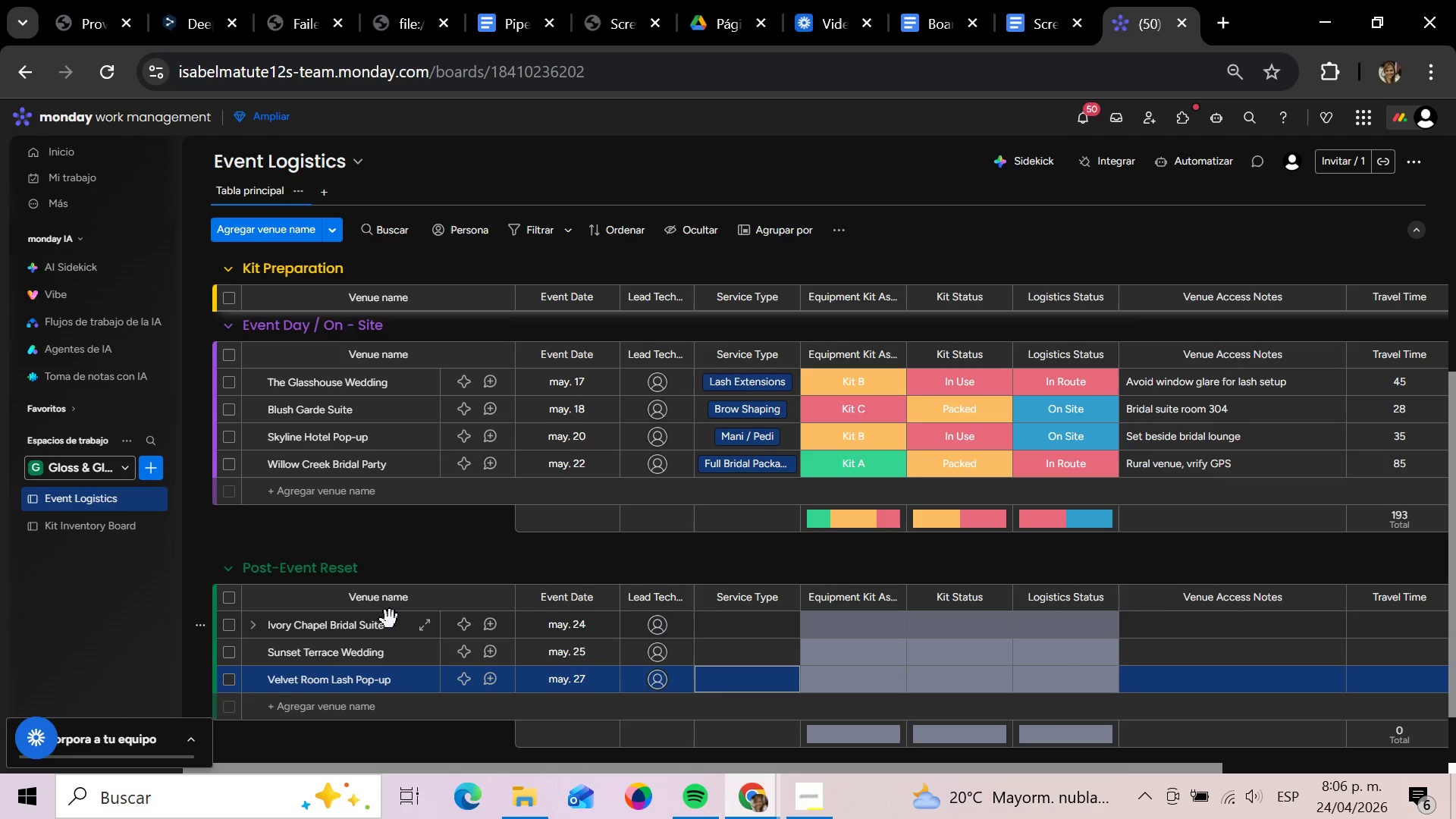 
key(ArrowUp)
 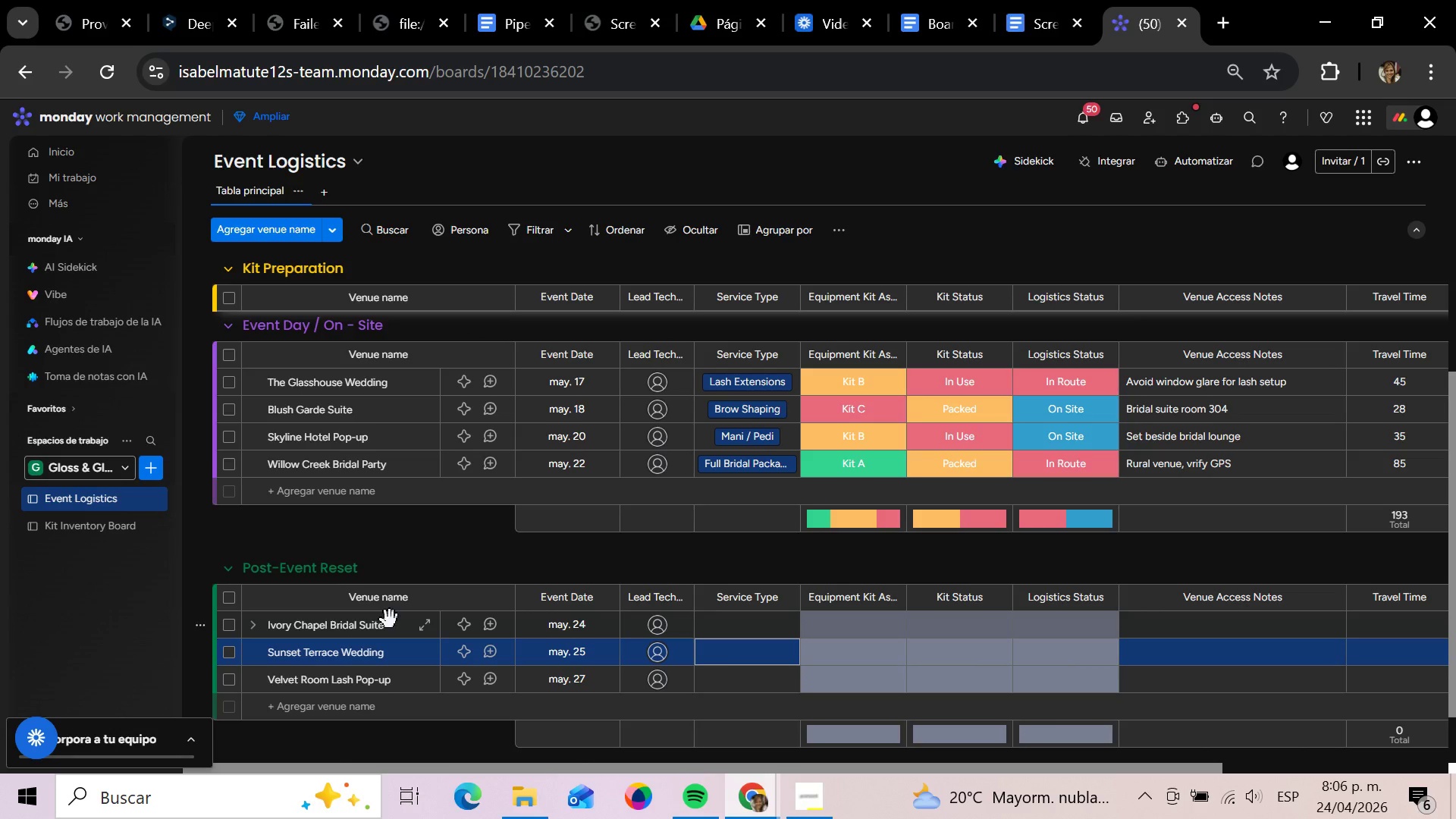 
key(ArrowUp)
 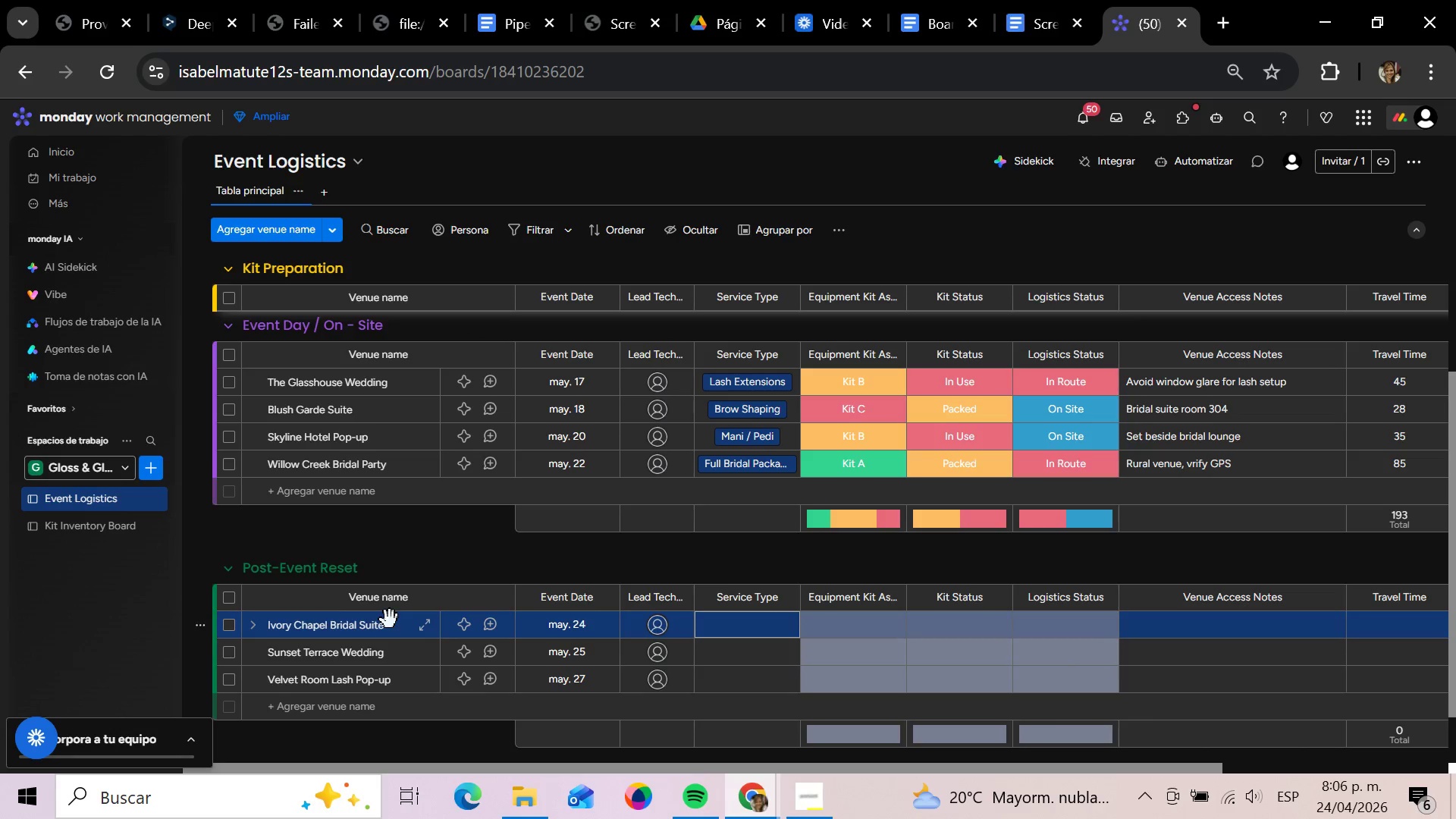 
key(Enter)
 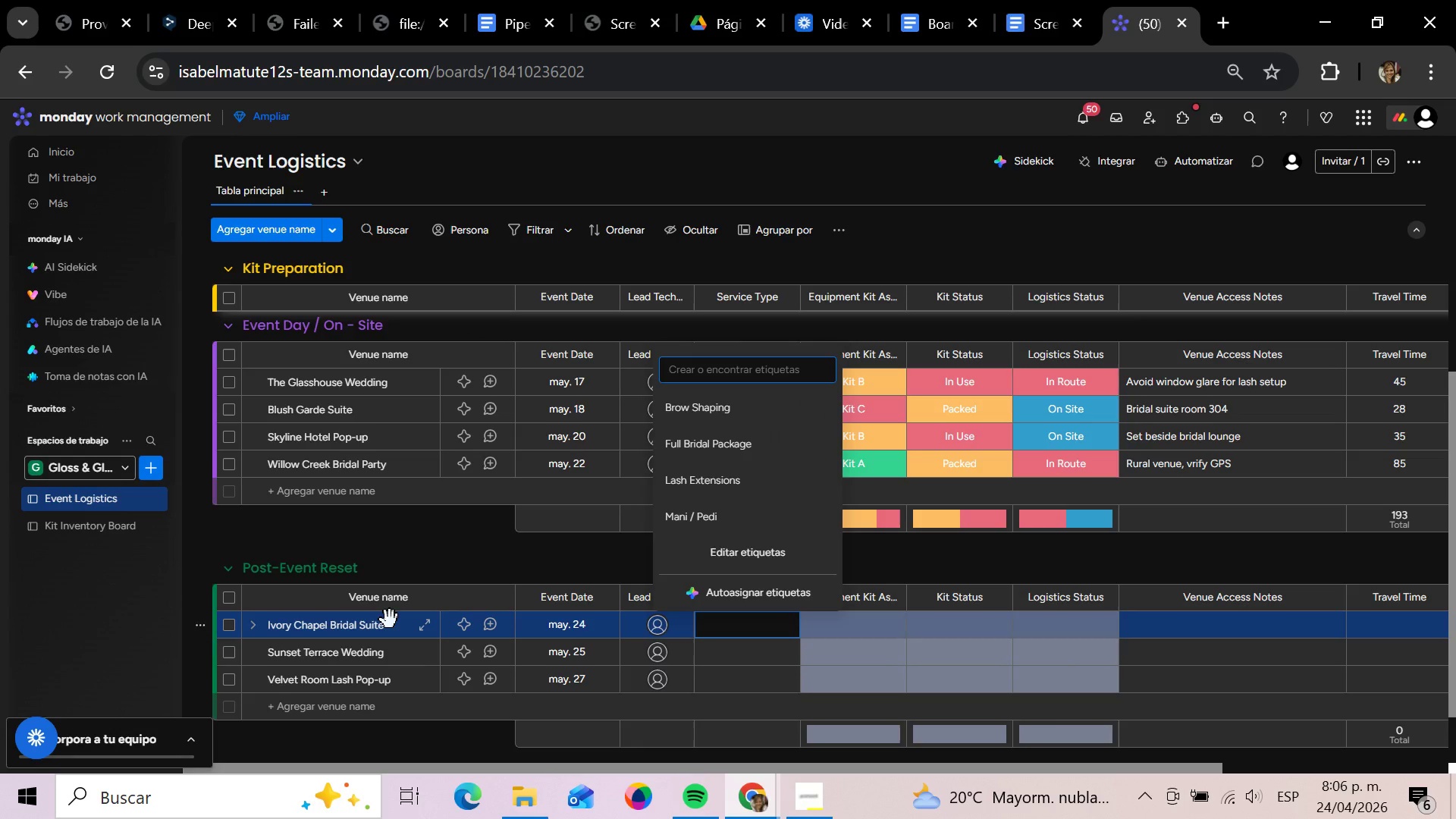 
key(ArrowUp)
 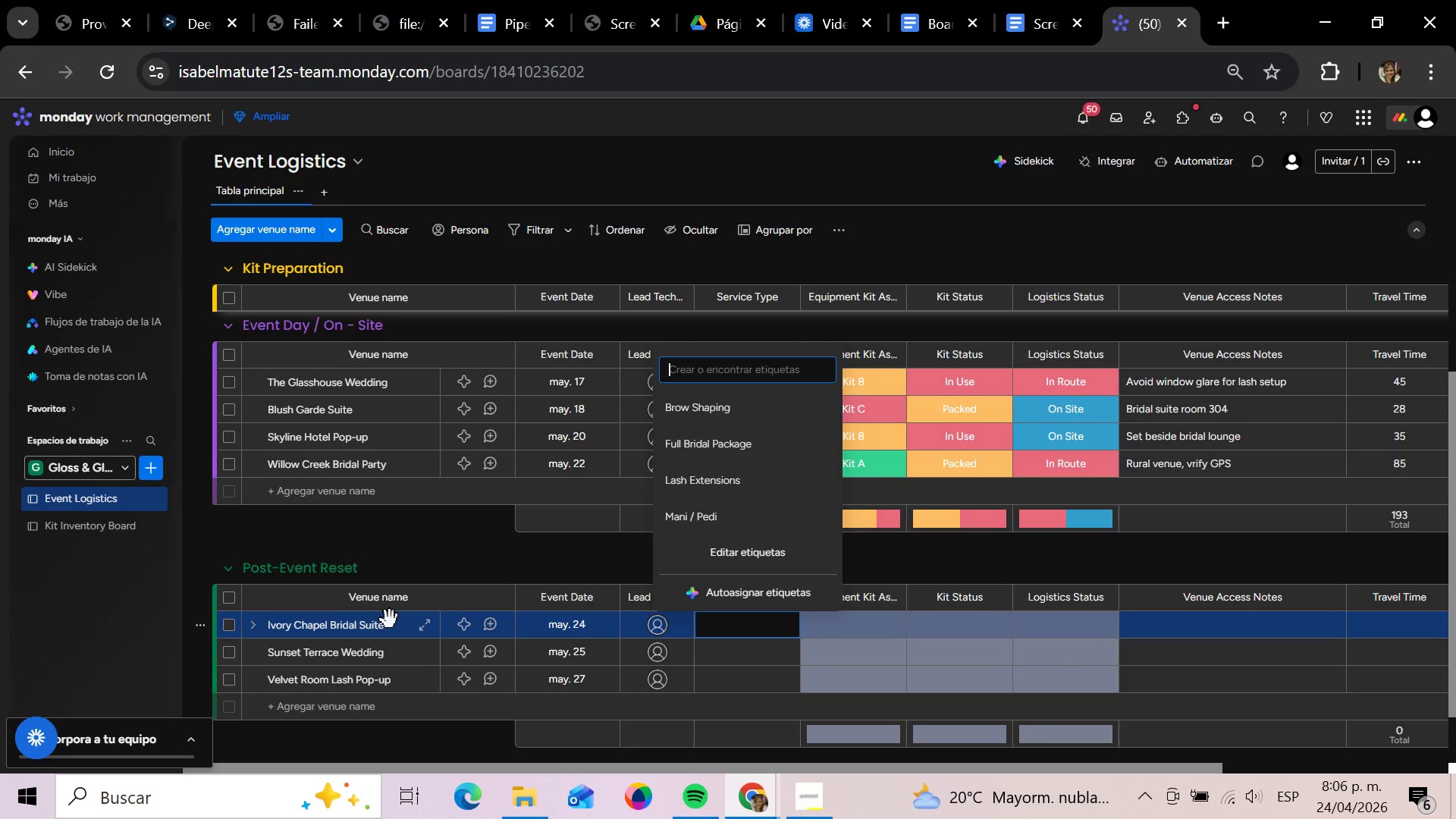 
key(ArrowDown)
 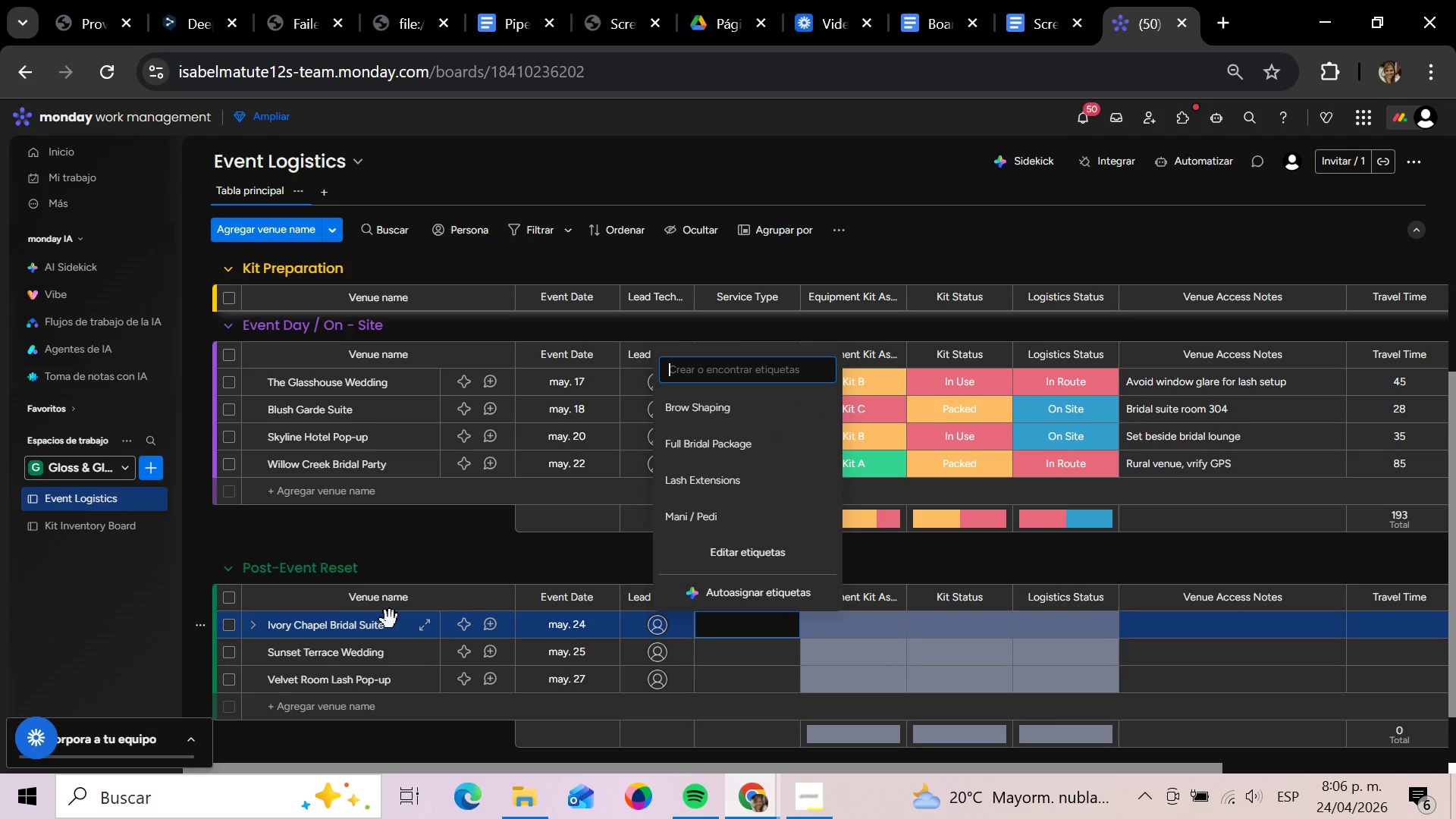 
key(ArrowDown)
 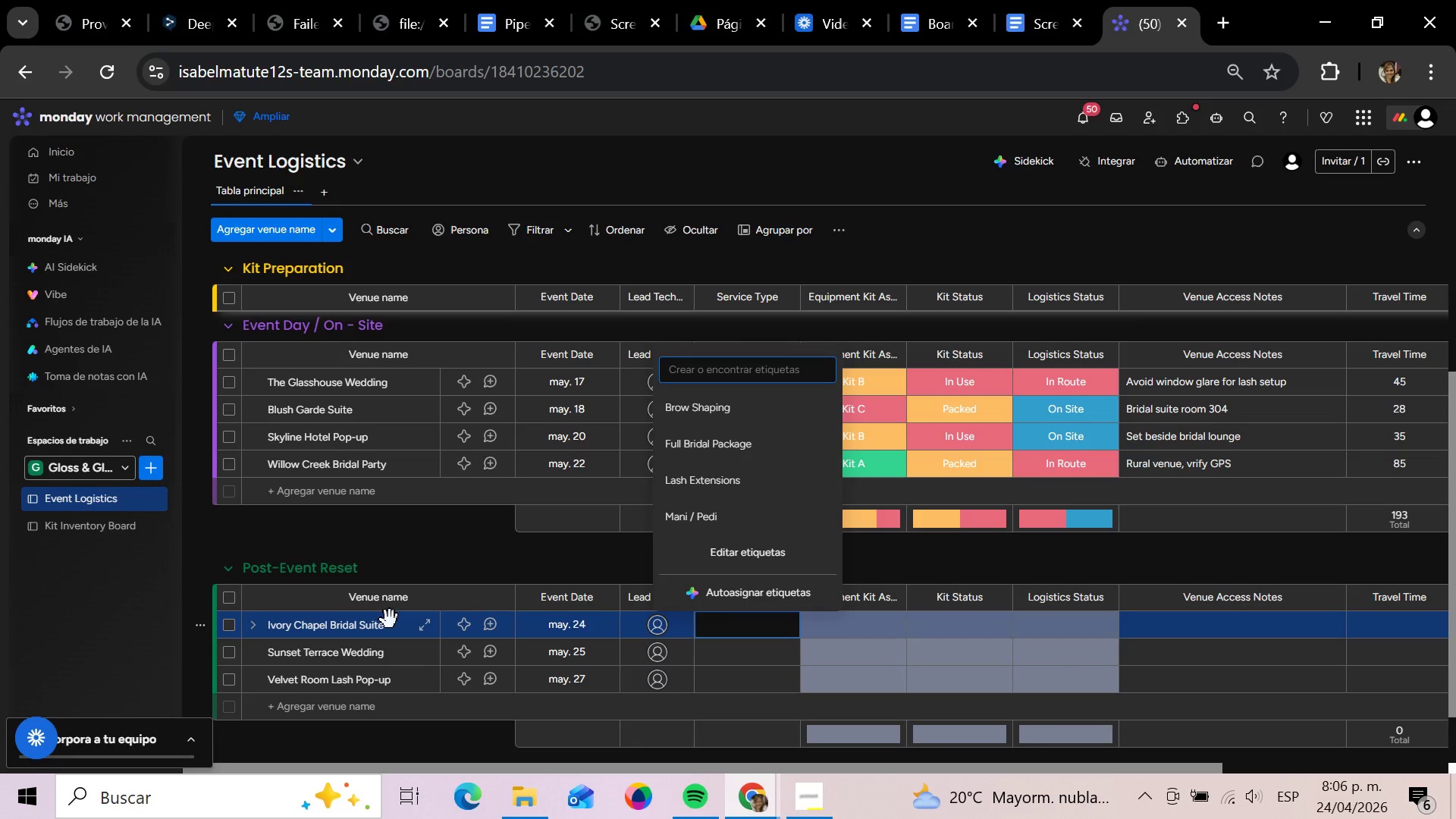 
key(ArrowDown)
 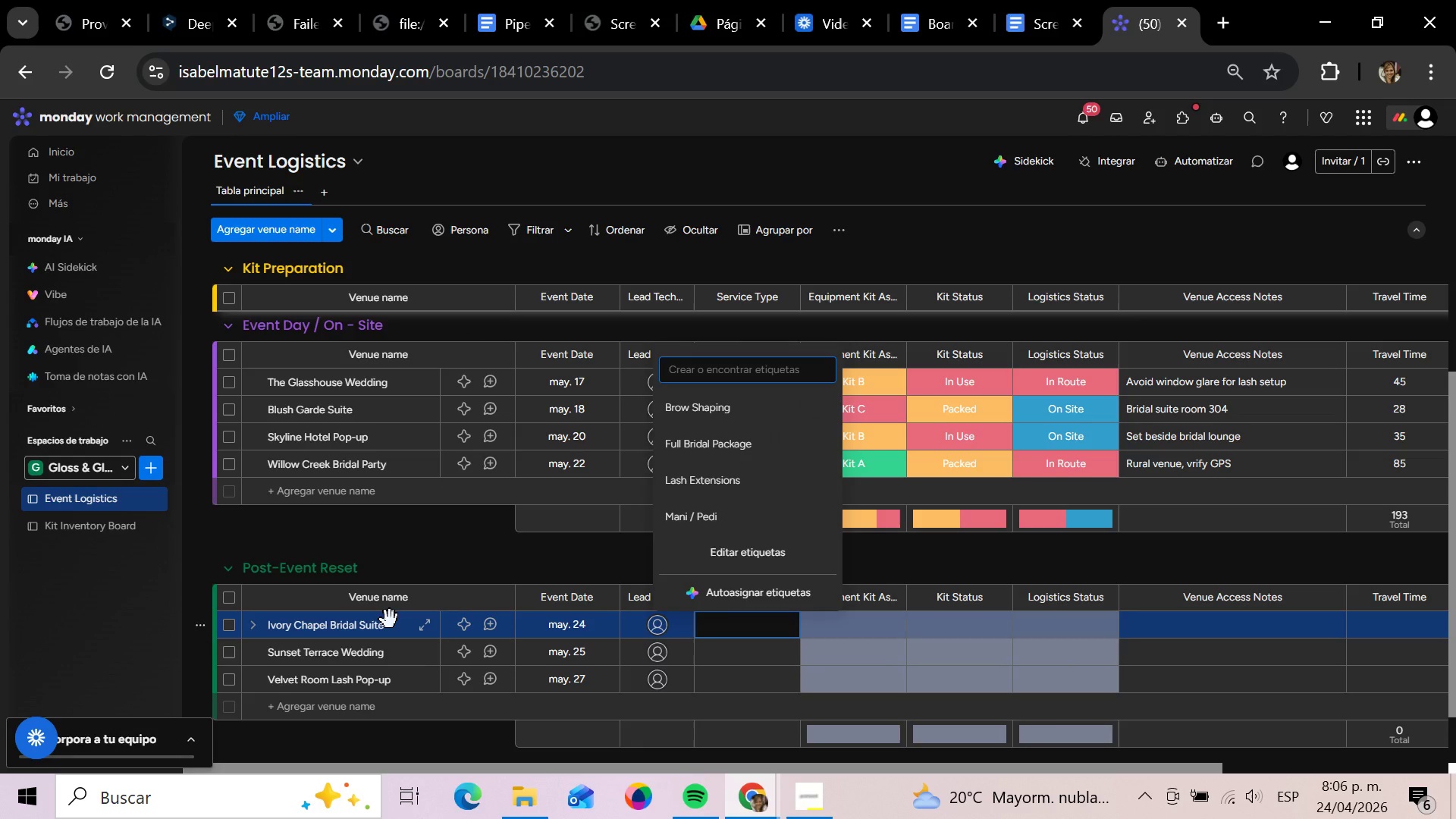 
key(ArrowDown)
 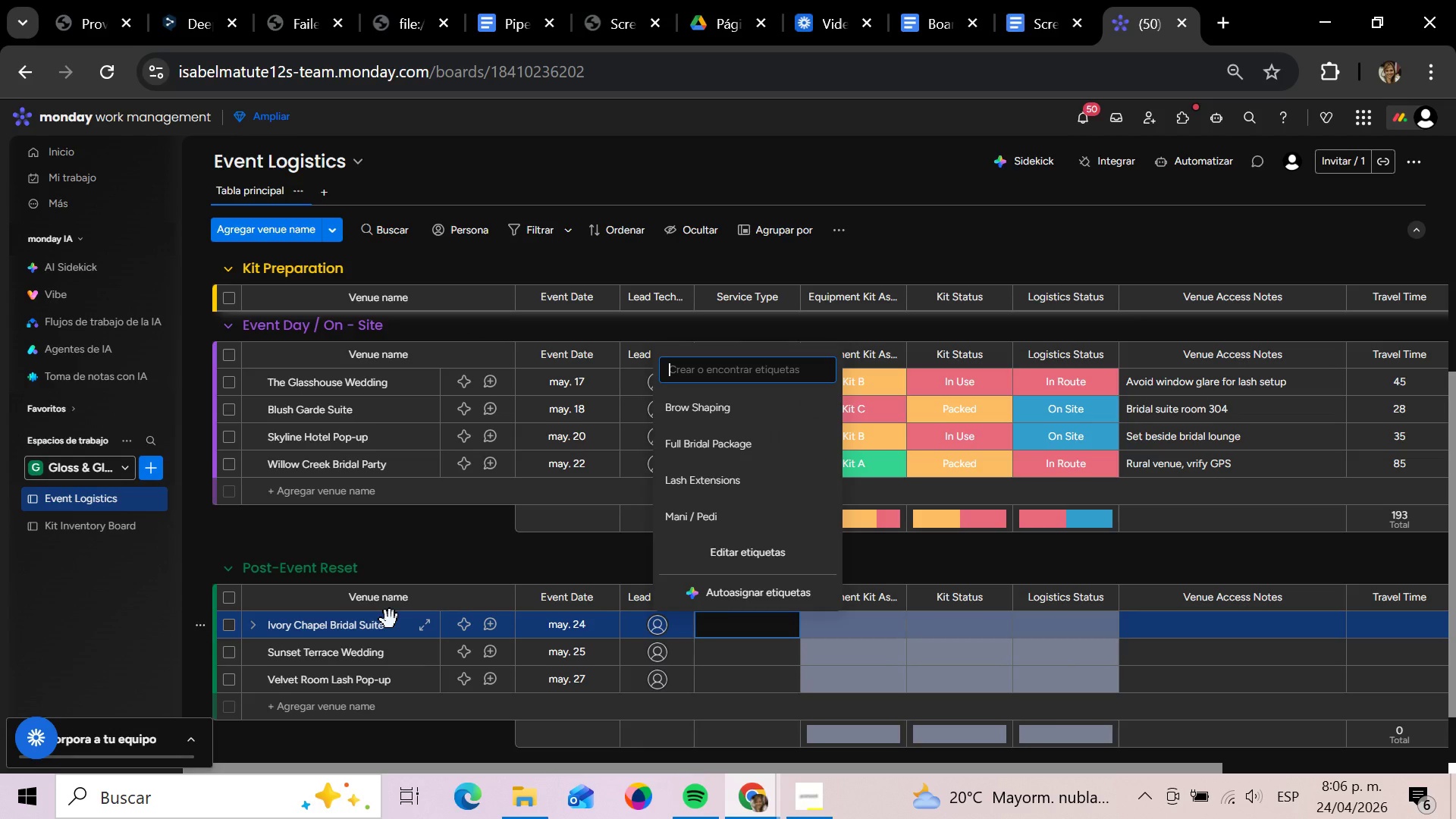 
key(Shift+ShiftRight)
 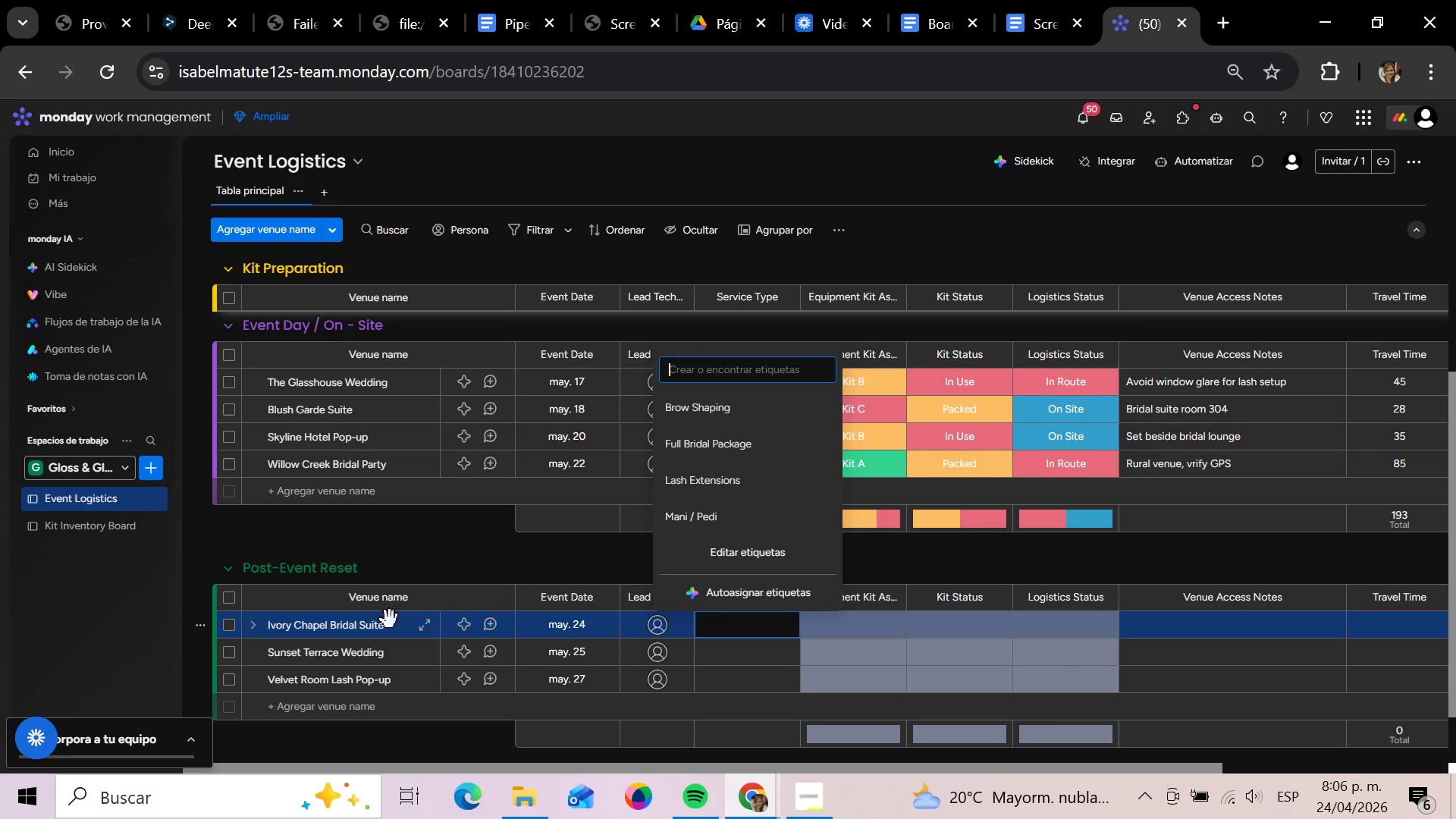 
key(ArrowUp)
 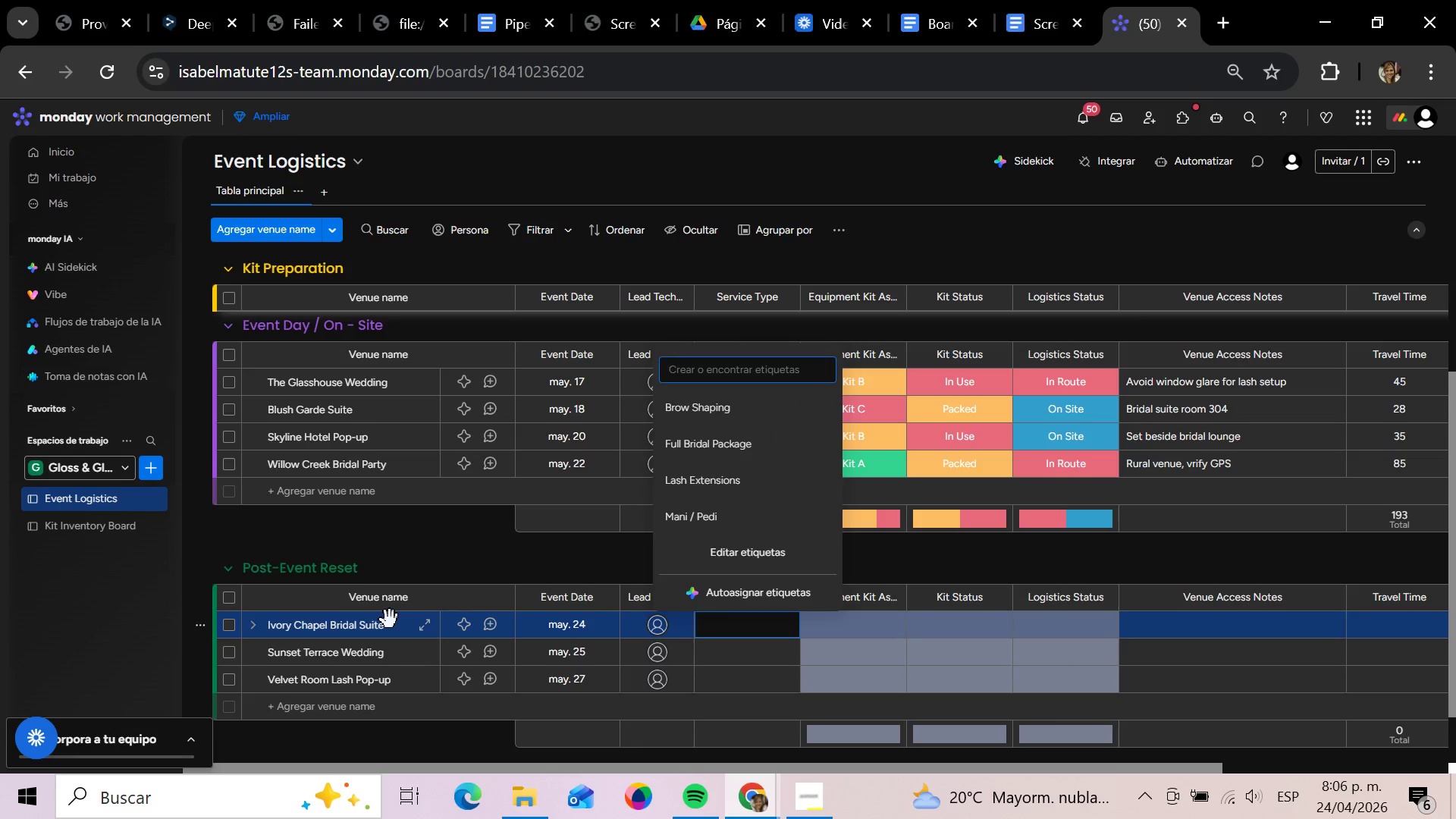 
key(ArrowDown)
 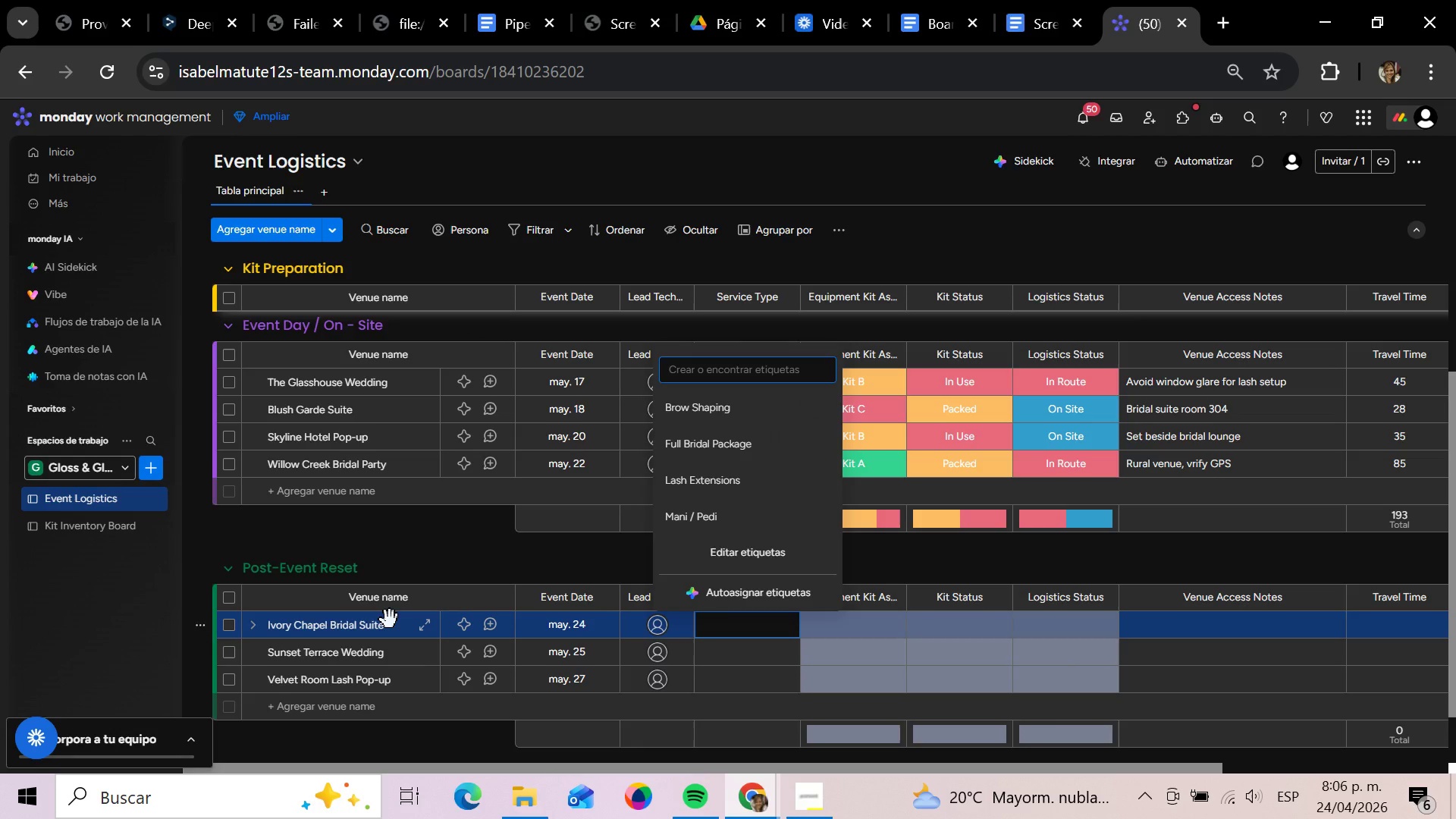 
key(ArrowUp)
 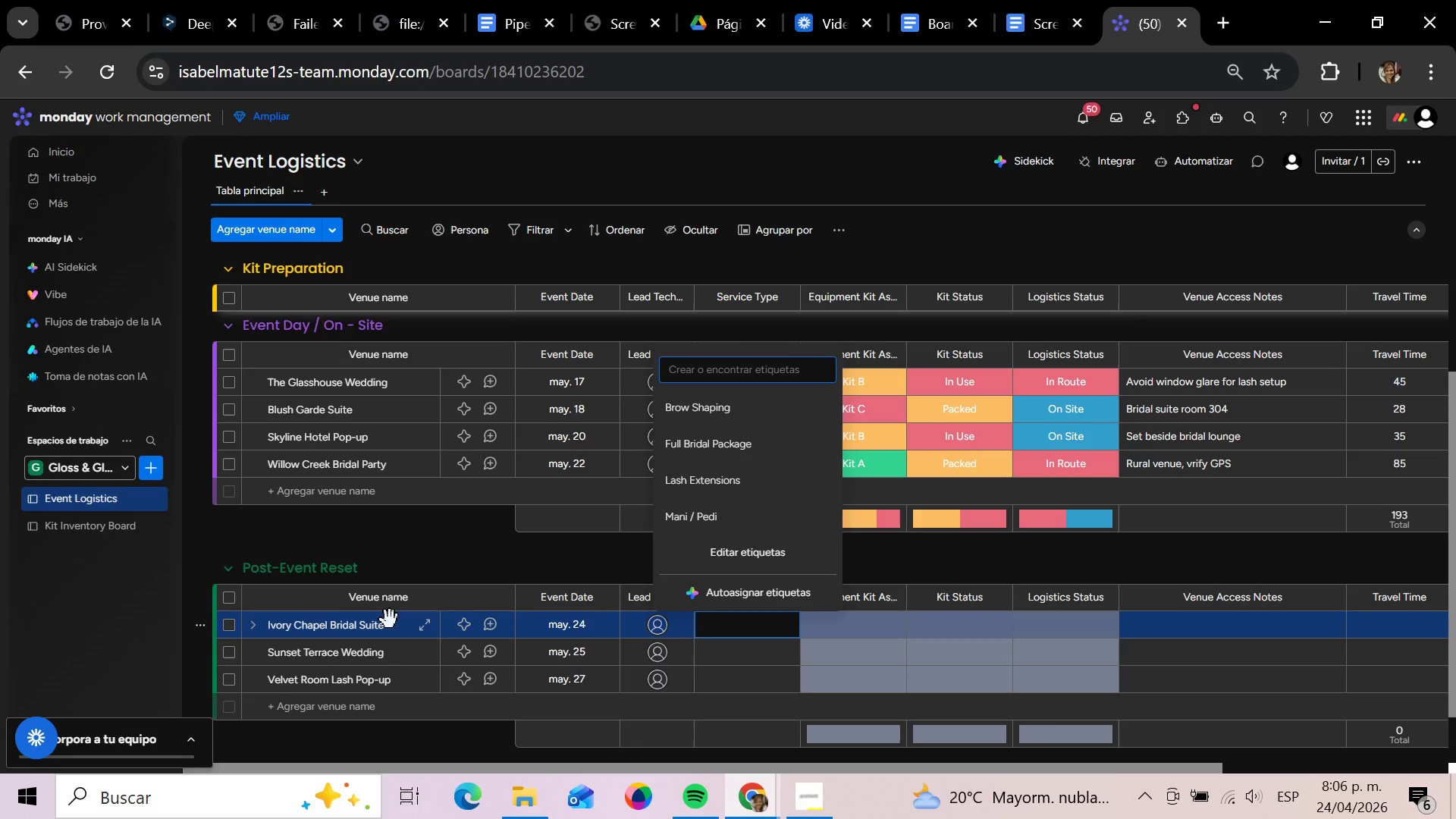 
key(Enter)
 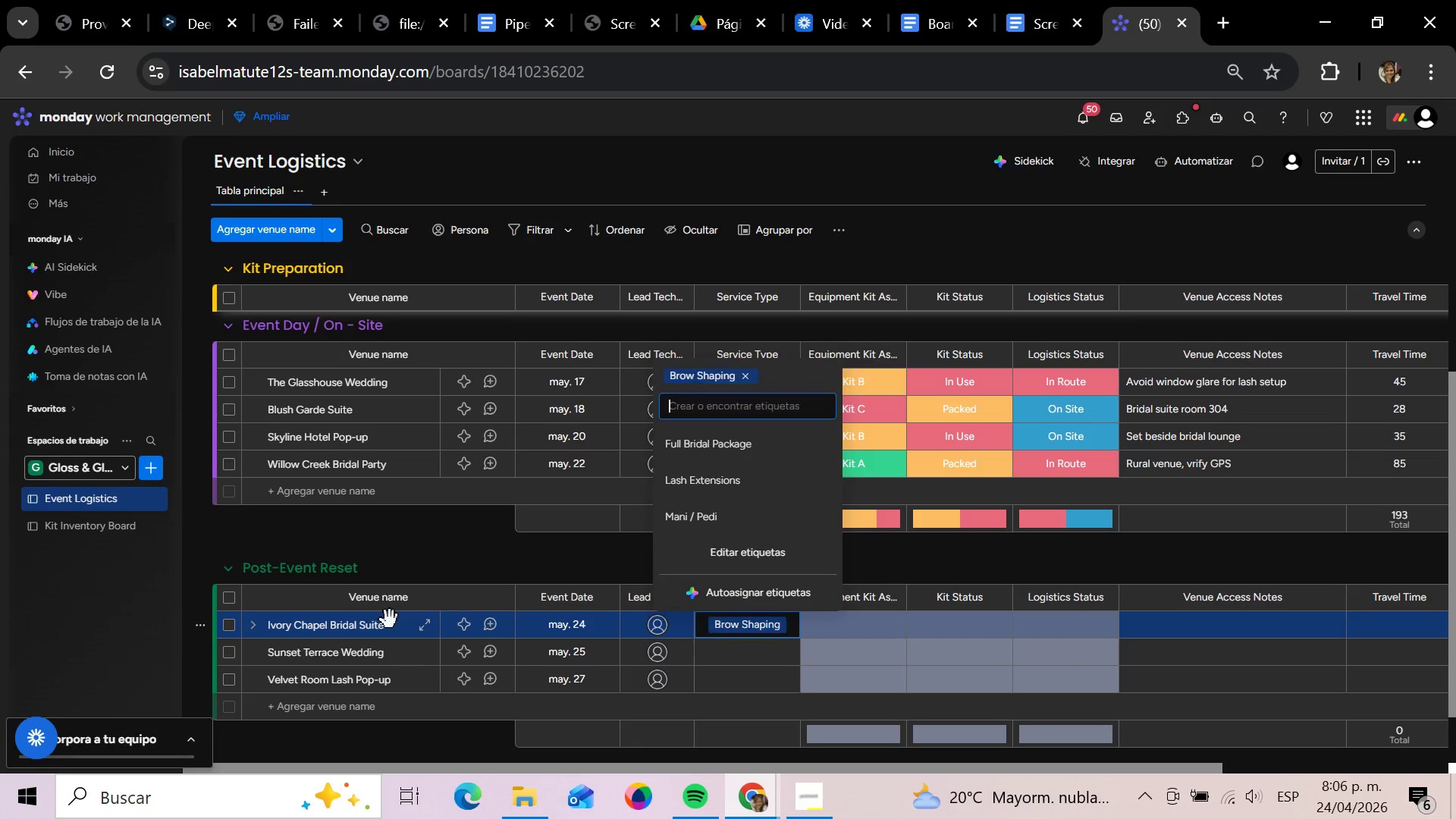 
key(ArrowDown)
 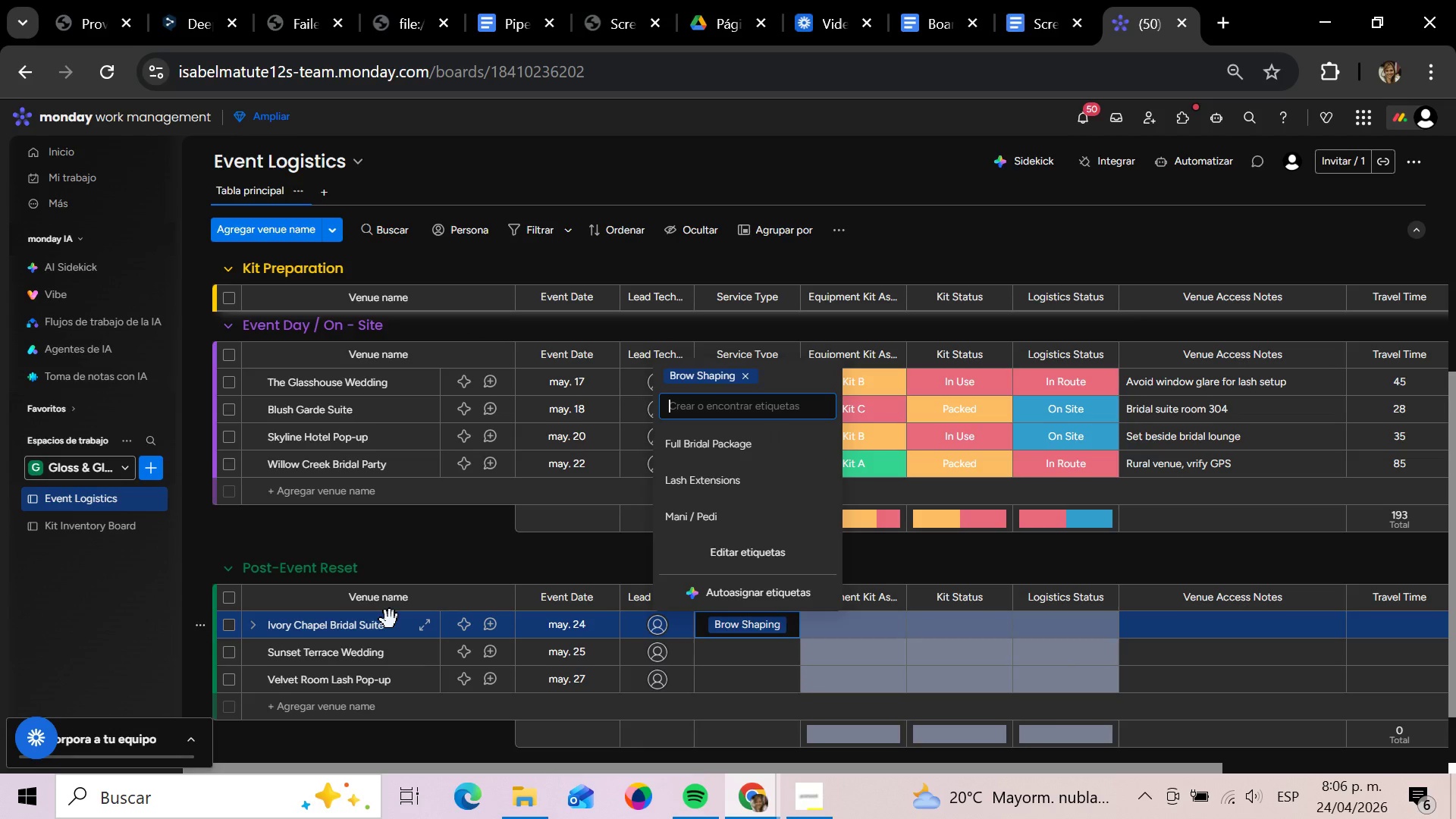 
key(Enter)
 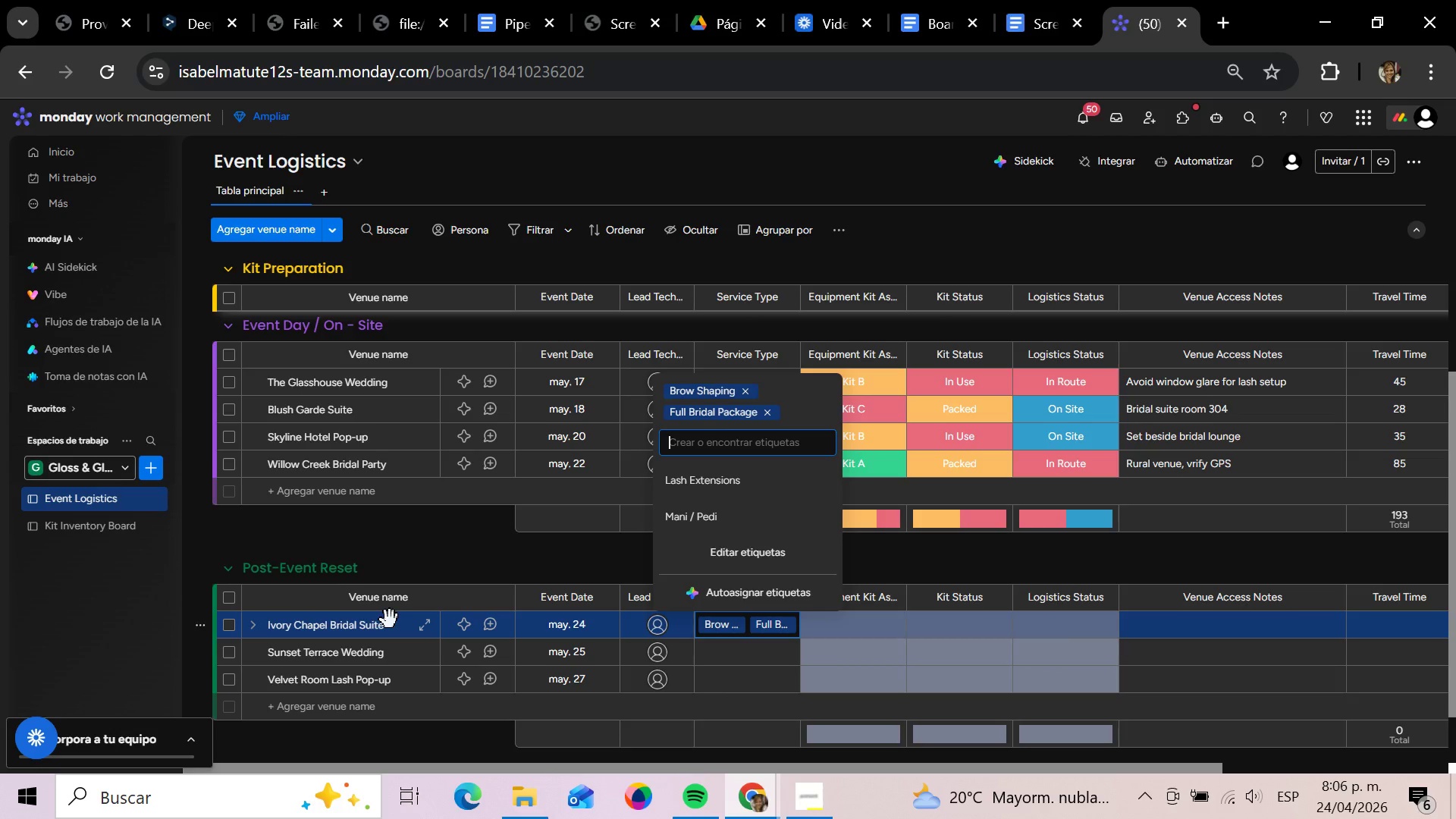 
key(Enter)
 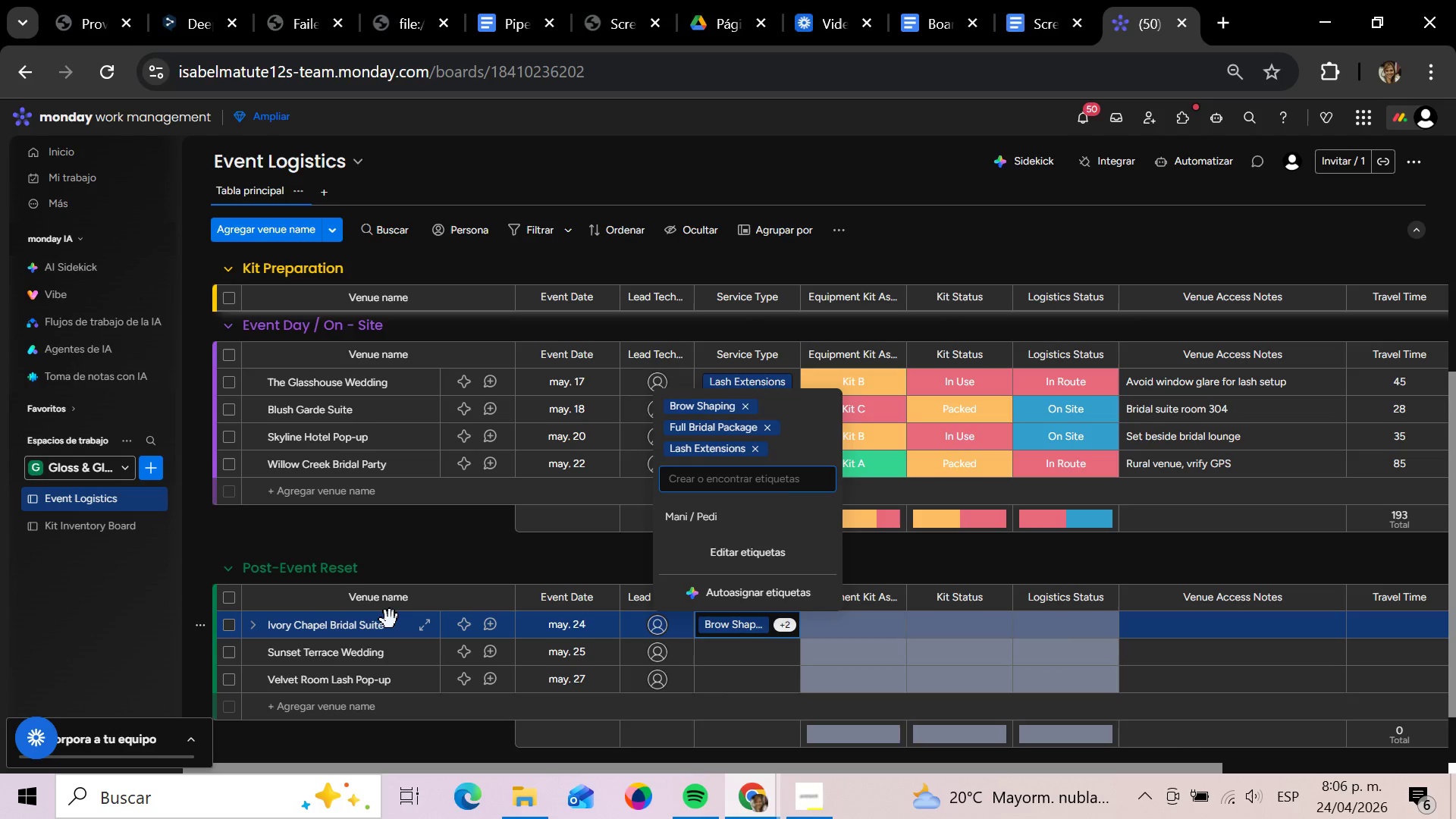 
key(Enter)
 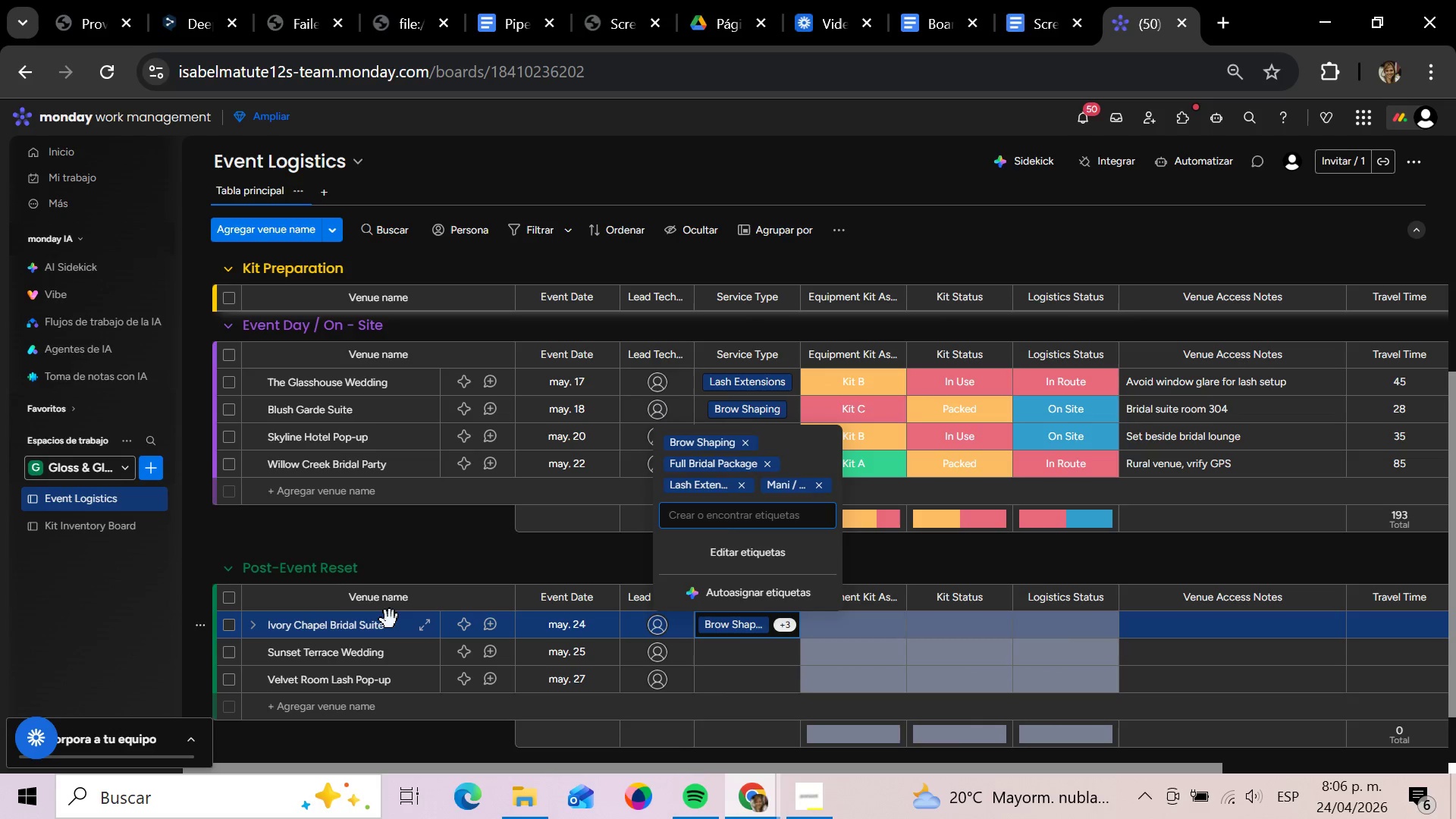 
key(Backspace)
 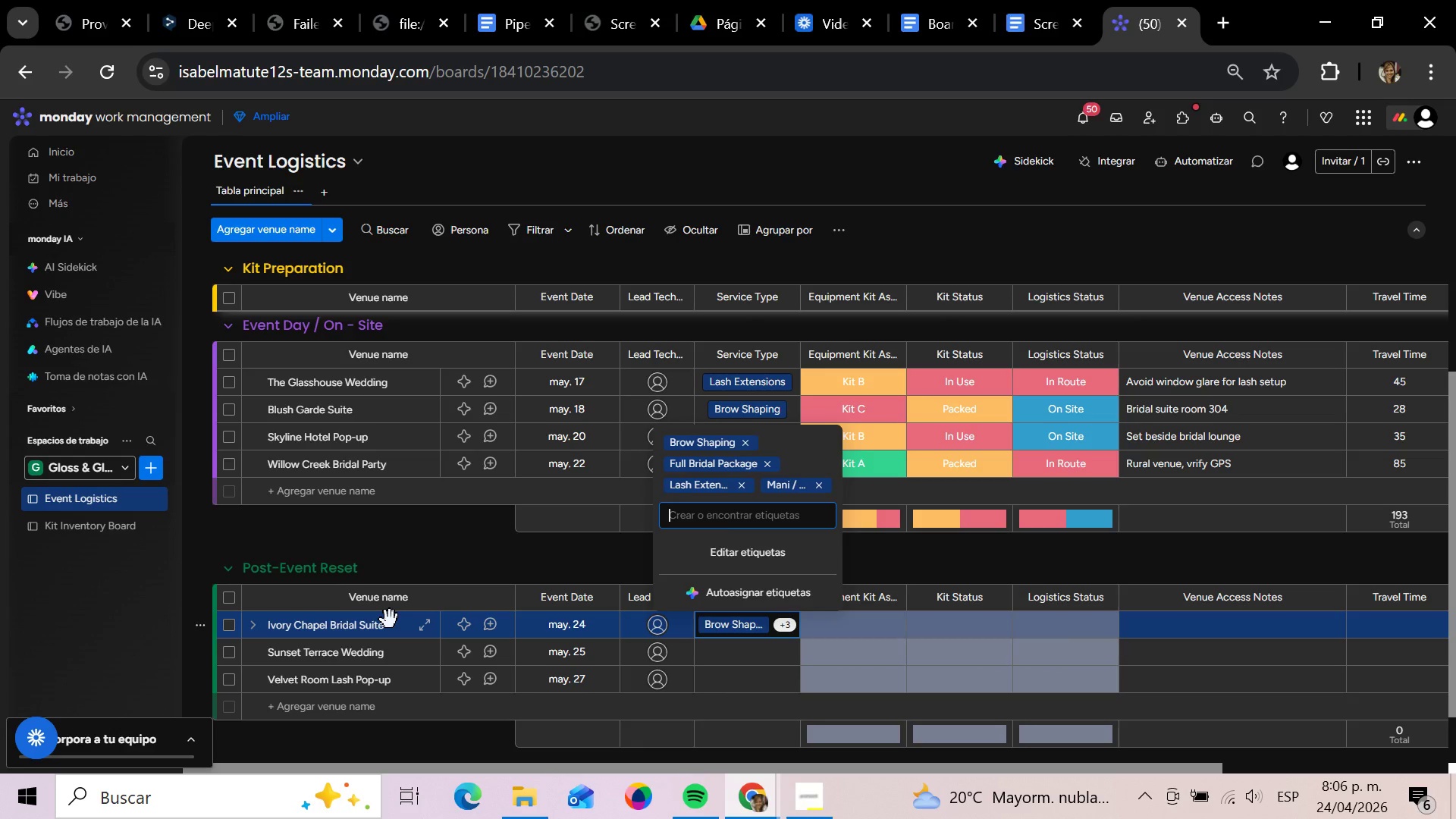 
key(Backspace)
 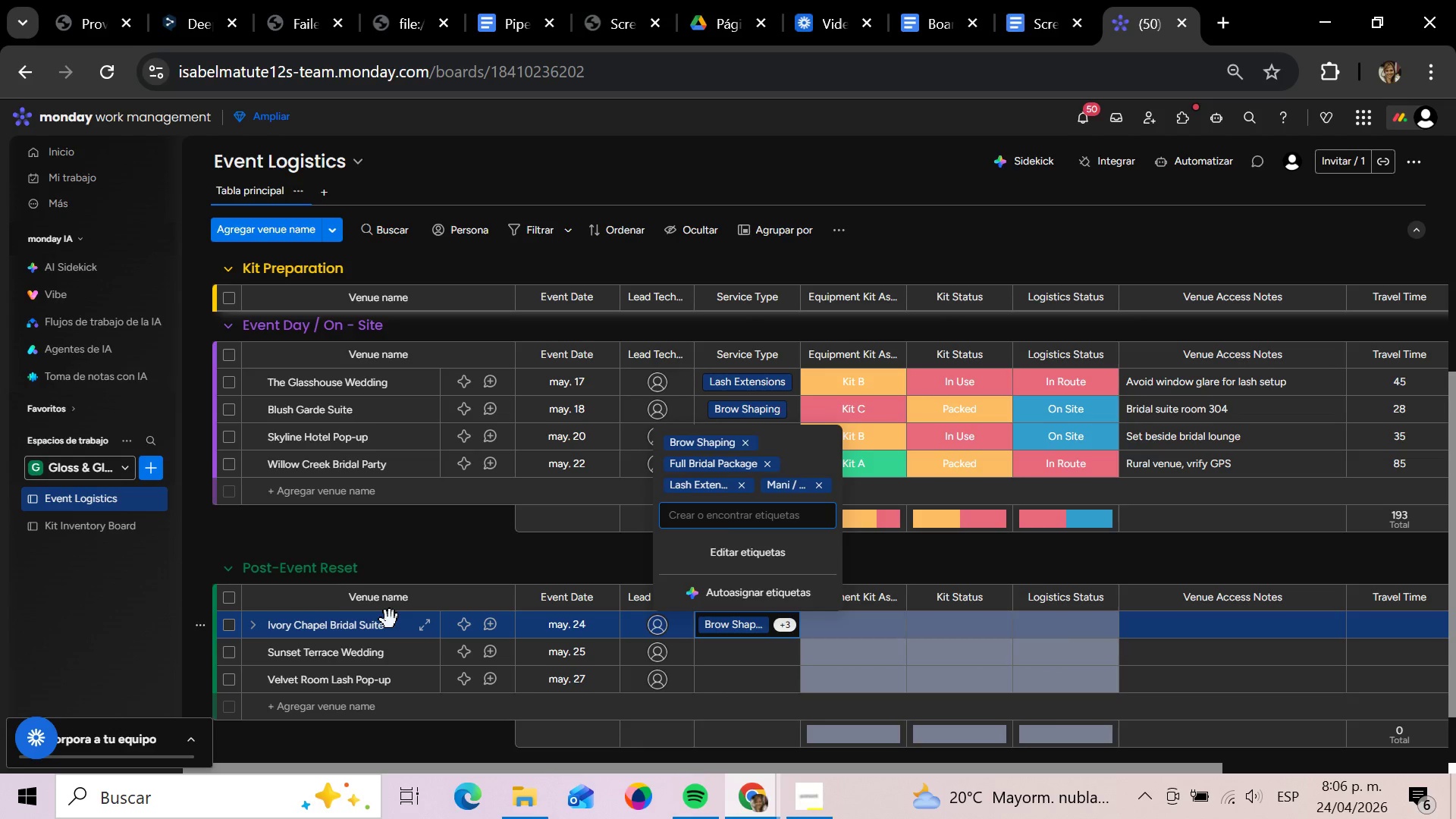 
key(Backspace)
 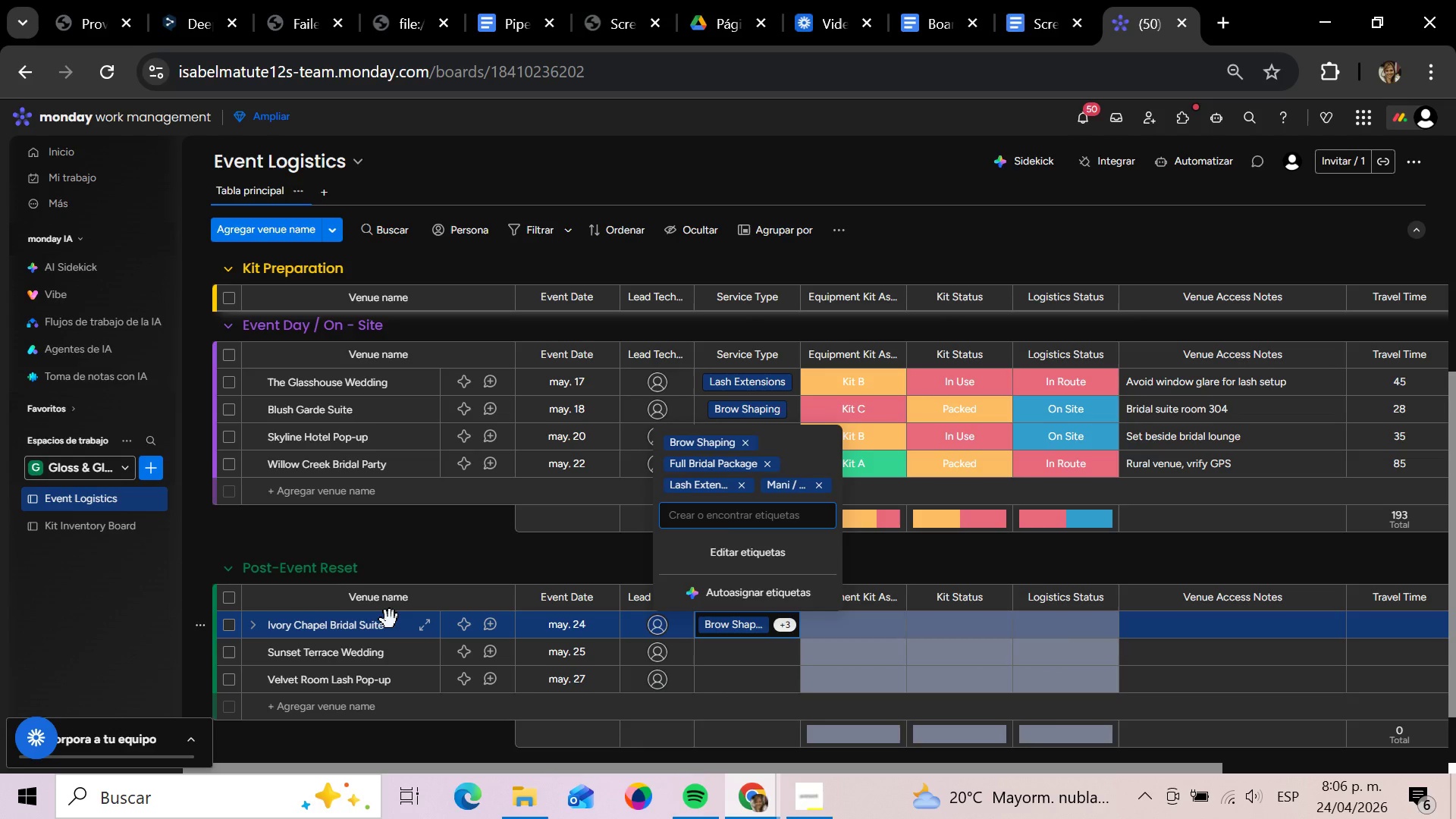 
key(Backspace)
 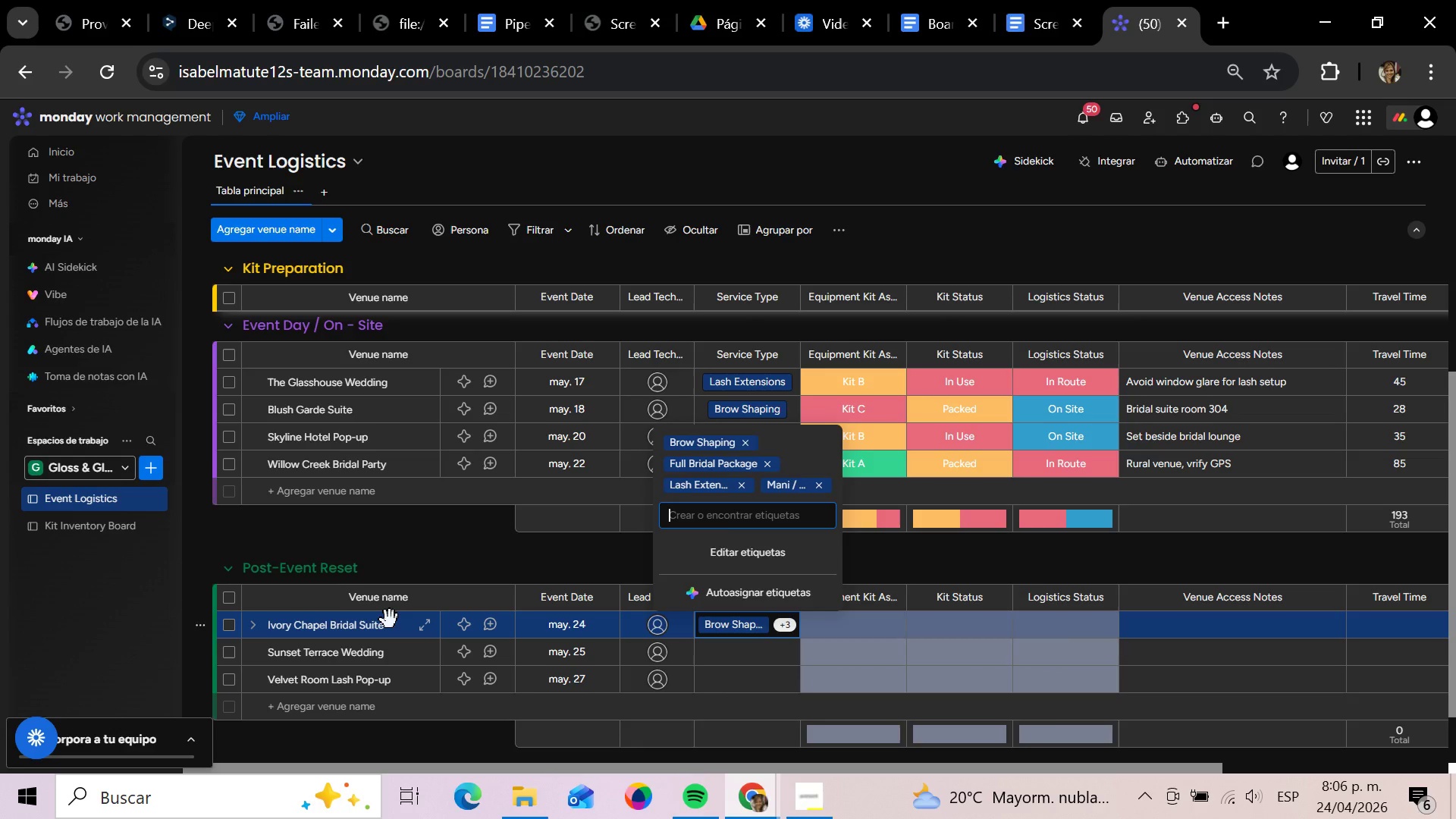 
key(Backspace)
 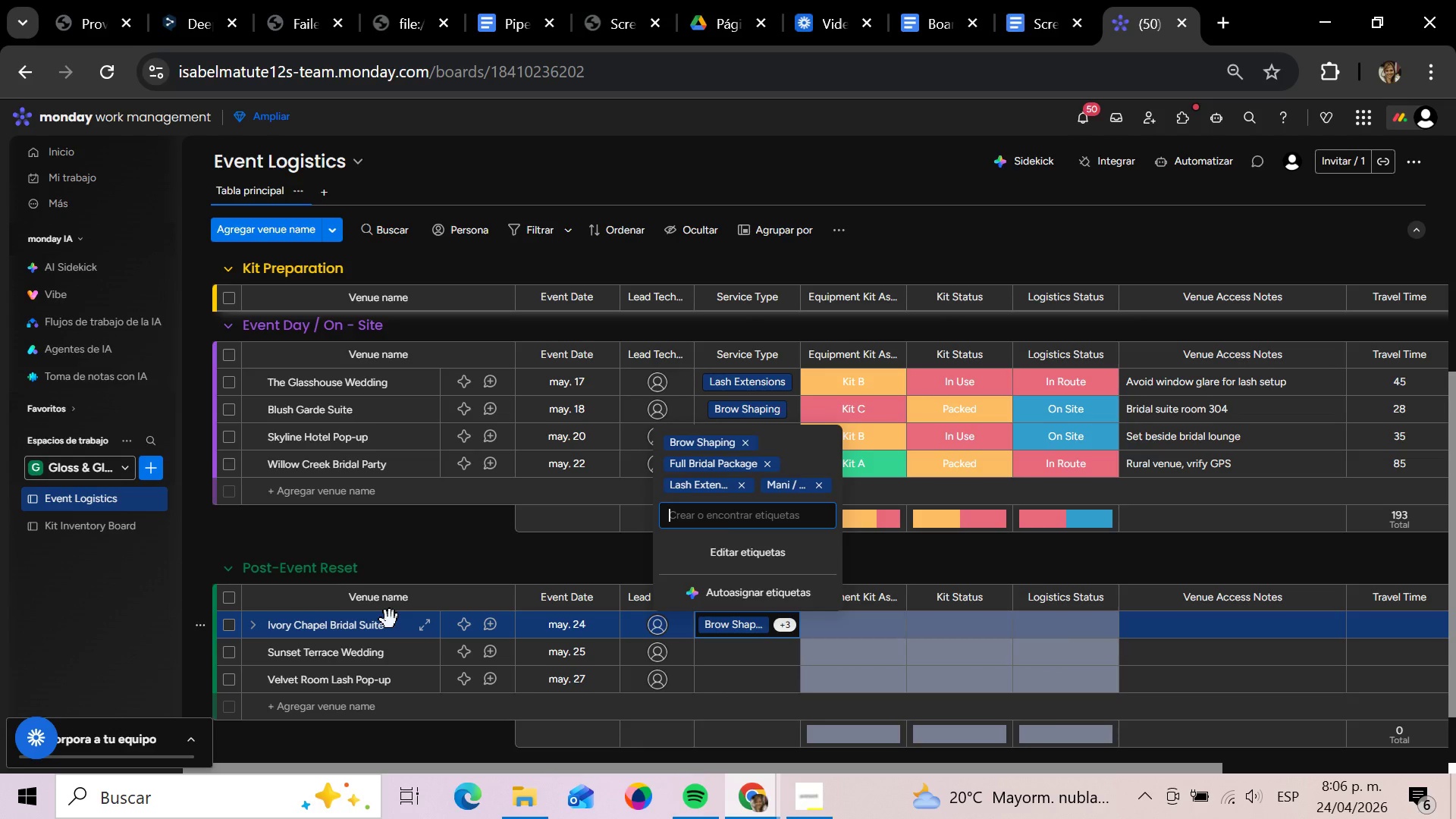 
key(Backspace)
 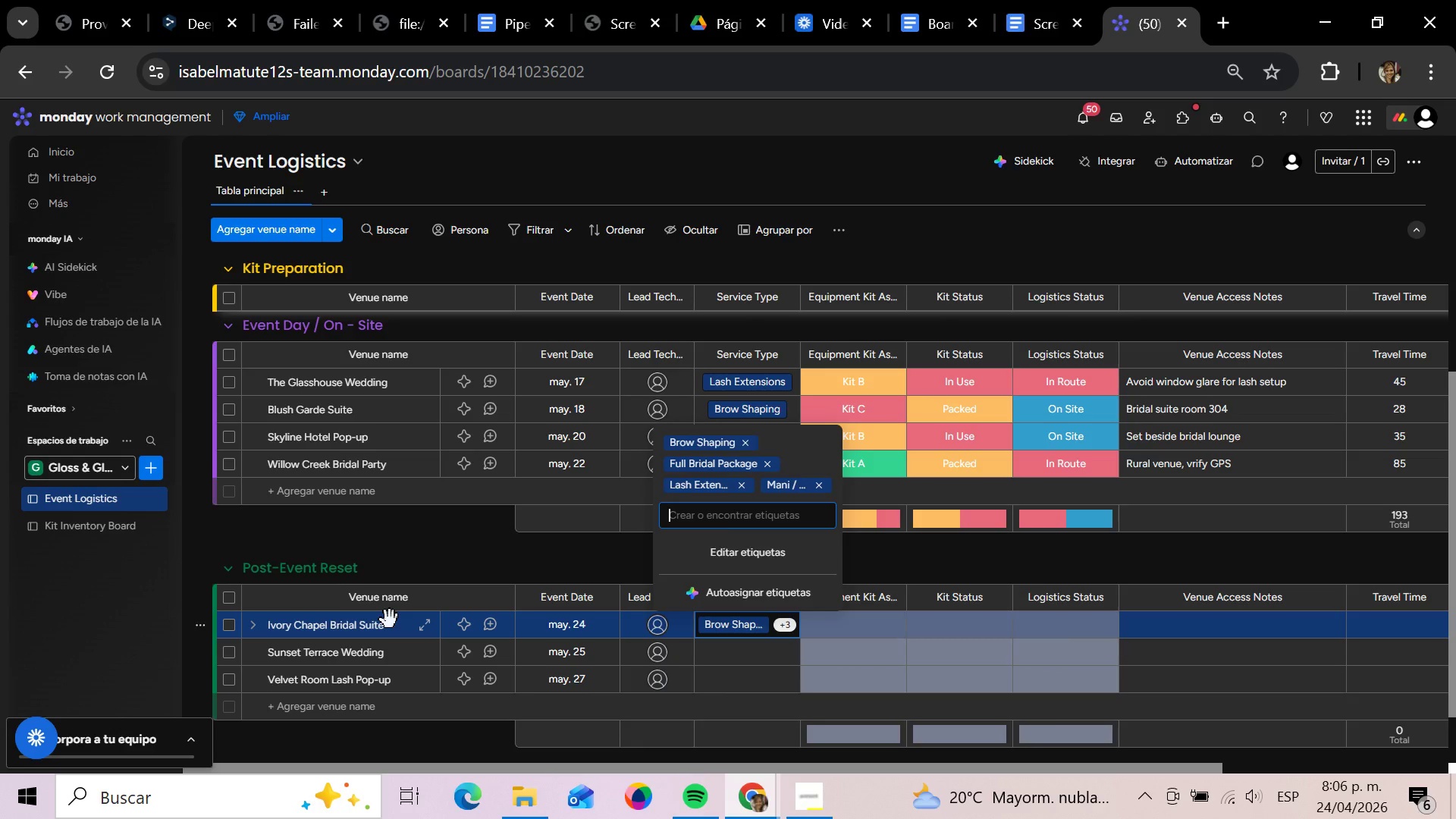 
key(Backspace)
 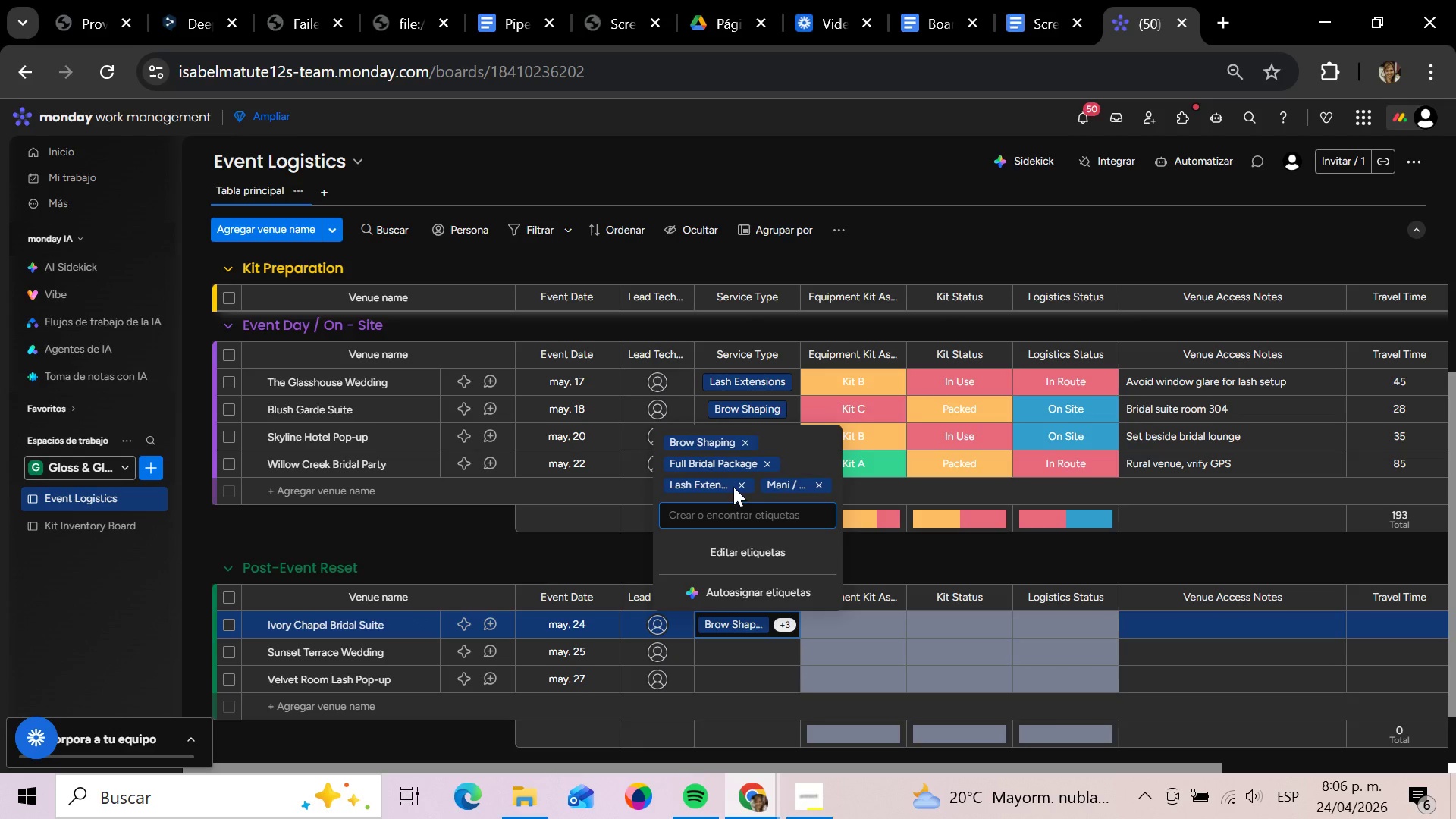 
left_click([736, 482])
 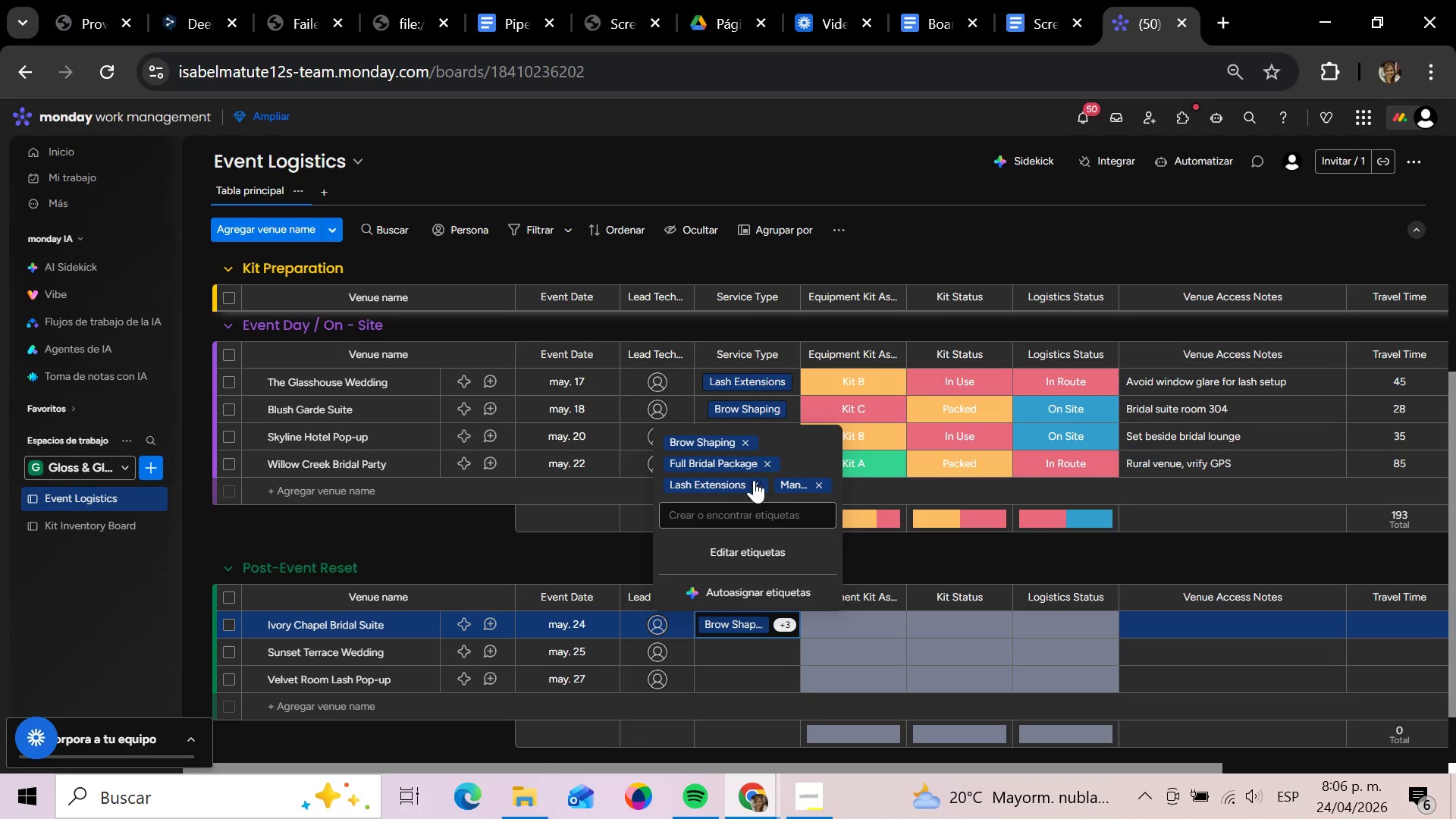 
left_click([754, 480])
 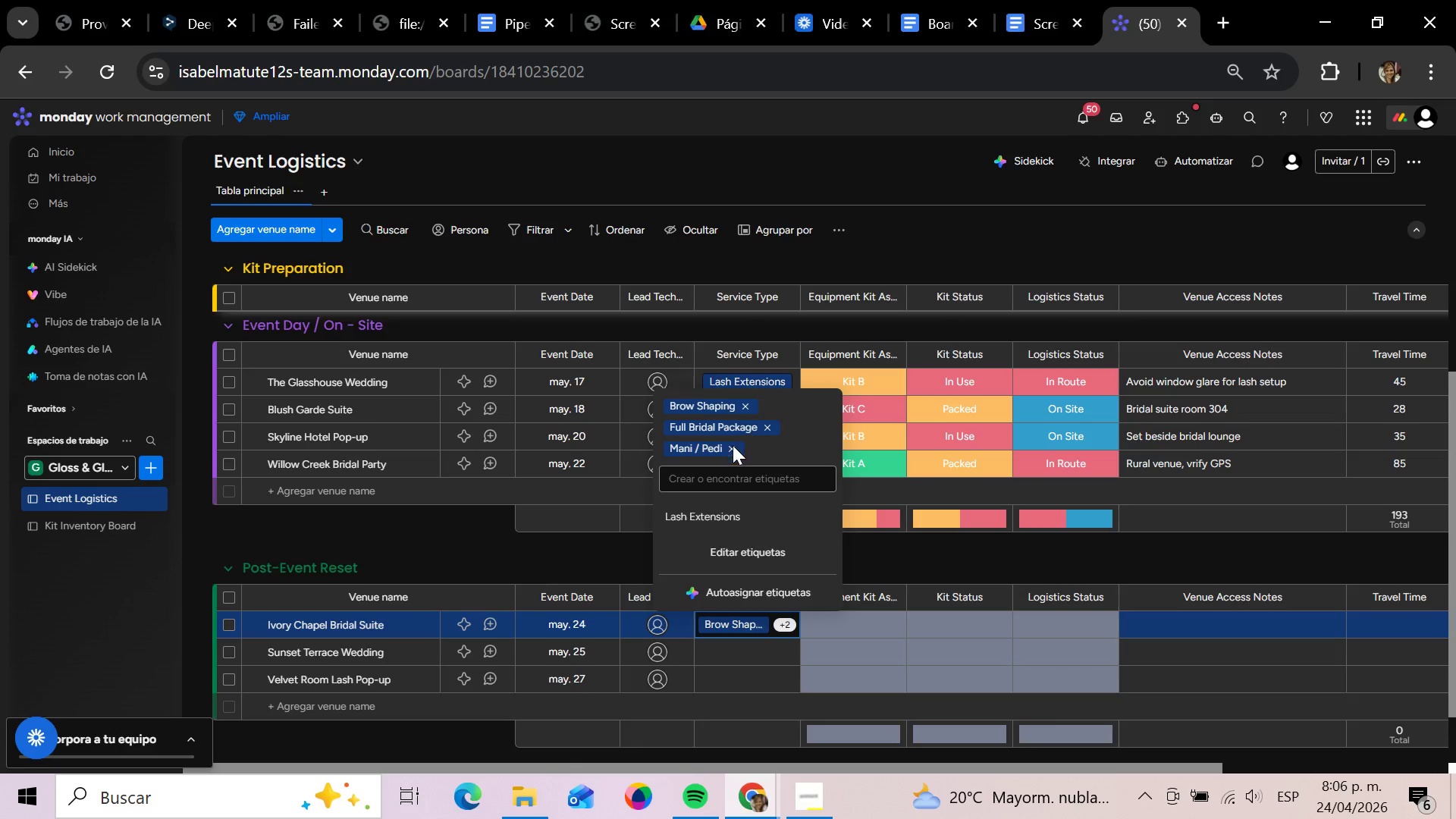 
left_click([735, 453])
 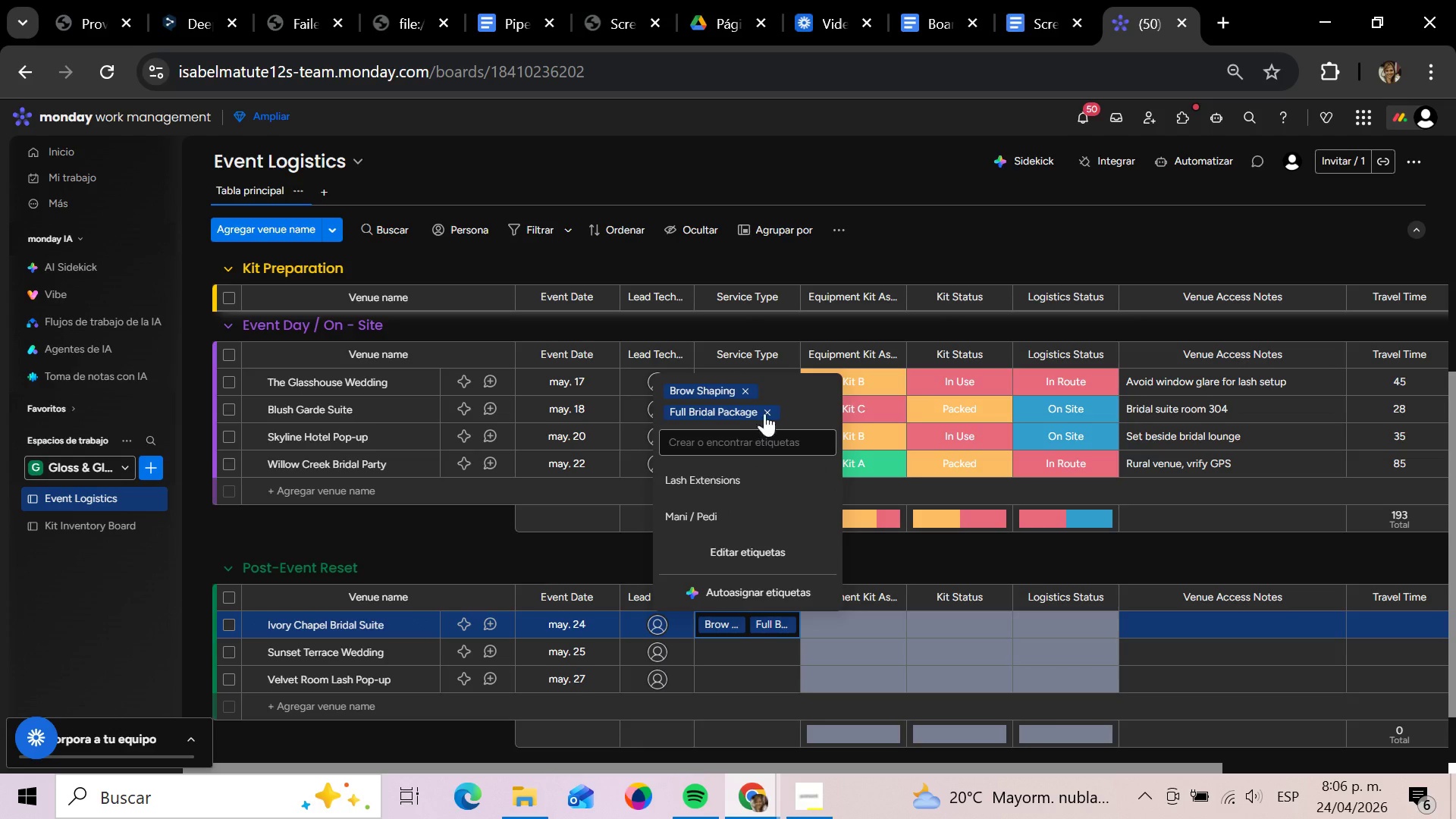 
left_click([767, 410])
 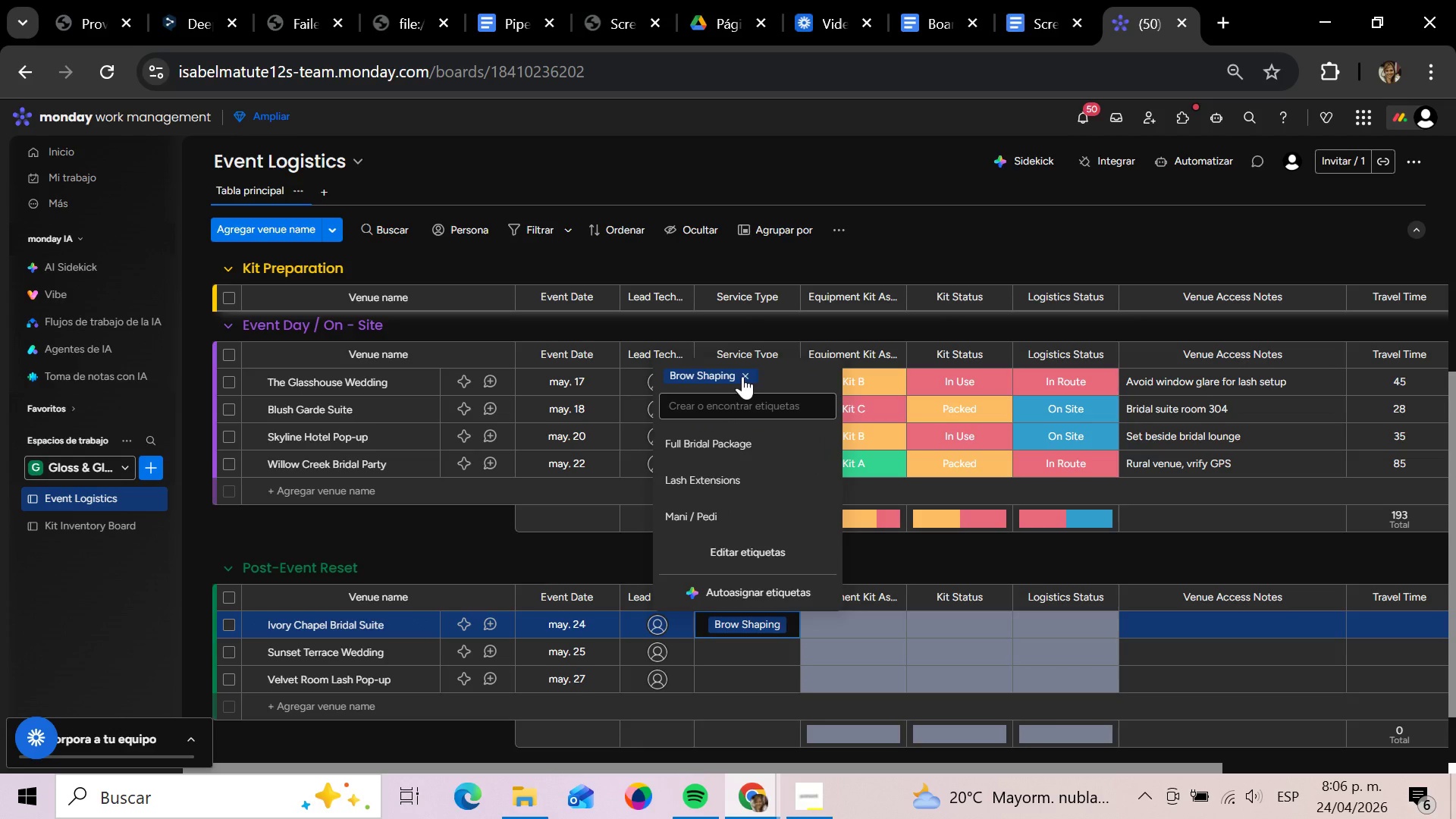 
left_click([742, 376])
 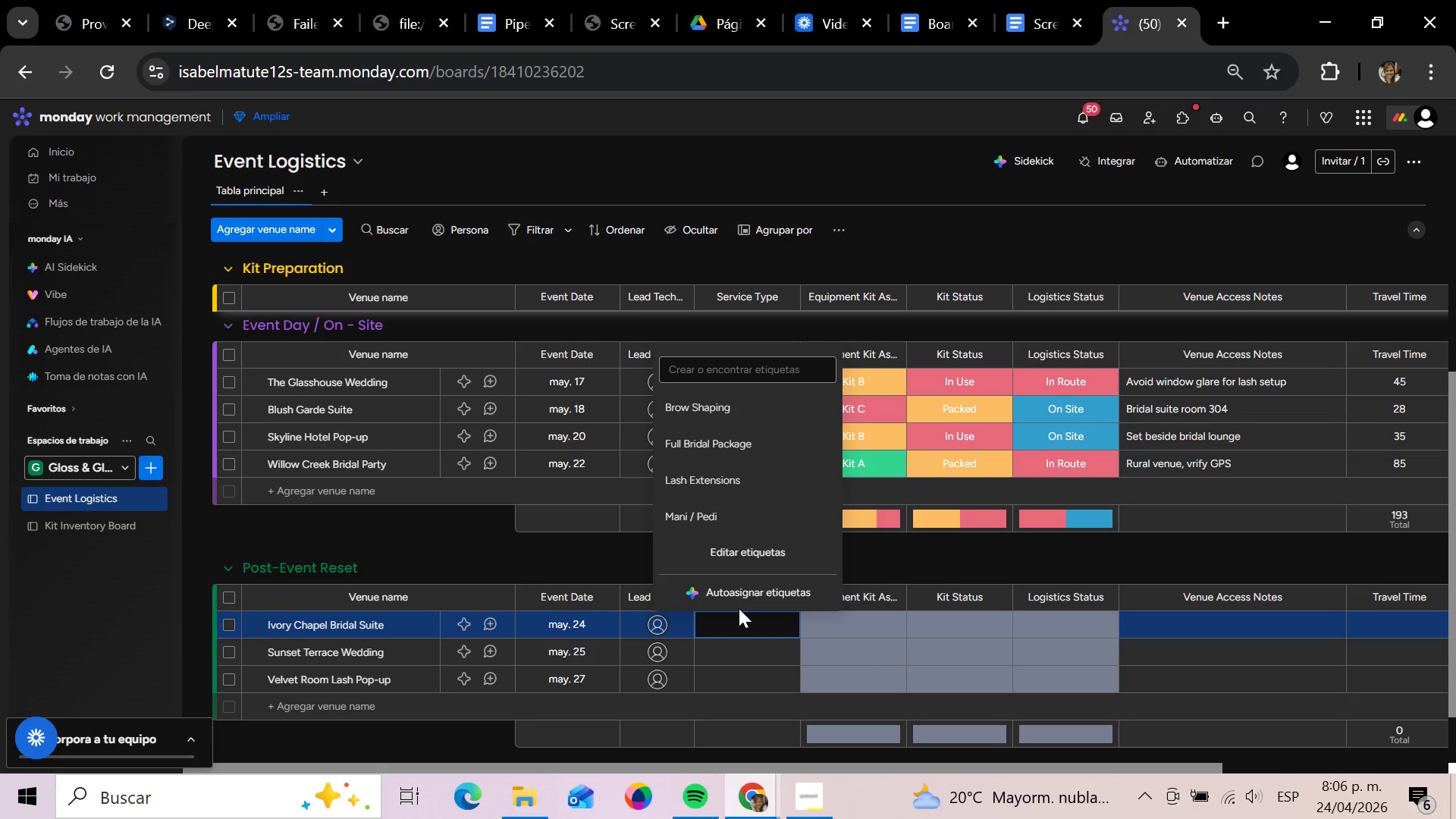 
left_click([737, 612])
 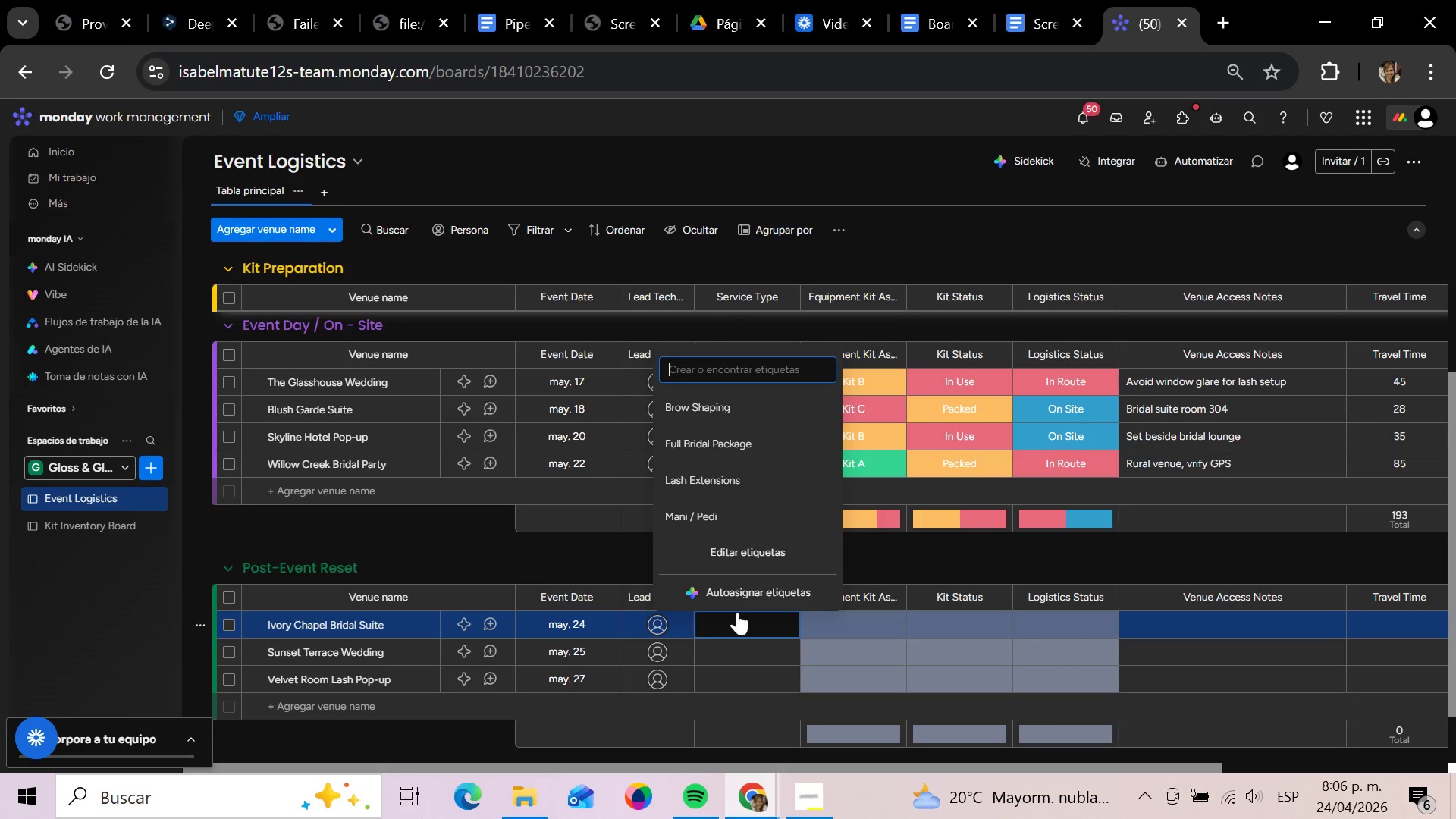 
key(CapsLock)
 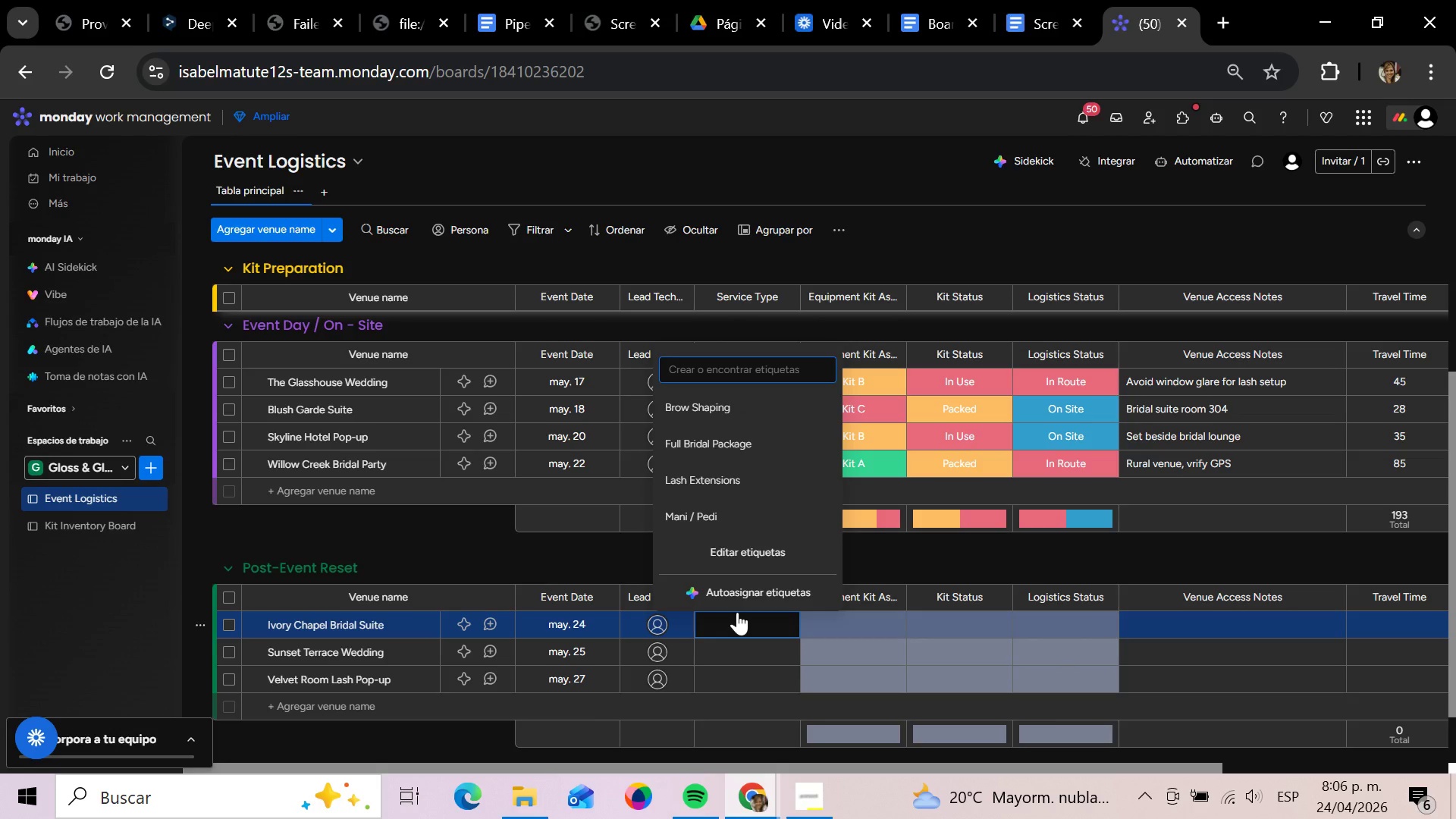 
key(CapsLock)
 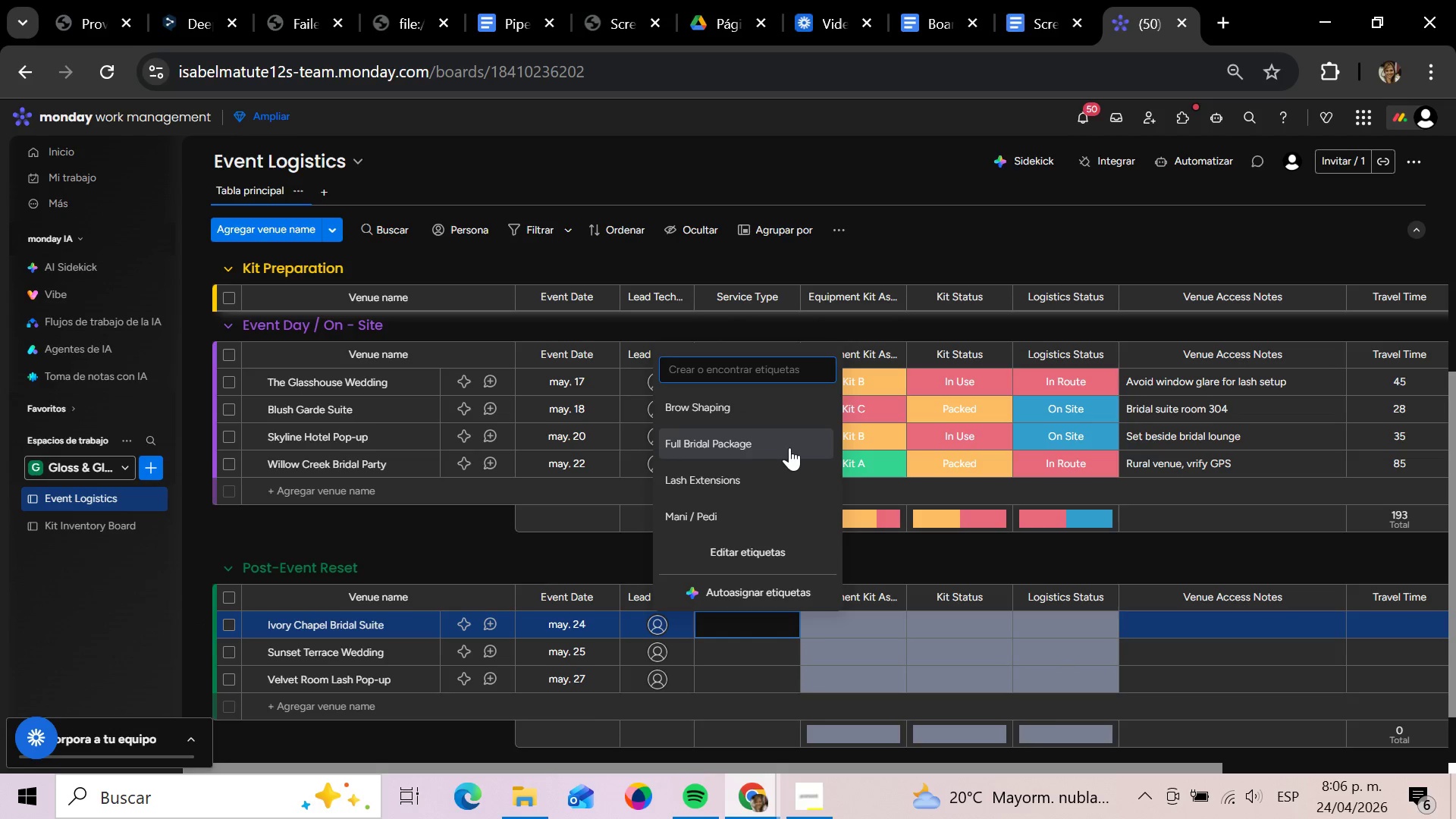 
left_click([781, 446])
 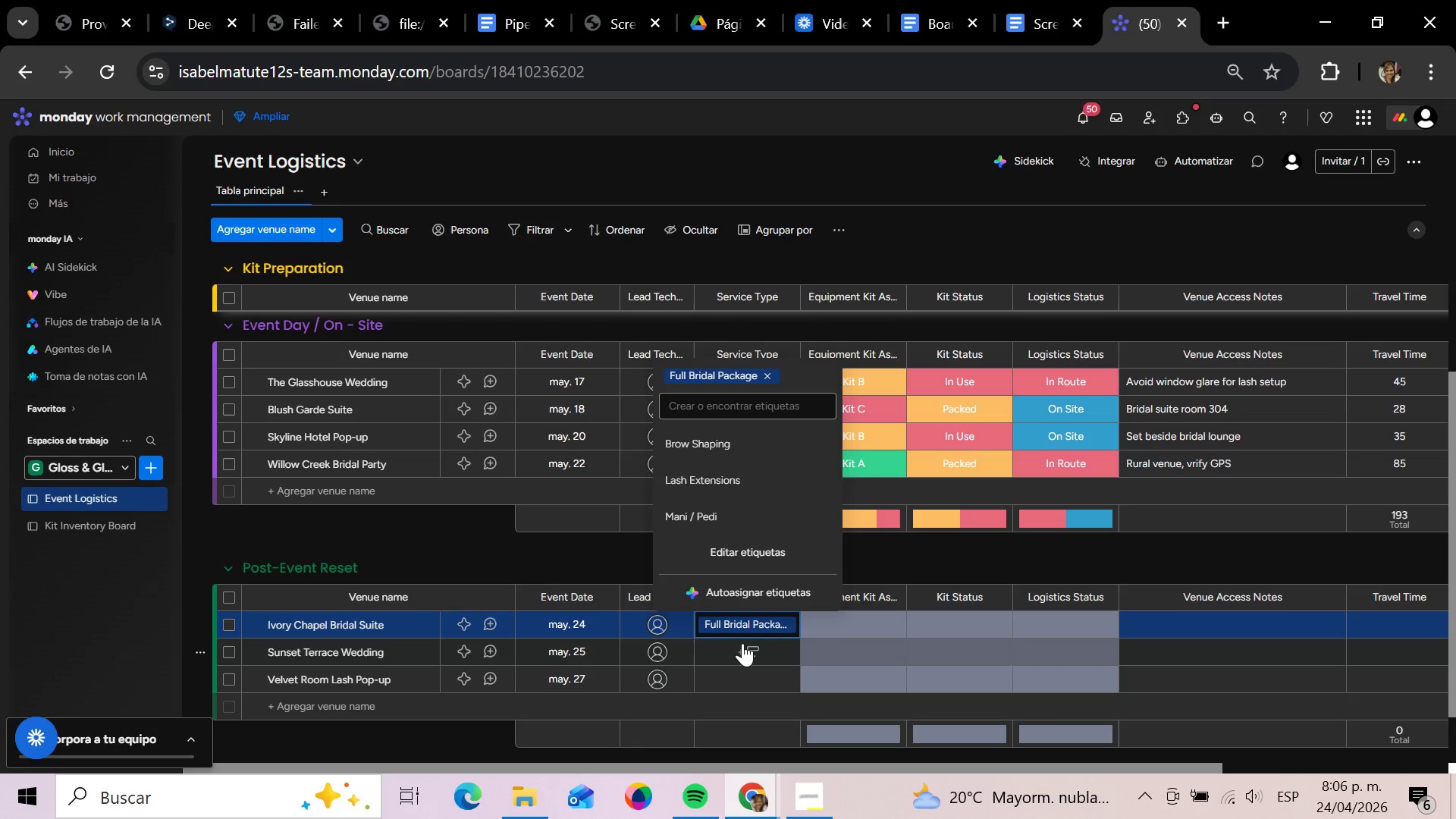 
left_click([742, 643])
 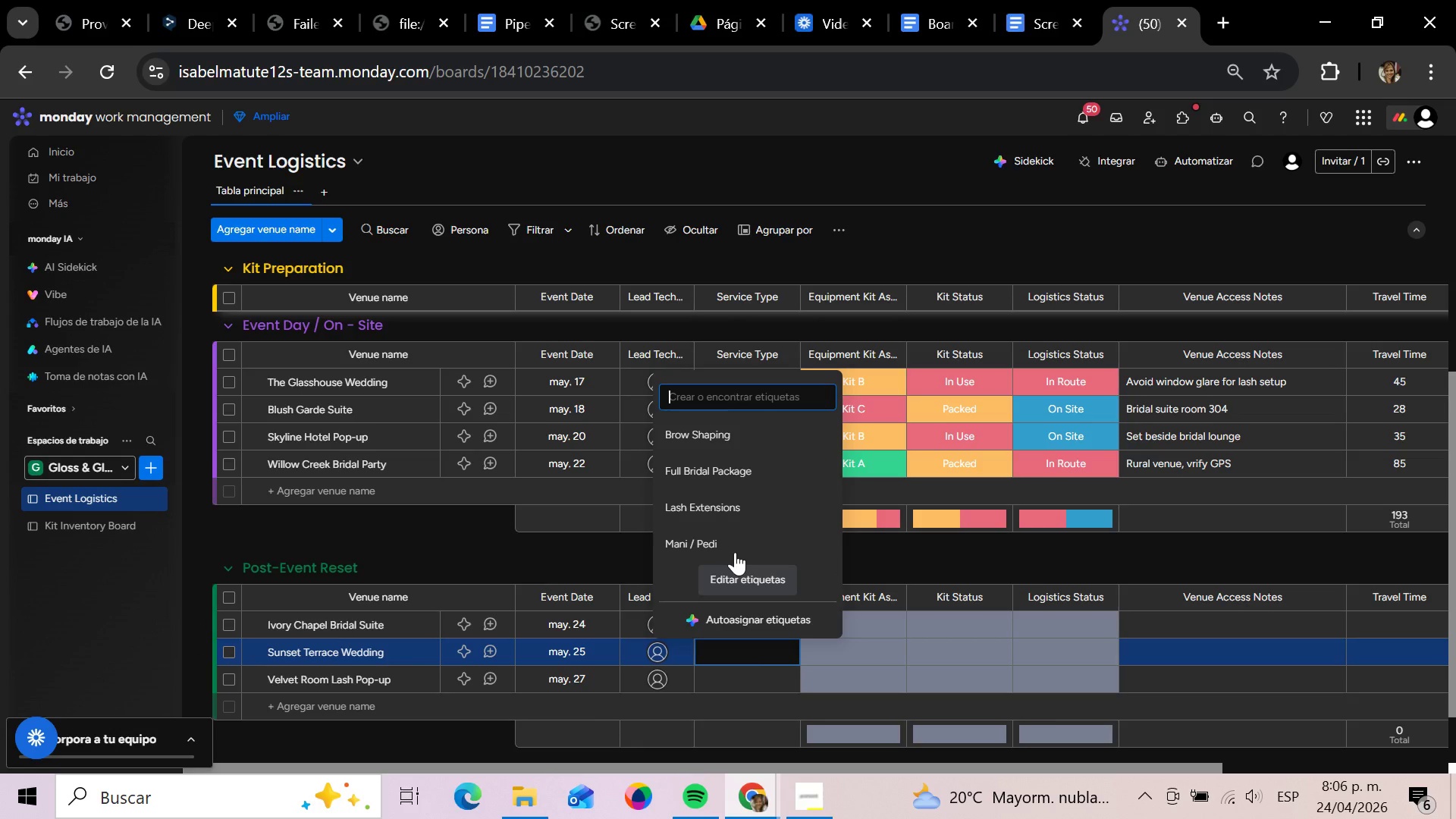 
left_click([733, 544])
 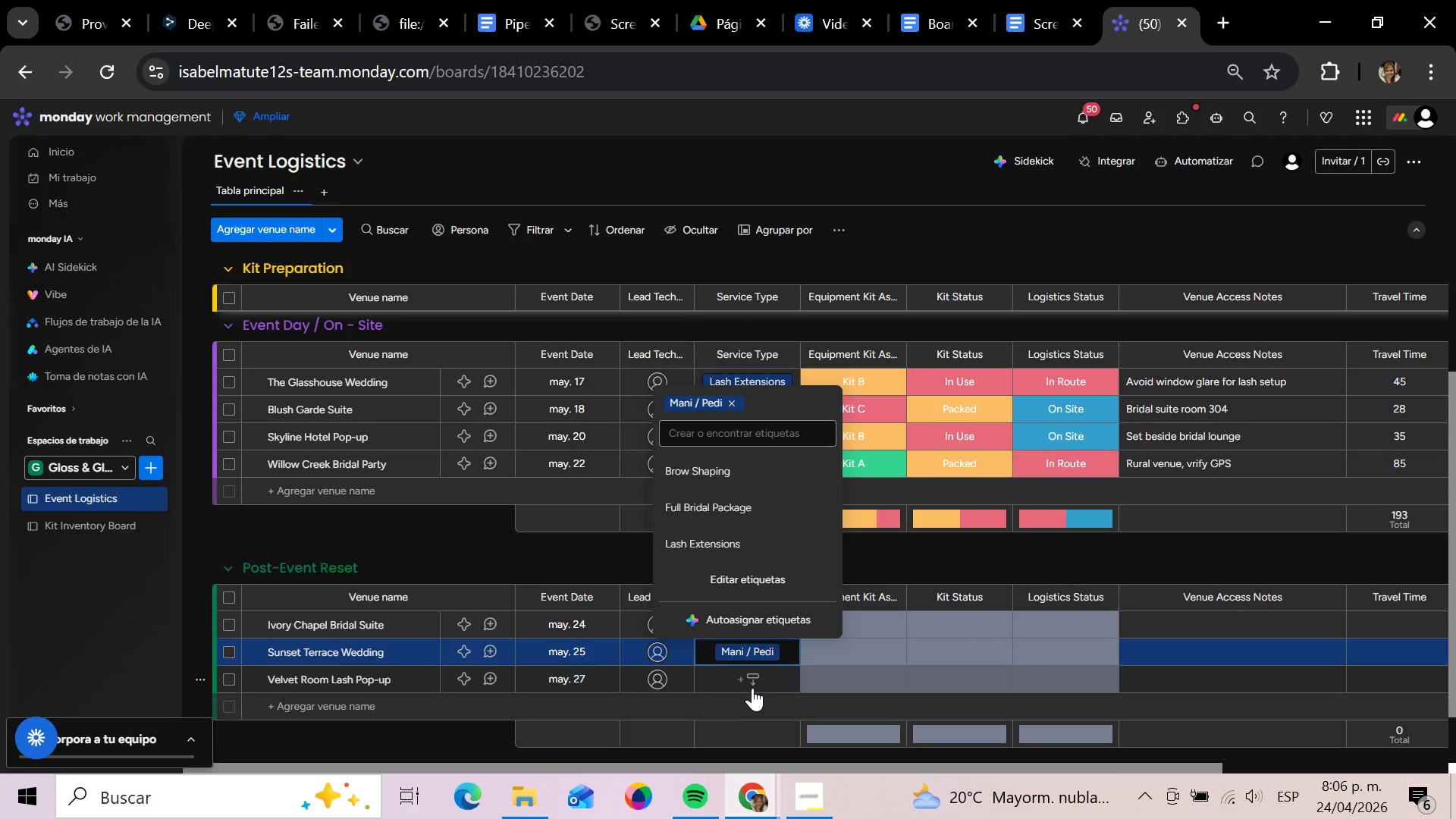 
left_click([748, 683])
 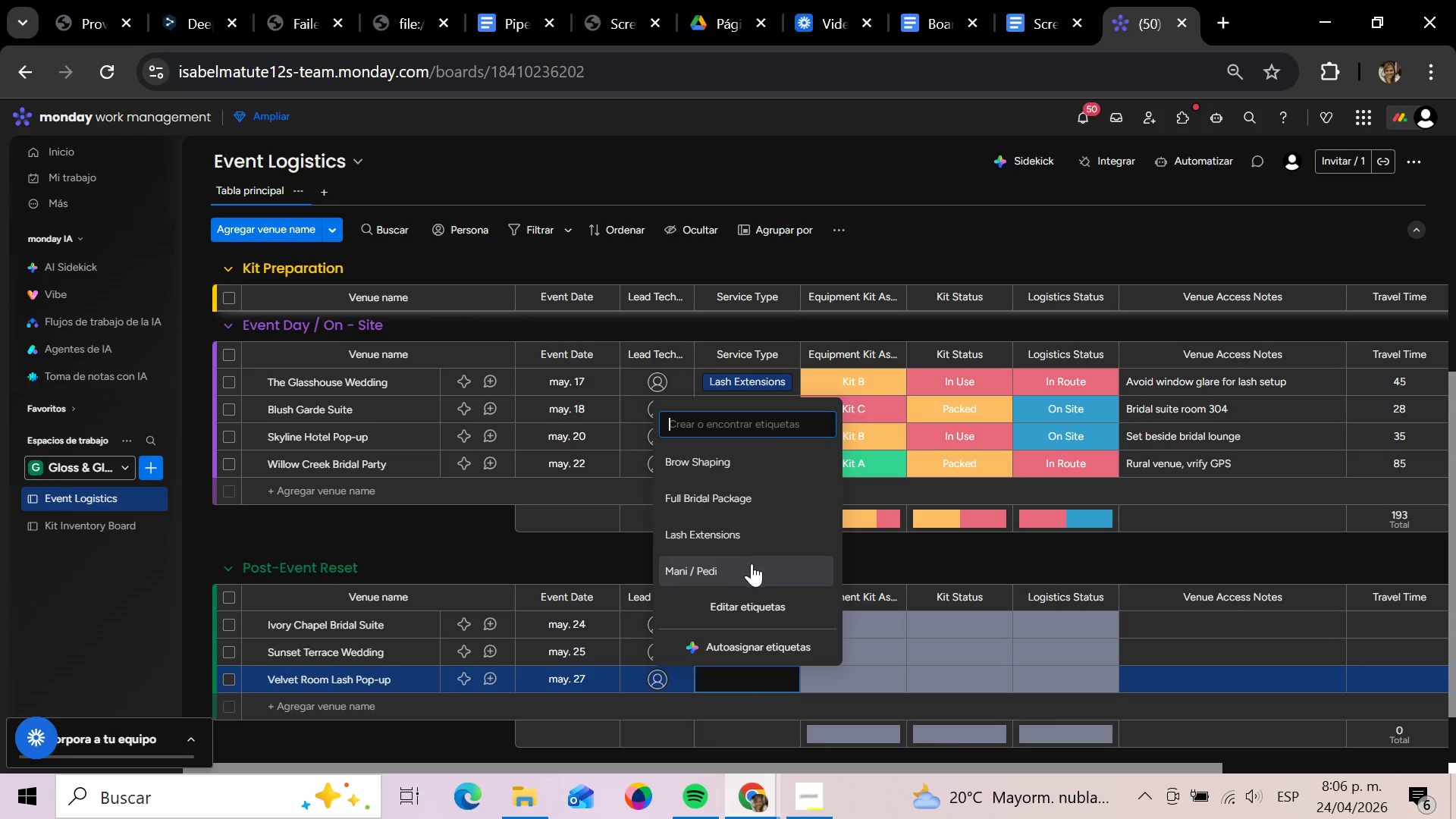 
left_click([752, 539])
 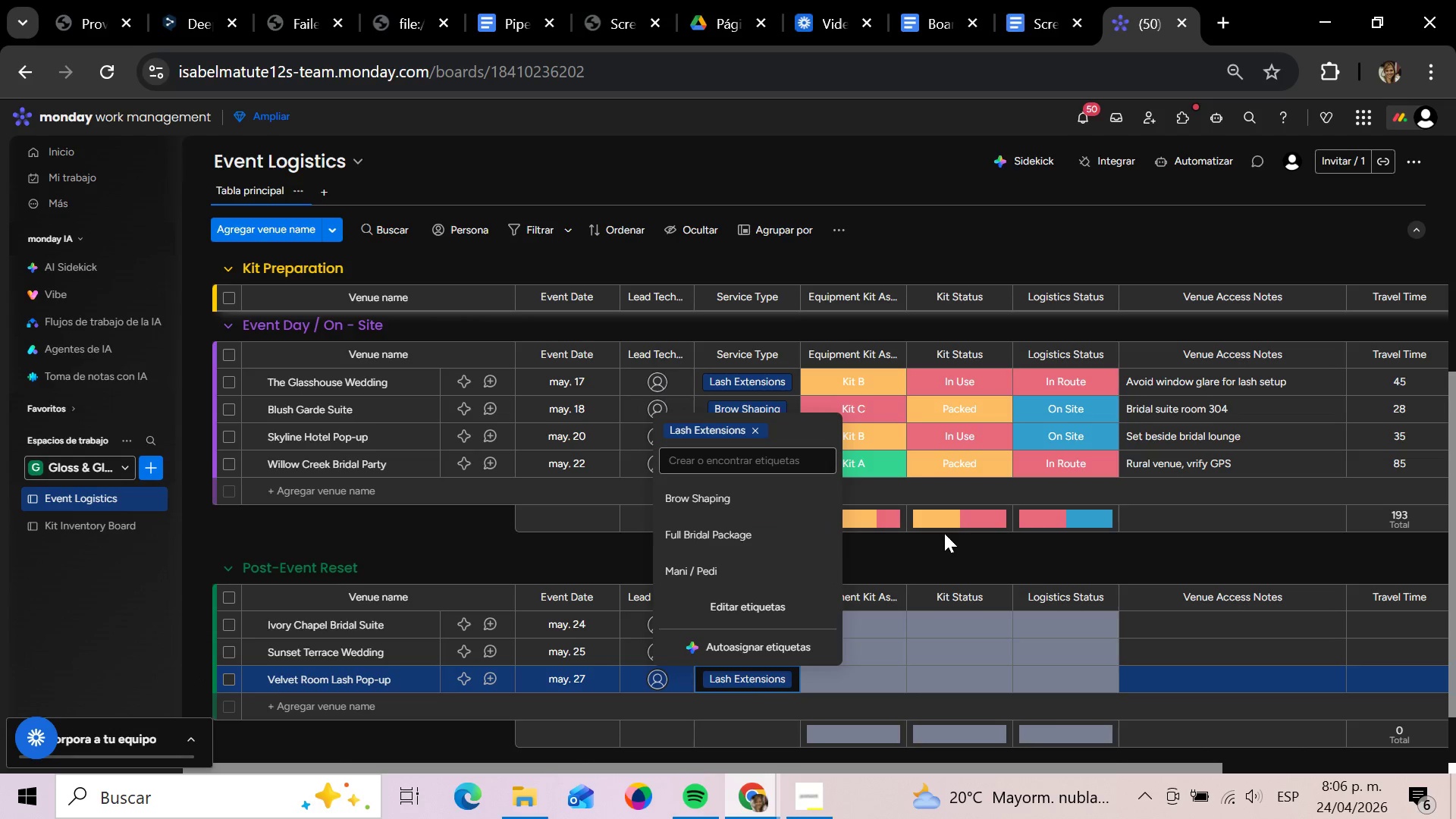 
mouse_move([867, 610])
 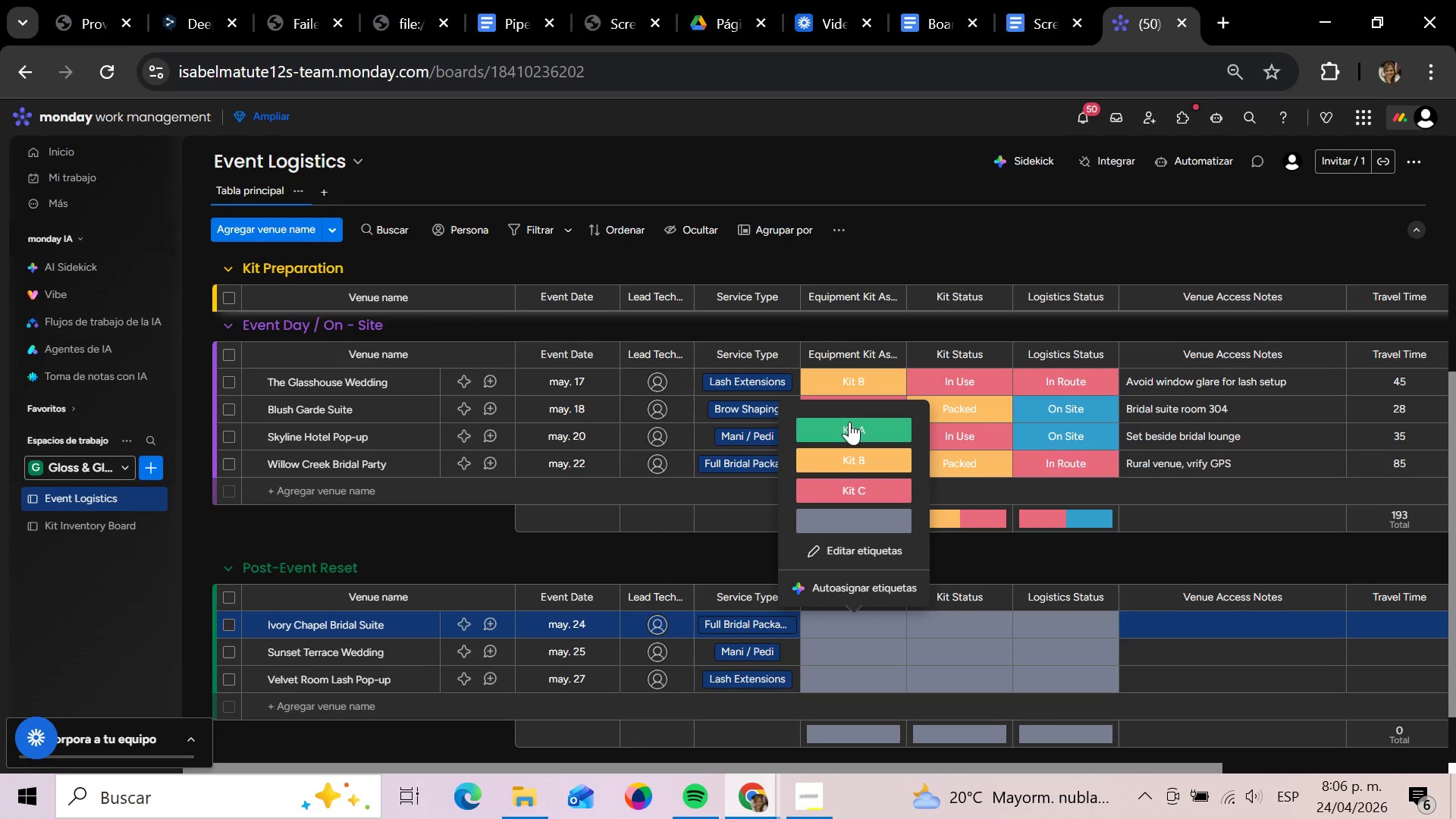 
left_click([849, 422])
 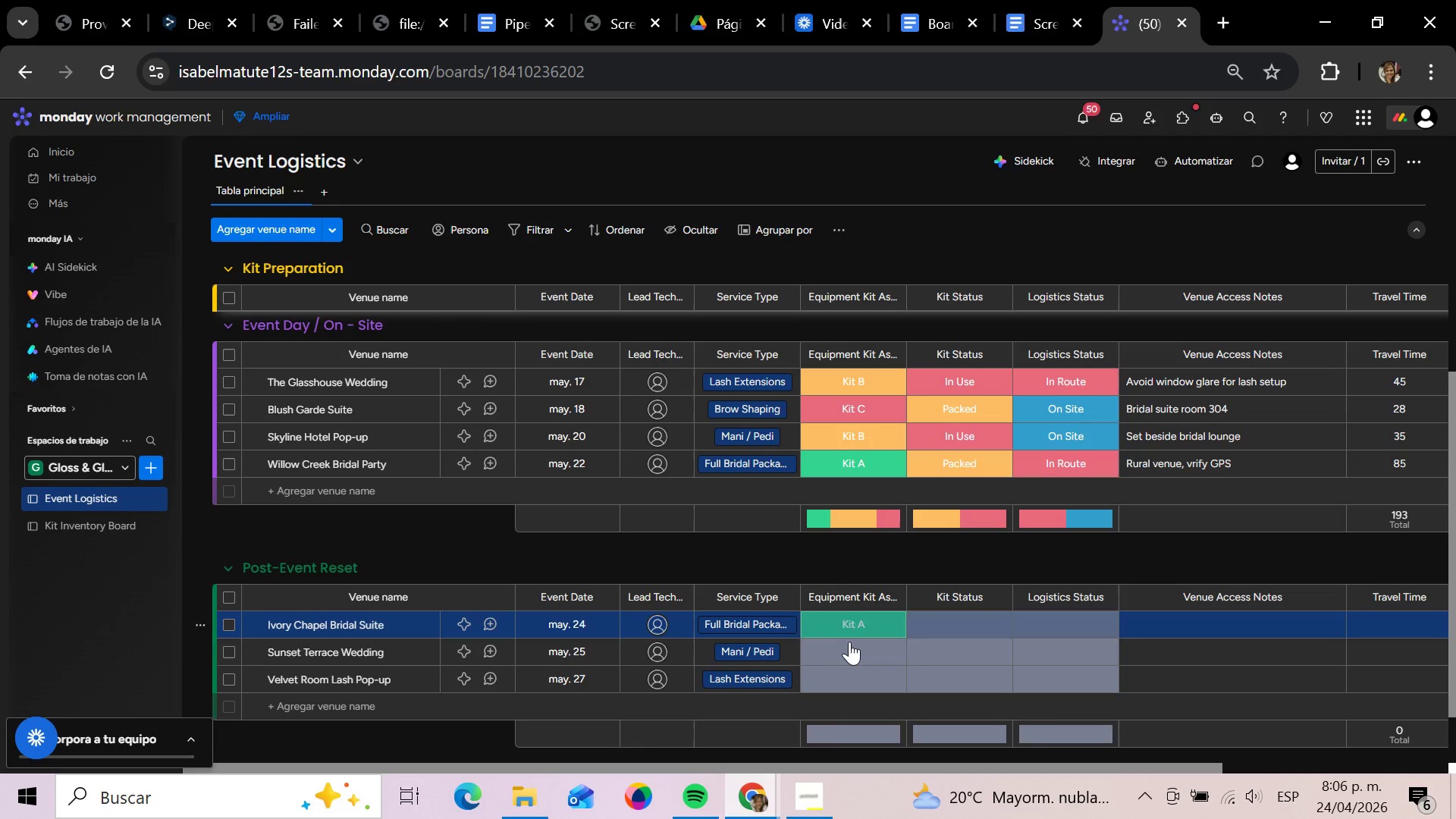 
left_click([849, 643])
 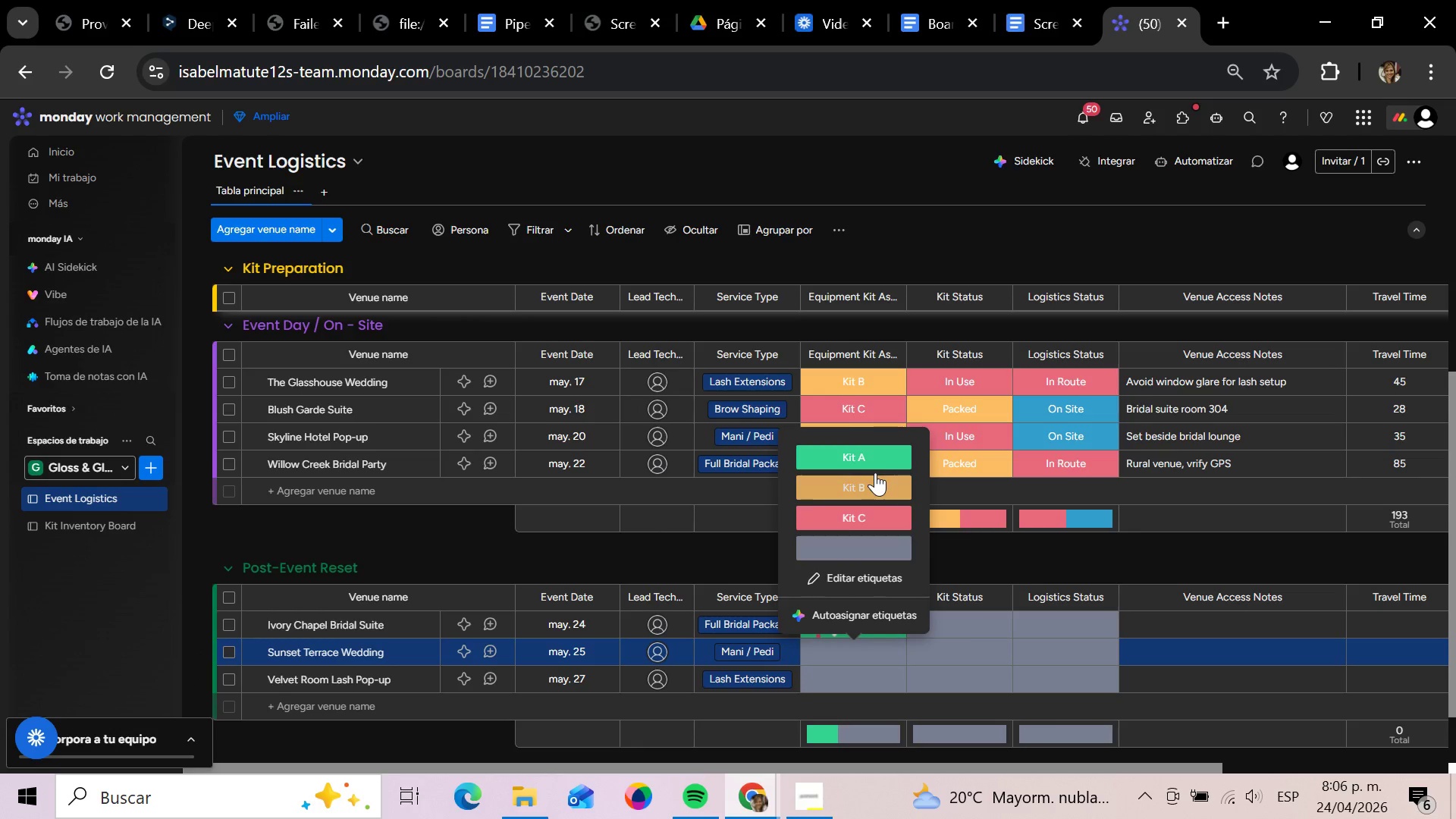 
left_click([876, 458])
 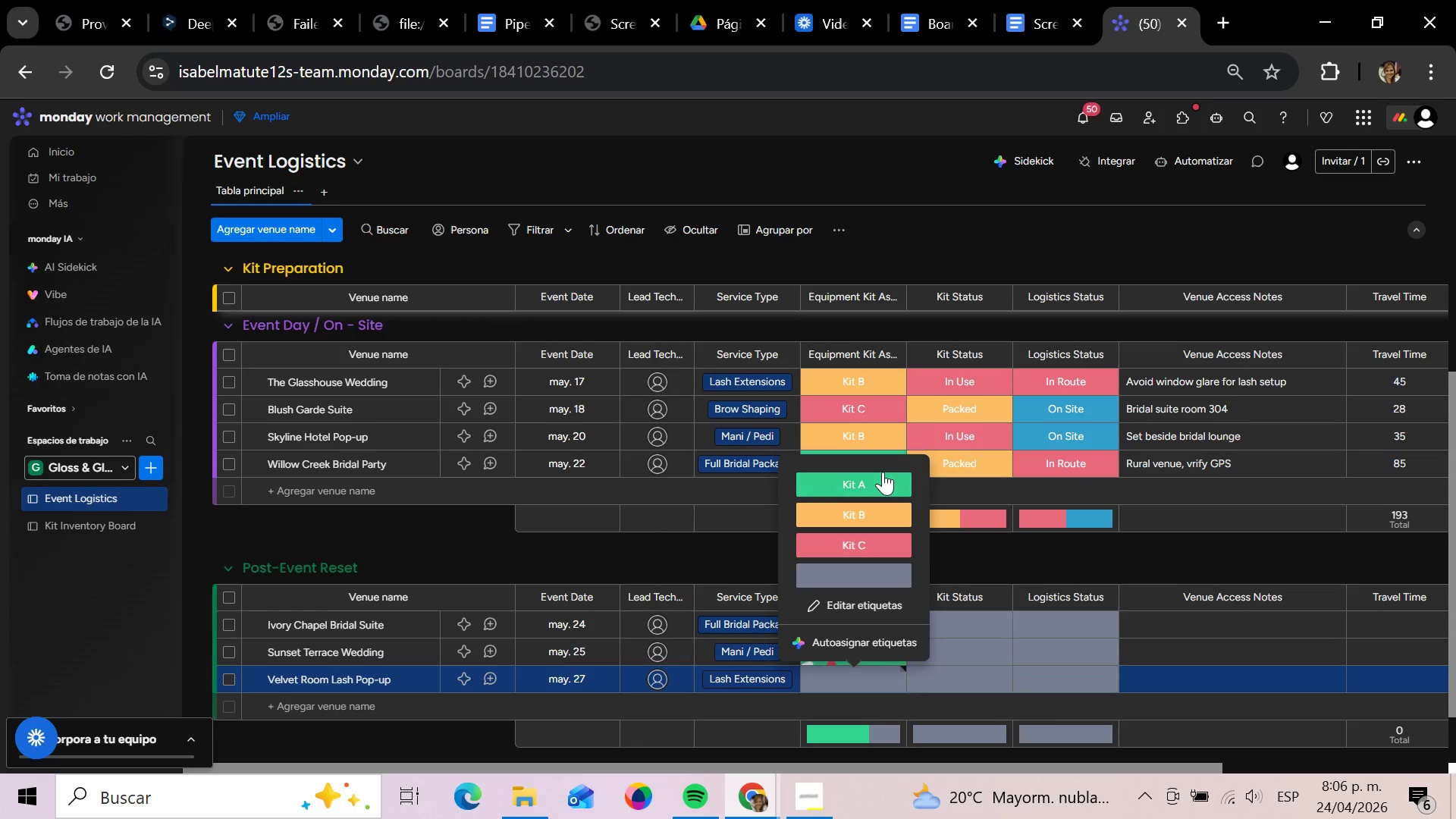 
left_click([868, 486])
 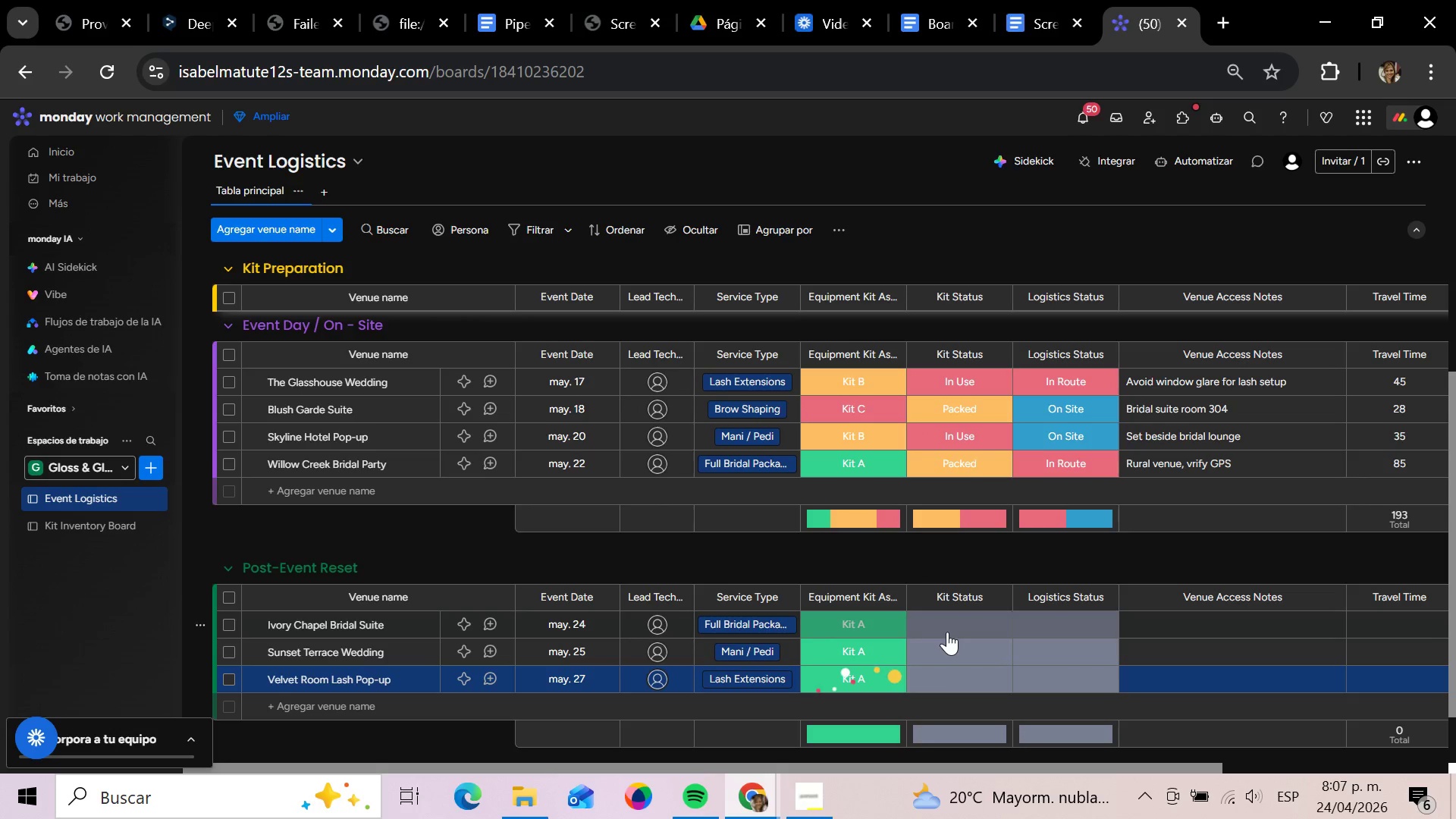 
left_click([948, 629])
 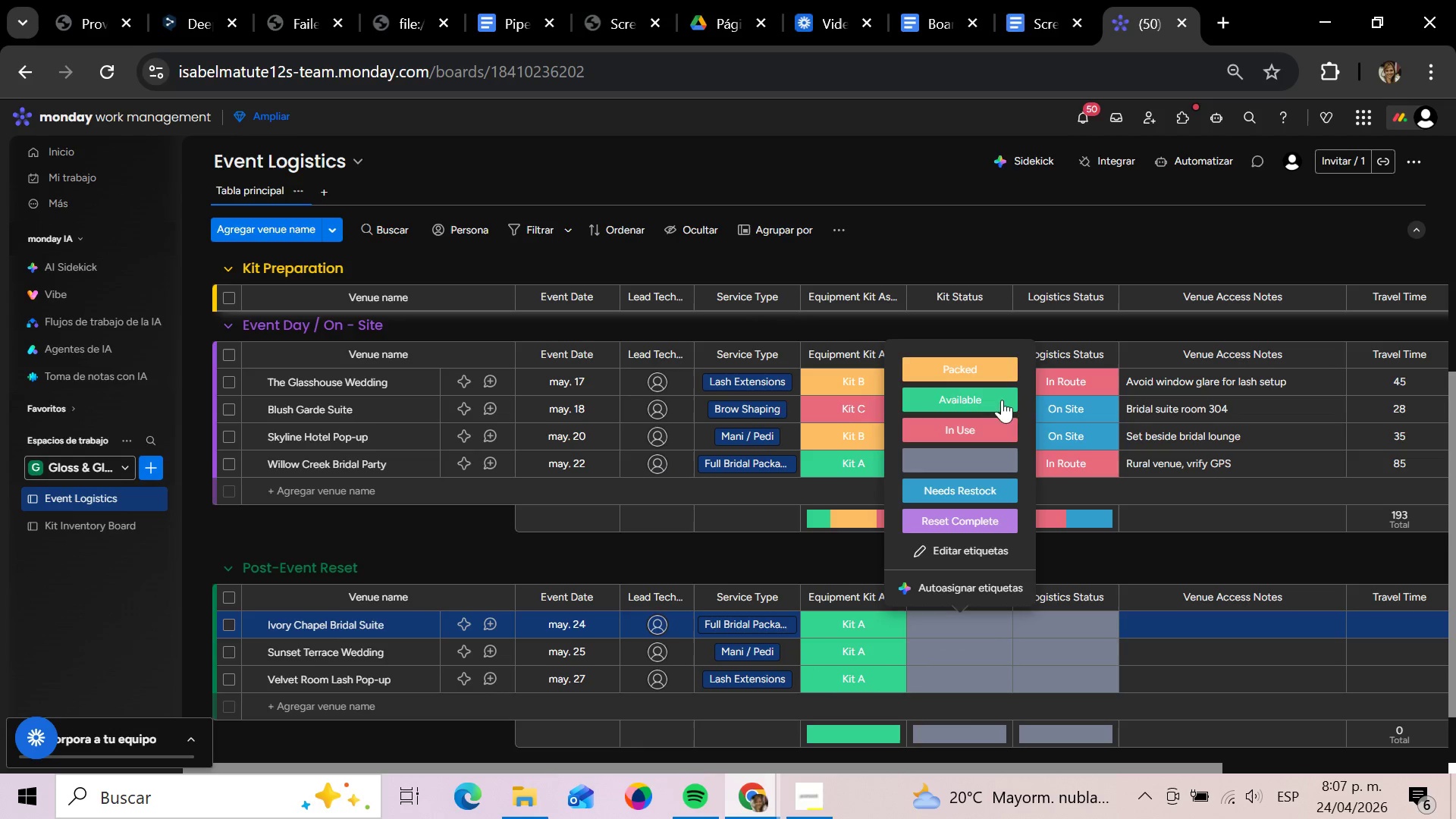 
left_click([991, 491])
 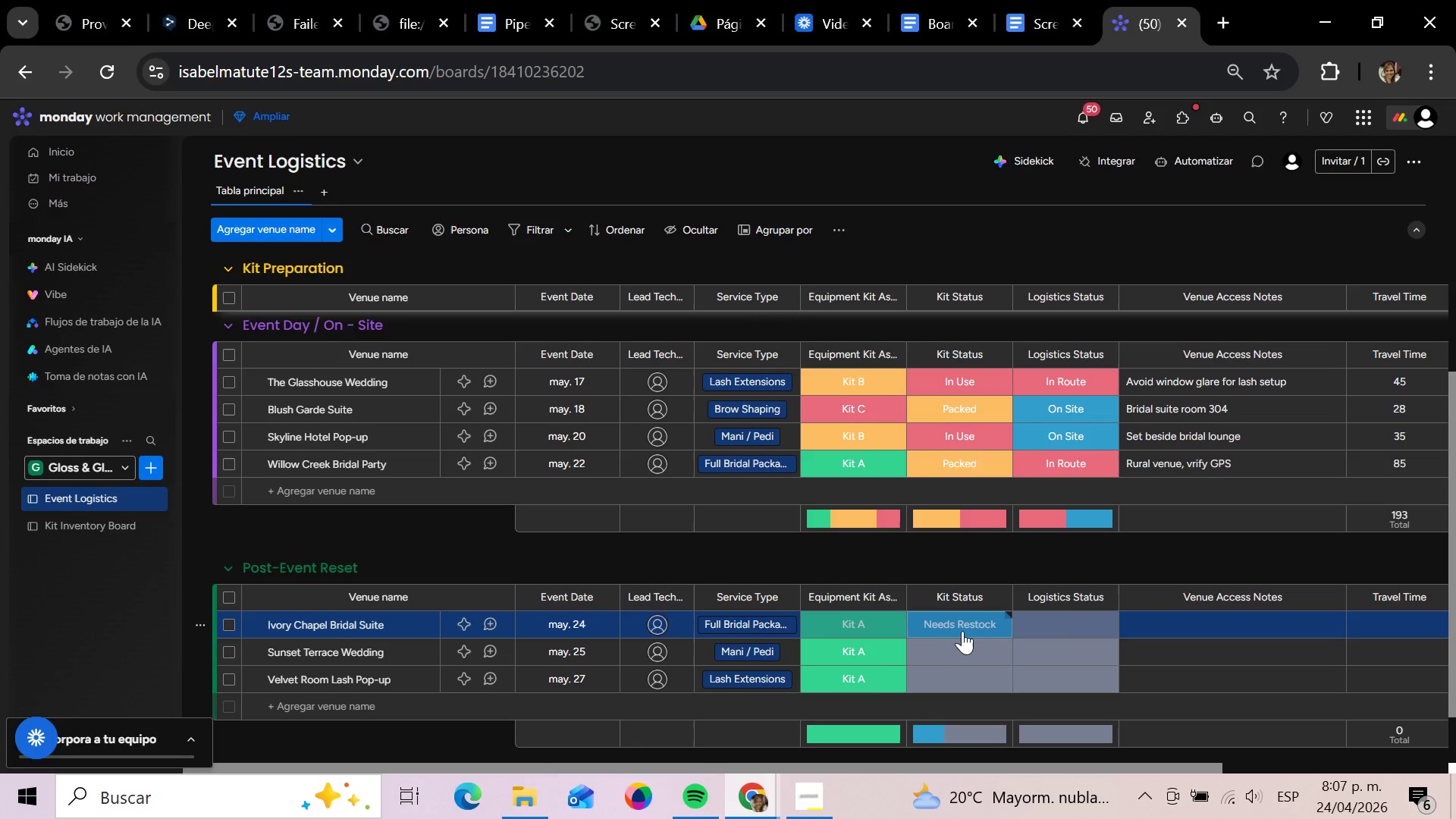 
left_click([952, 643])
 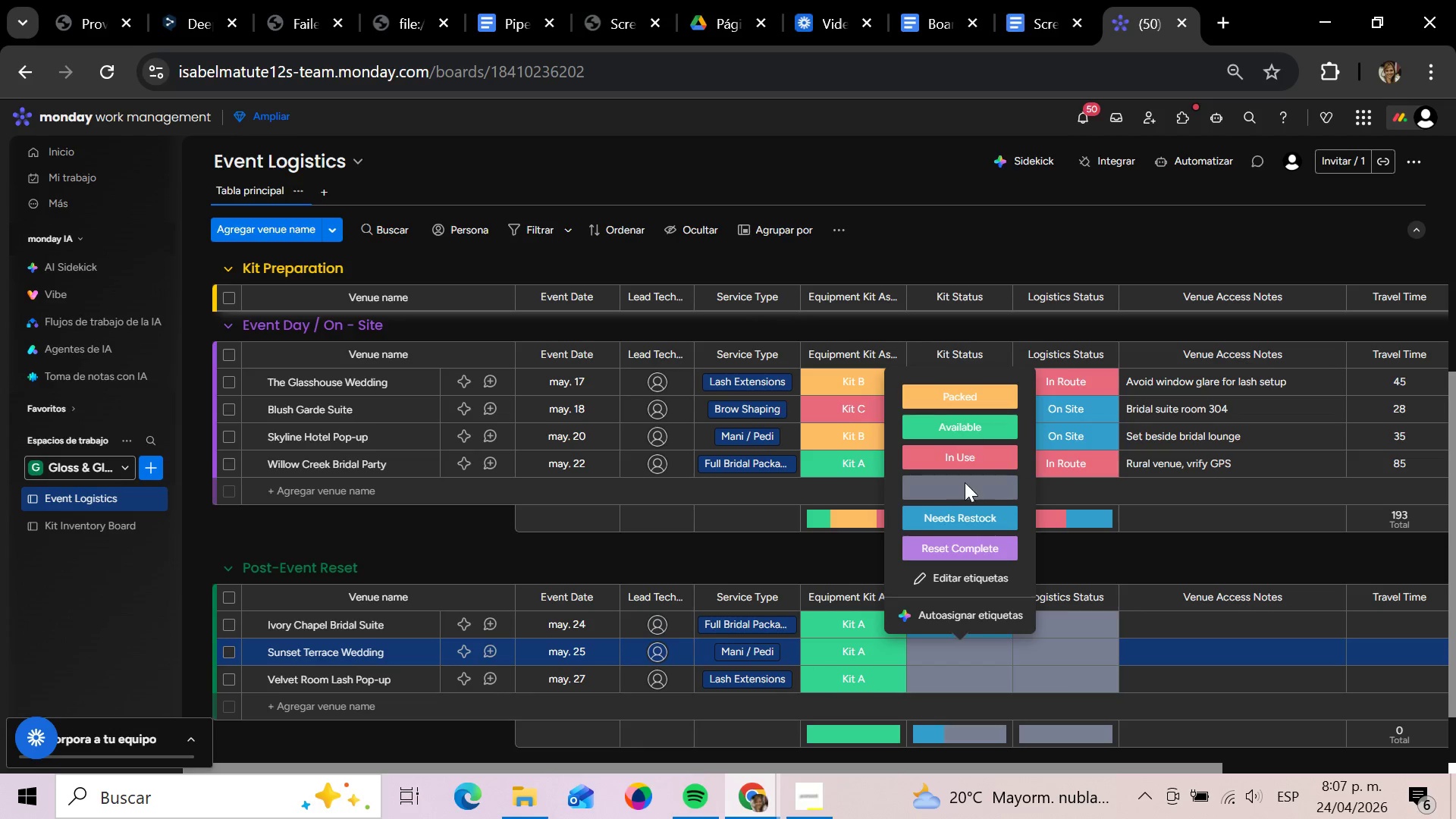 
left_click([962, 519])
 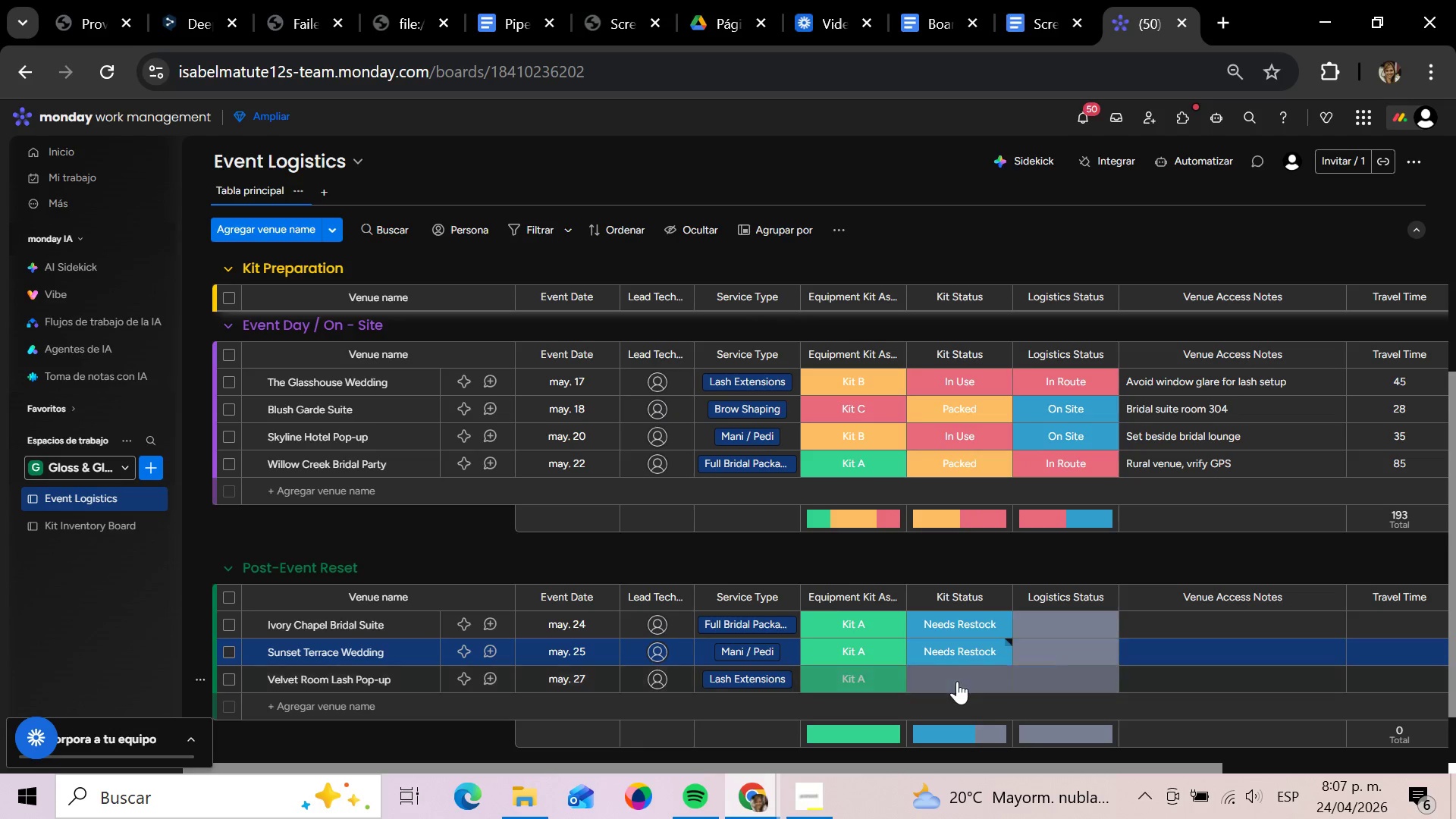 
left_click([957, 681])
 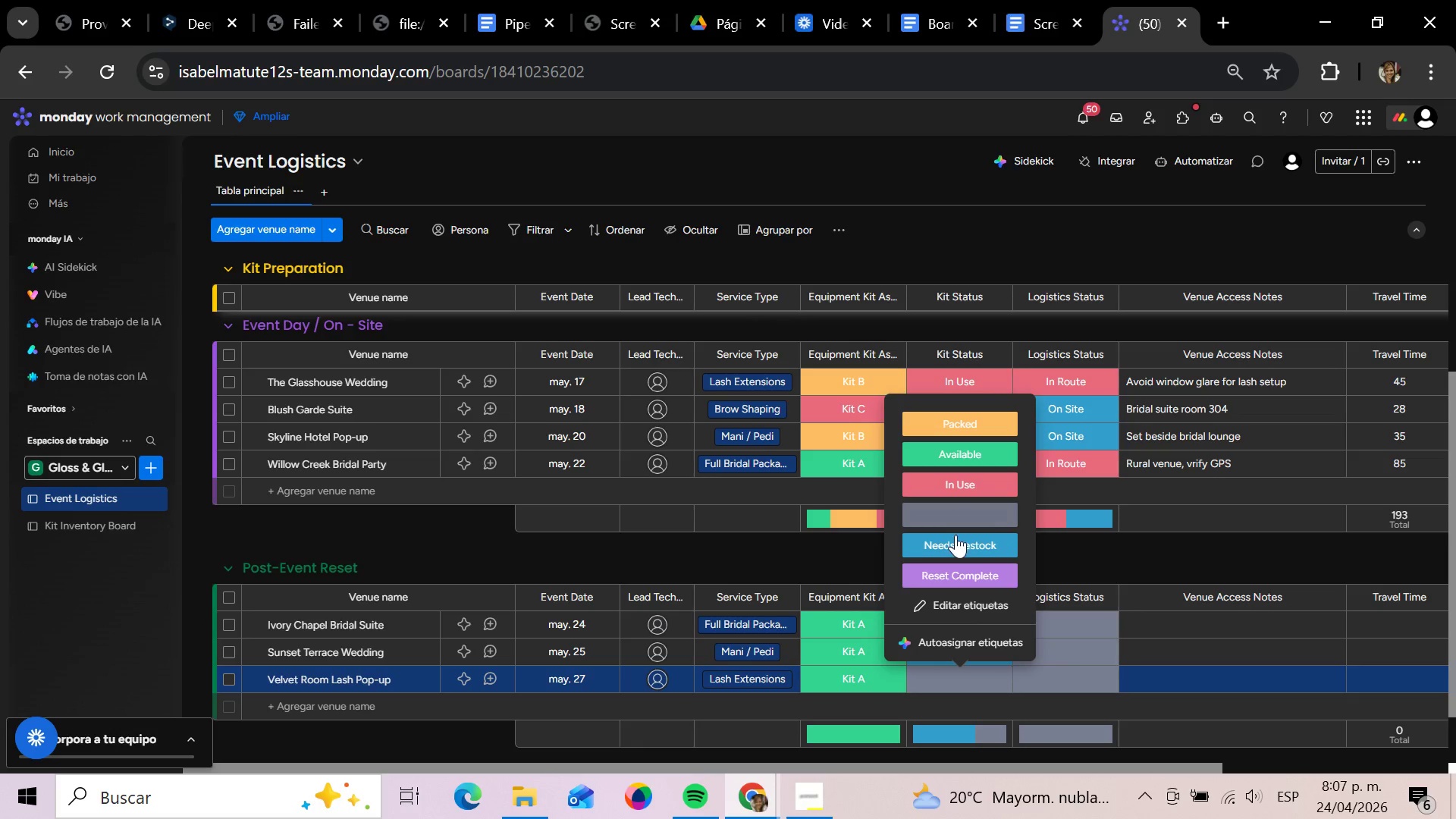 
left_click([956, 538])
 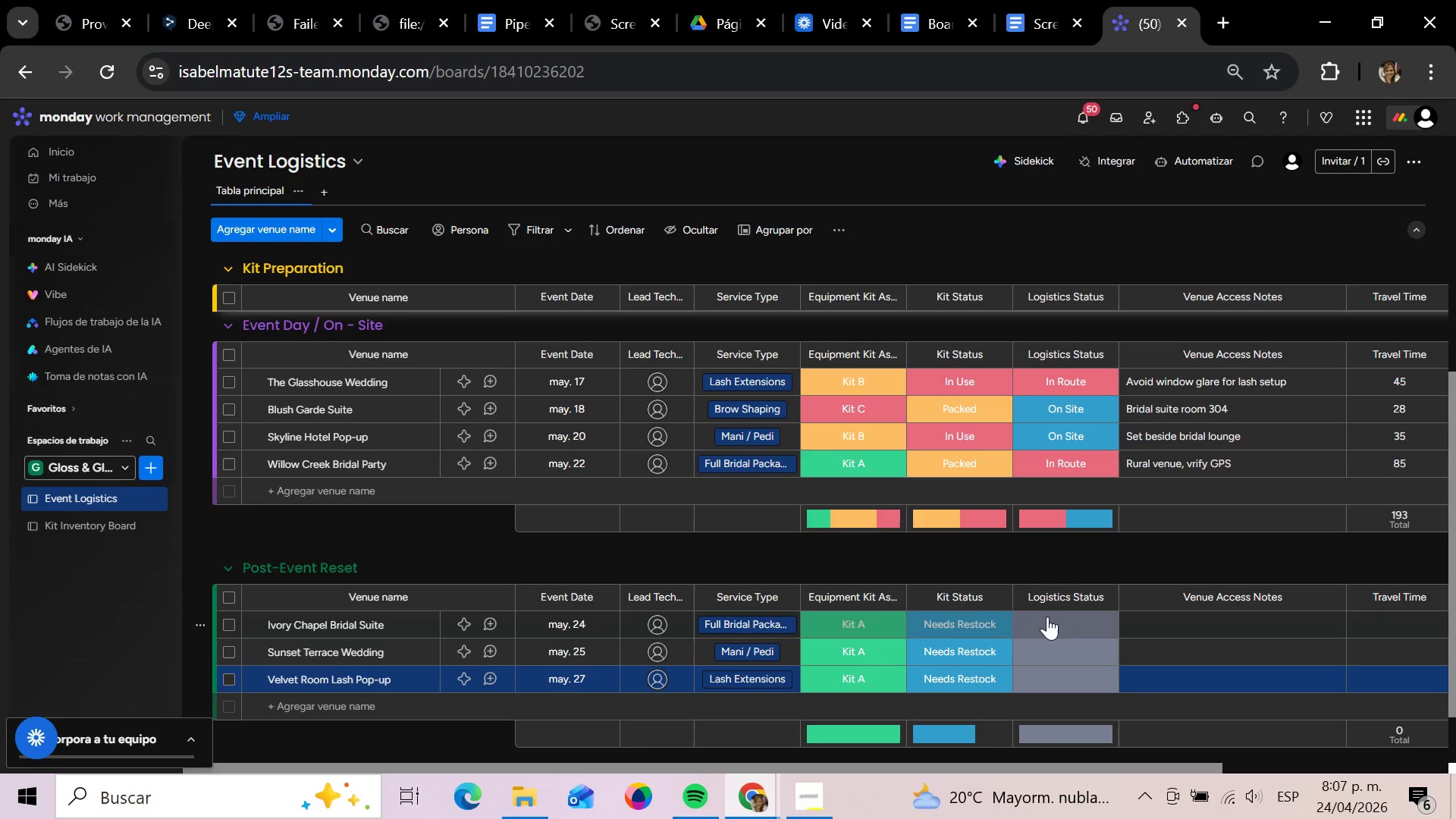 
left_click_drag(start_coordinate=[1058, 604], to_coordinate=[1056, 610])
 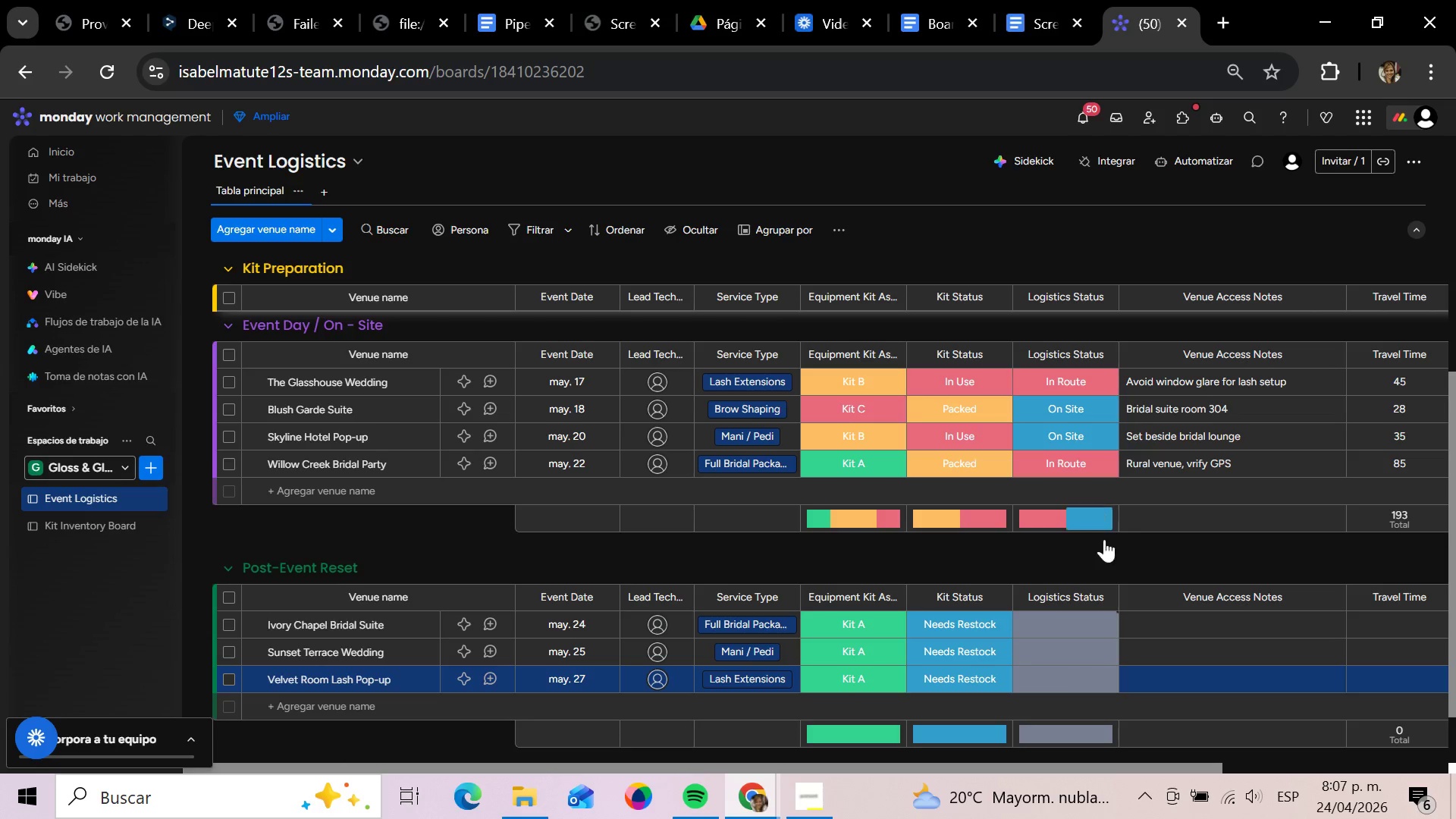 
left_click([1068, 627])
 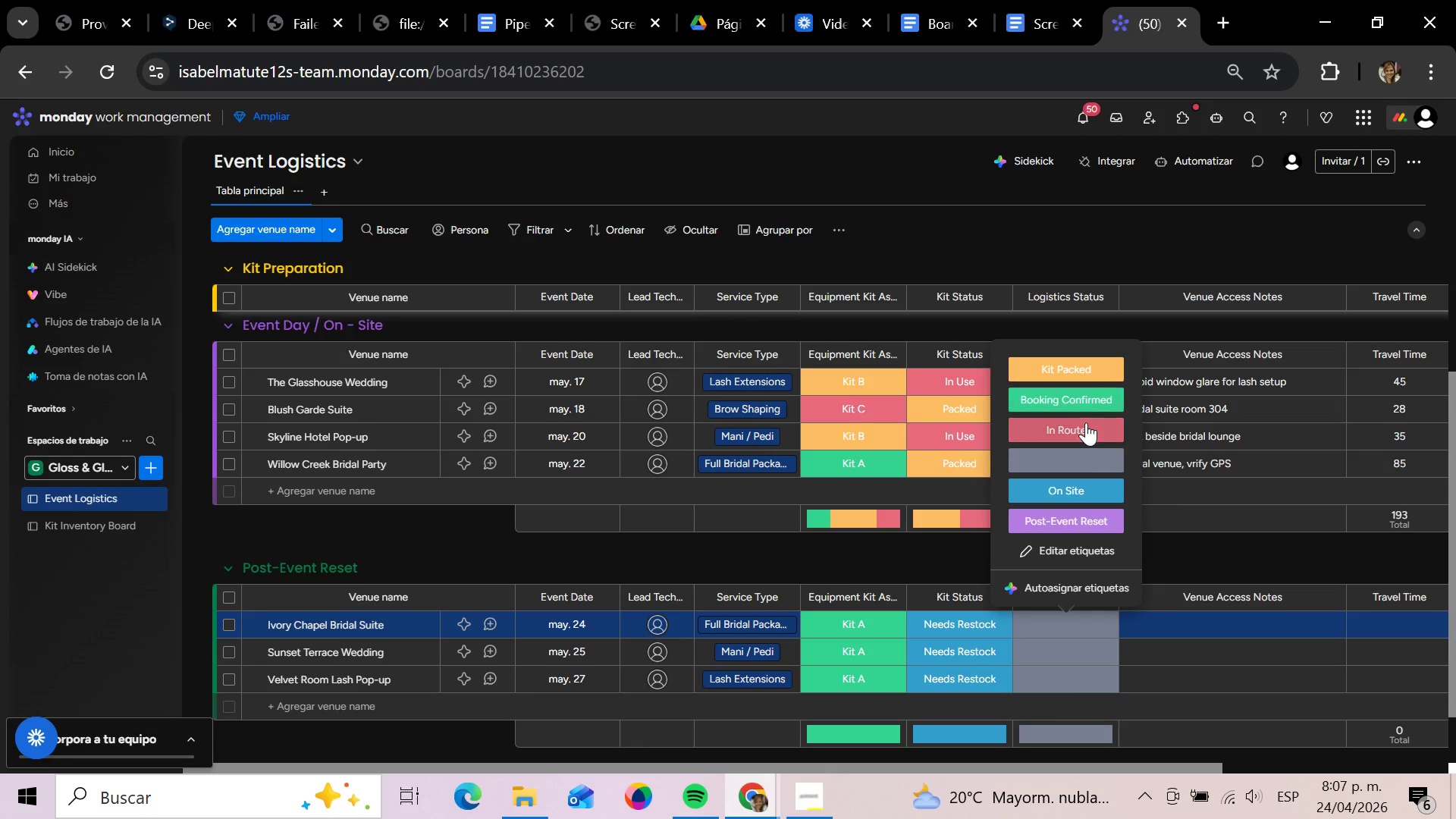 
left_click([1090, 531])
 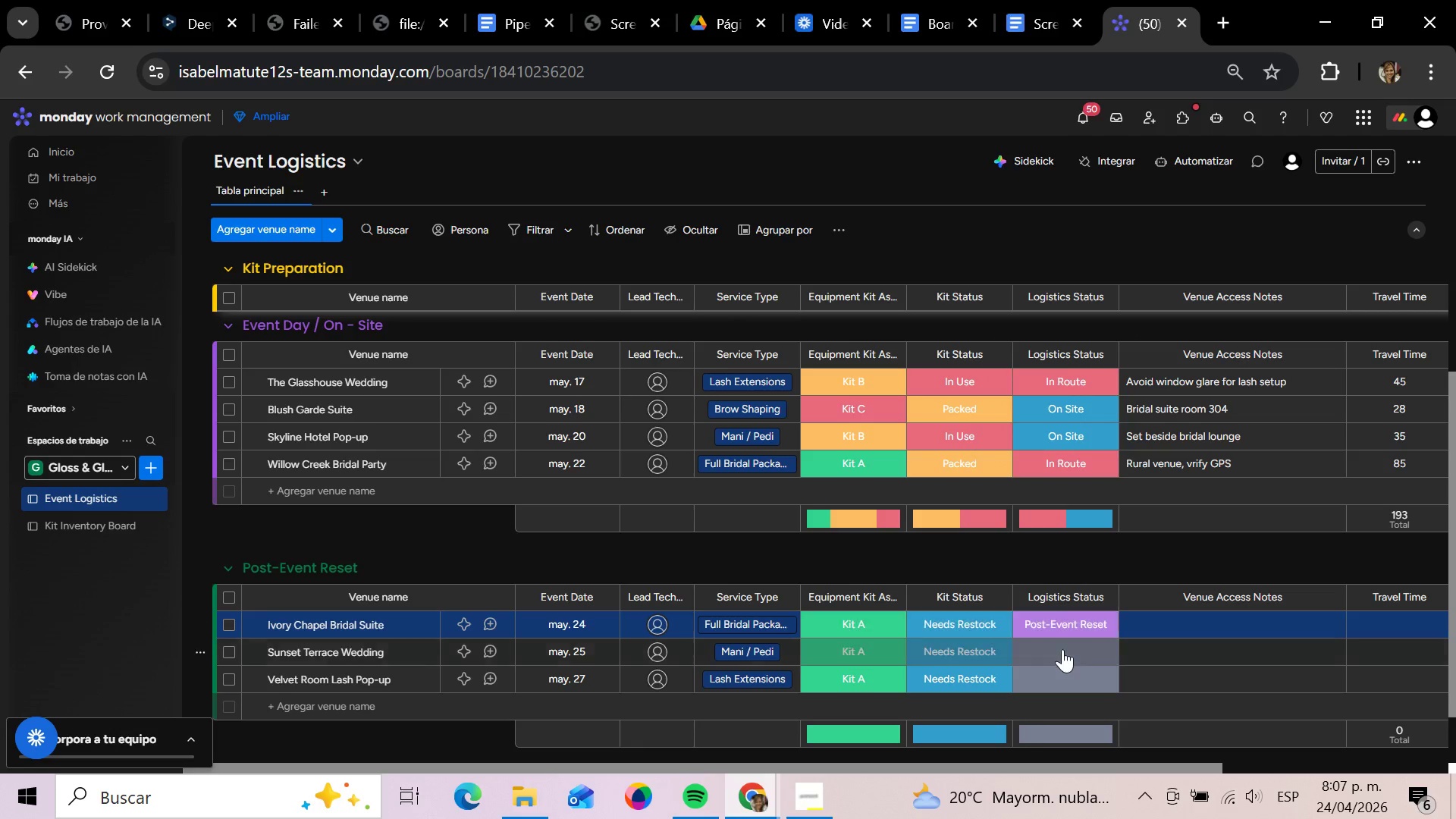 
left_click([1062, 649])
 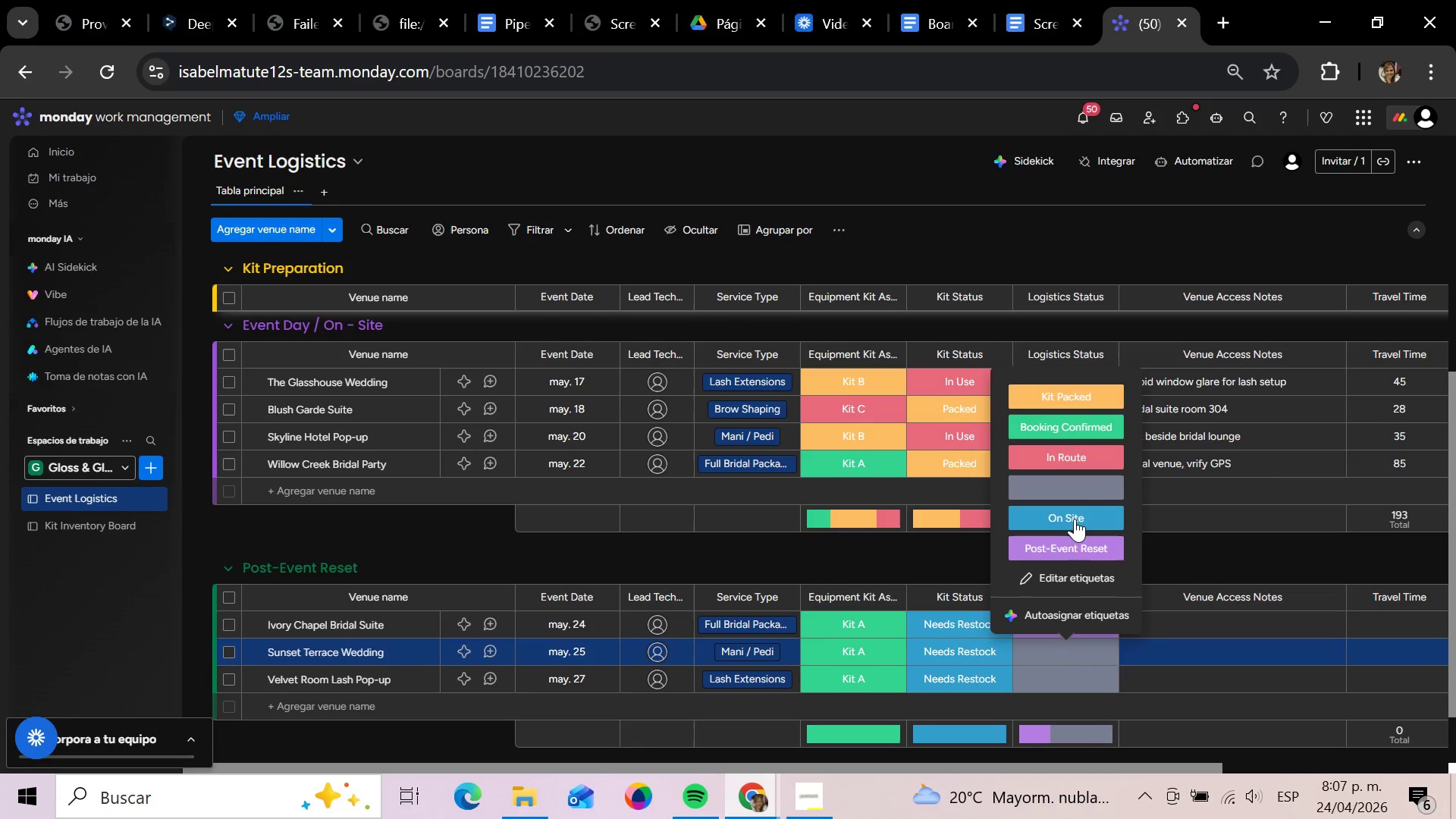 
left_click([1072, 551])
 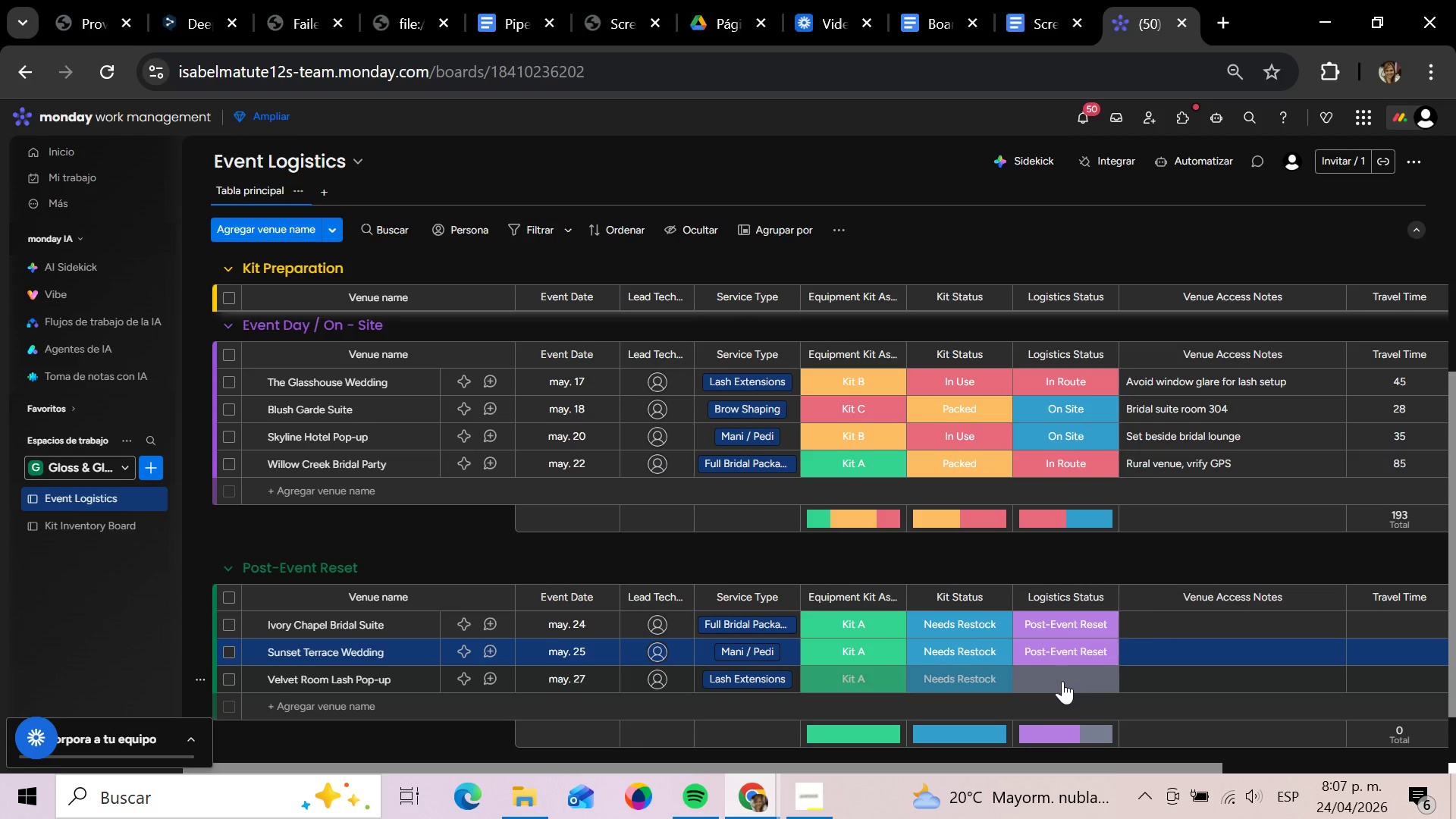 
left_click([1062, 681])
 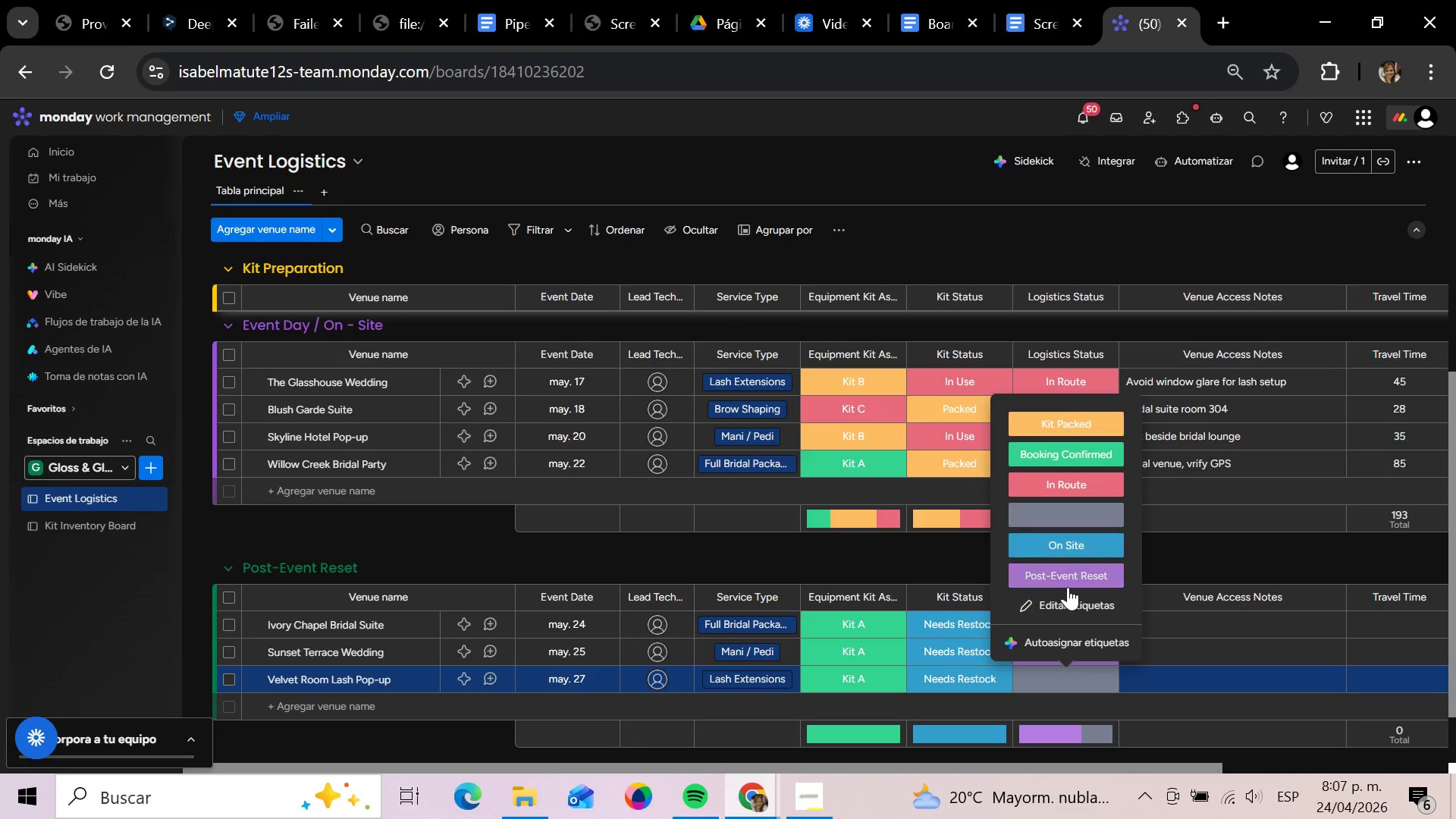 
left_click([1068, 587])
 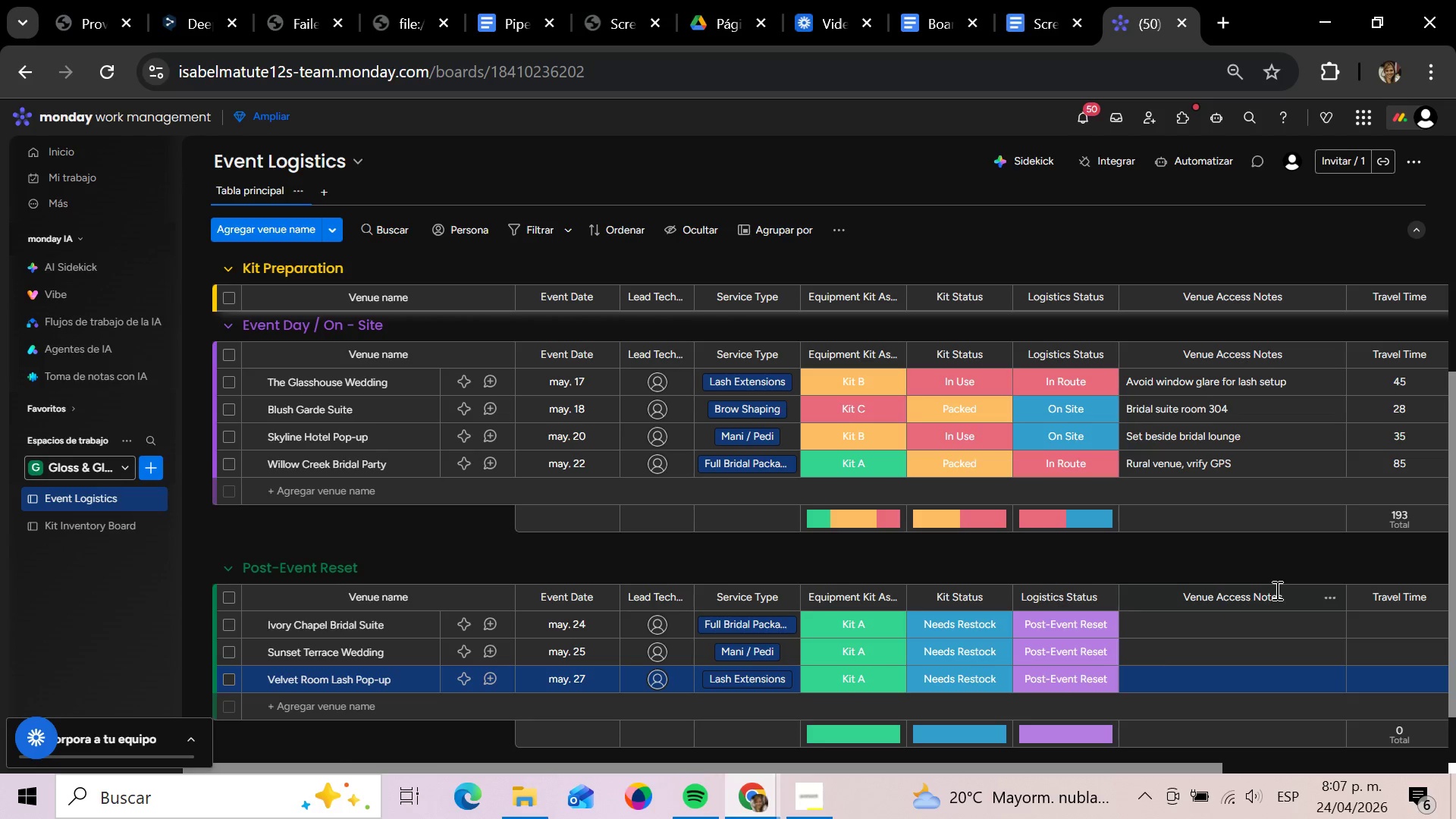 
left_click([1229, 624])
 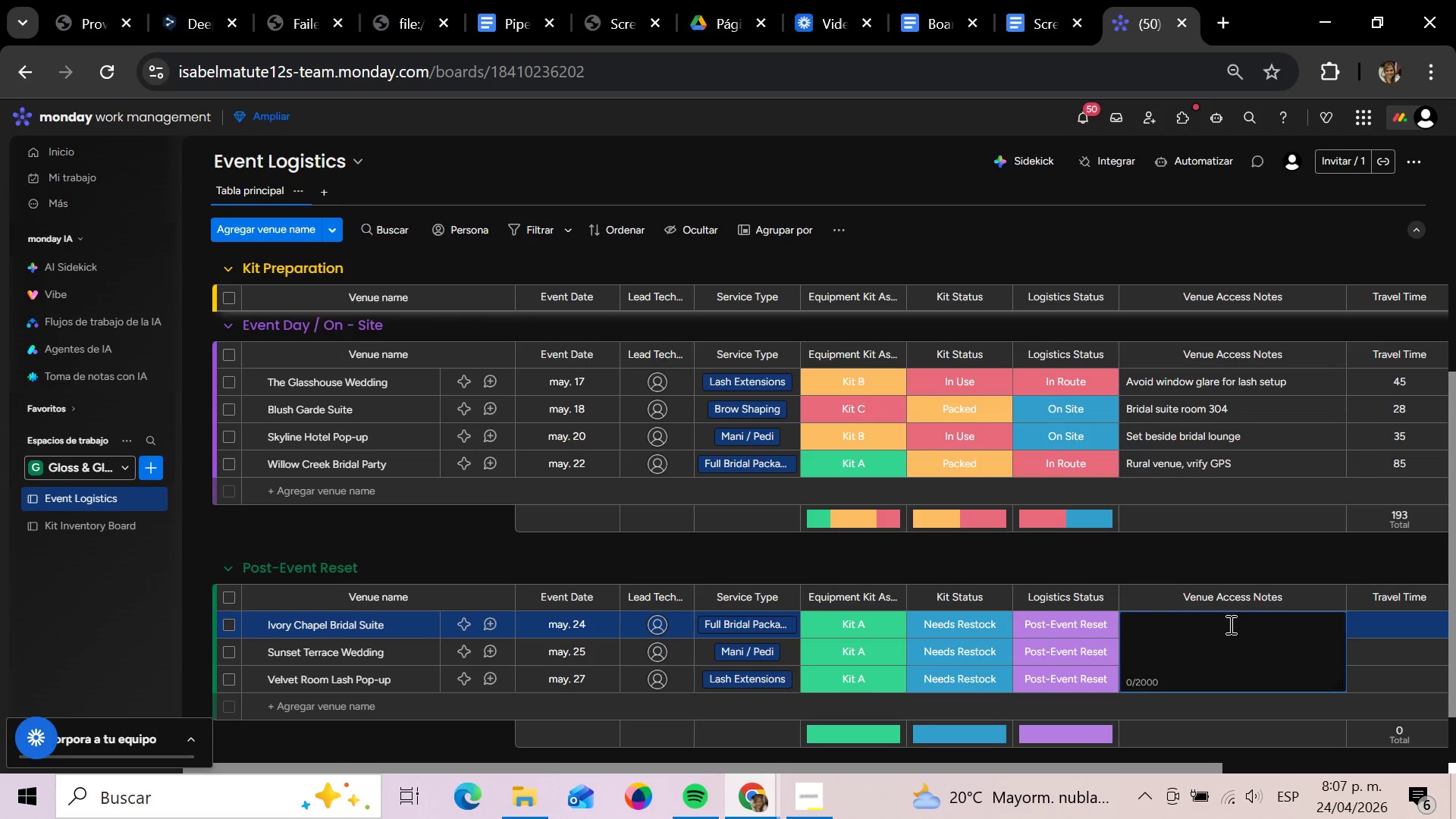 
type(Replae)
key(Backspace)
type(ce )
 